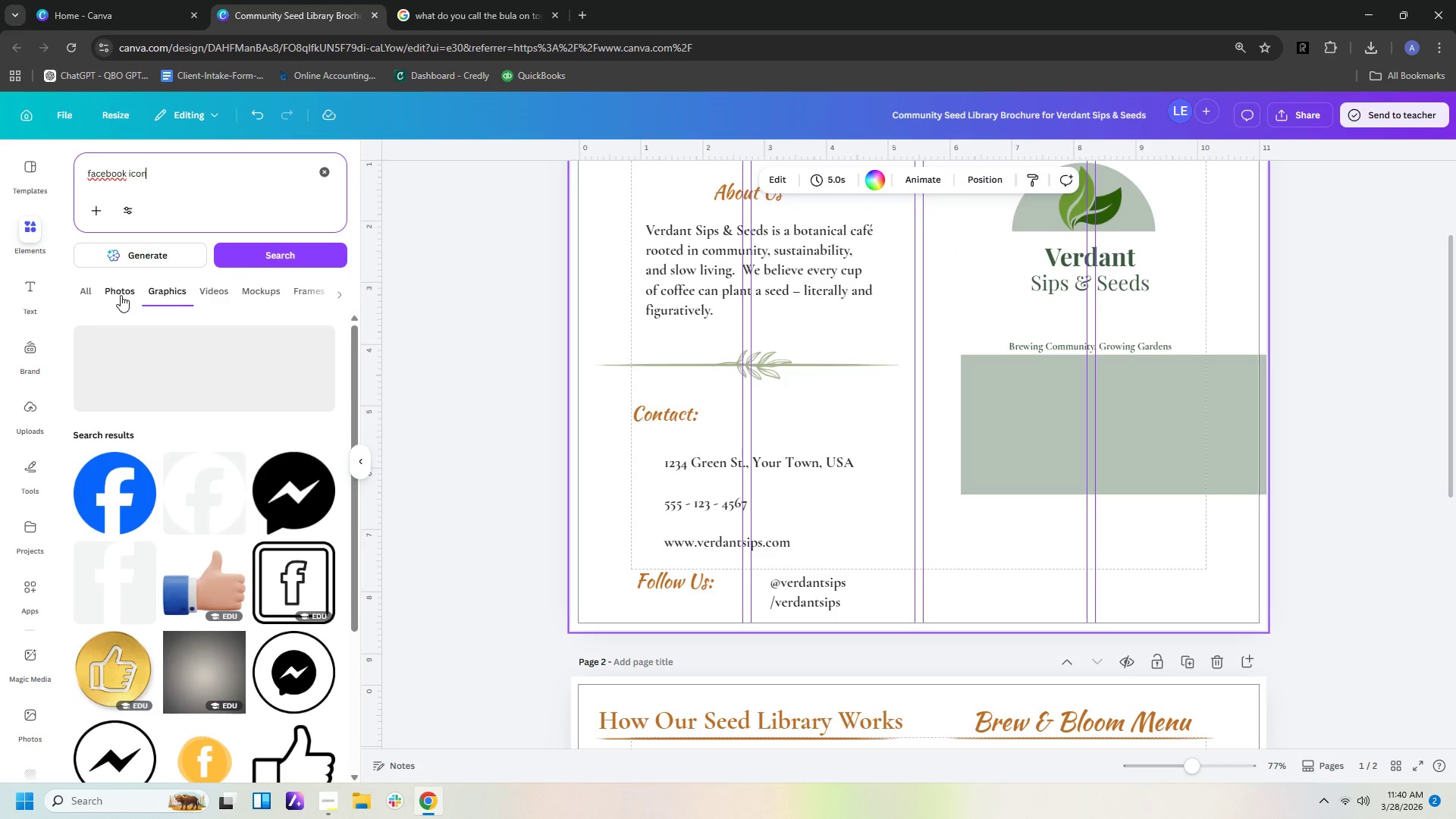 
scroll: coordinate [192, 458], scroll_direction: down, amount: 17.0
 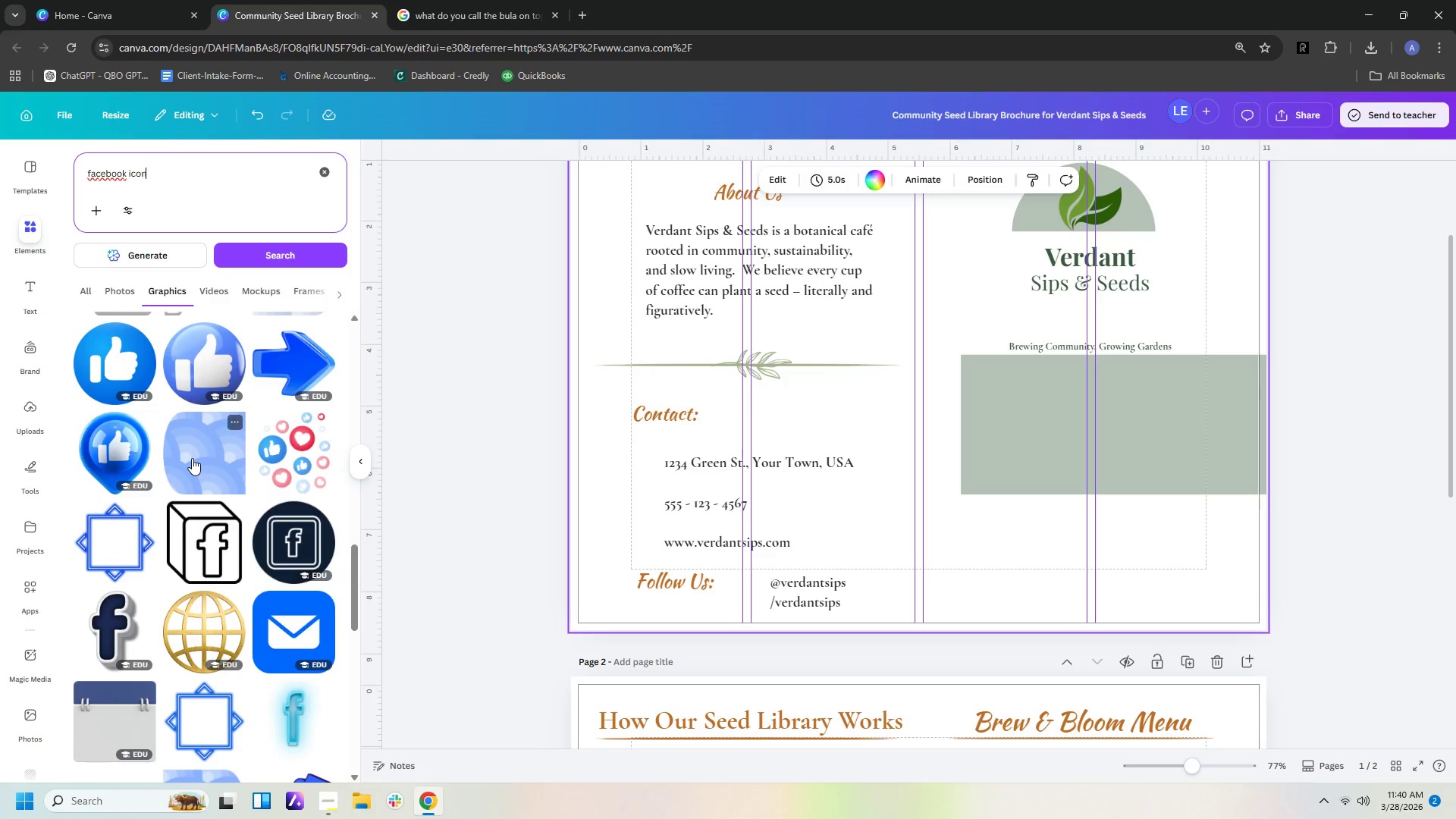 
scroll: coordinate [192, 458], scroll_direction: up, amount: 15.0
 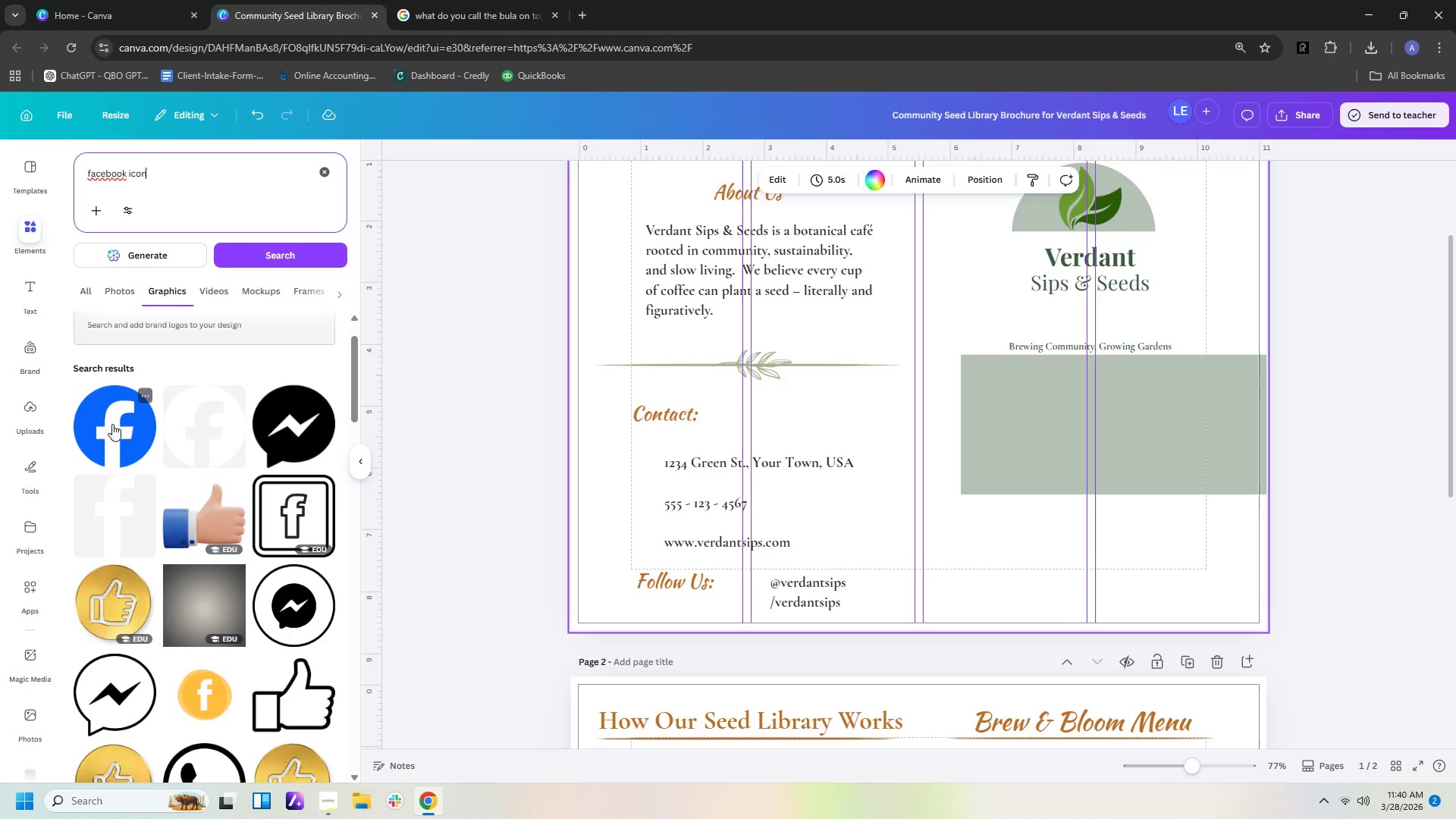 
left_click([112, 424])
 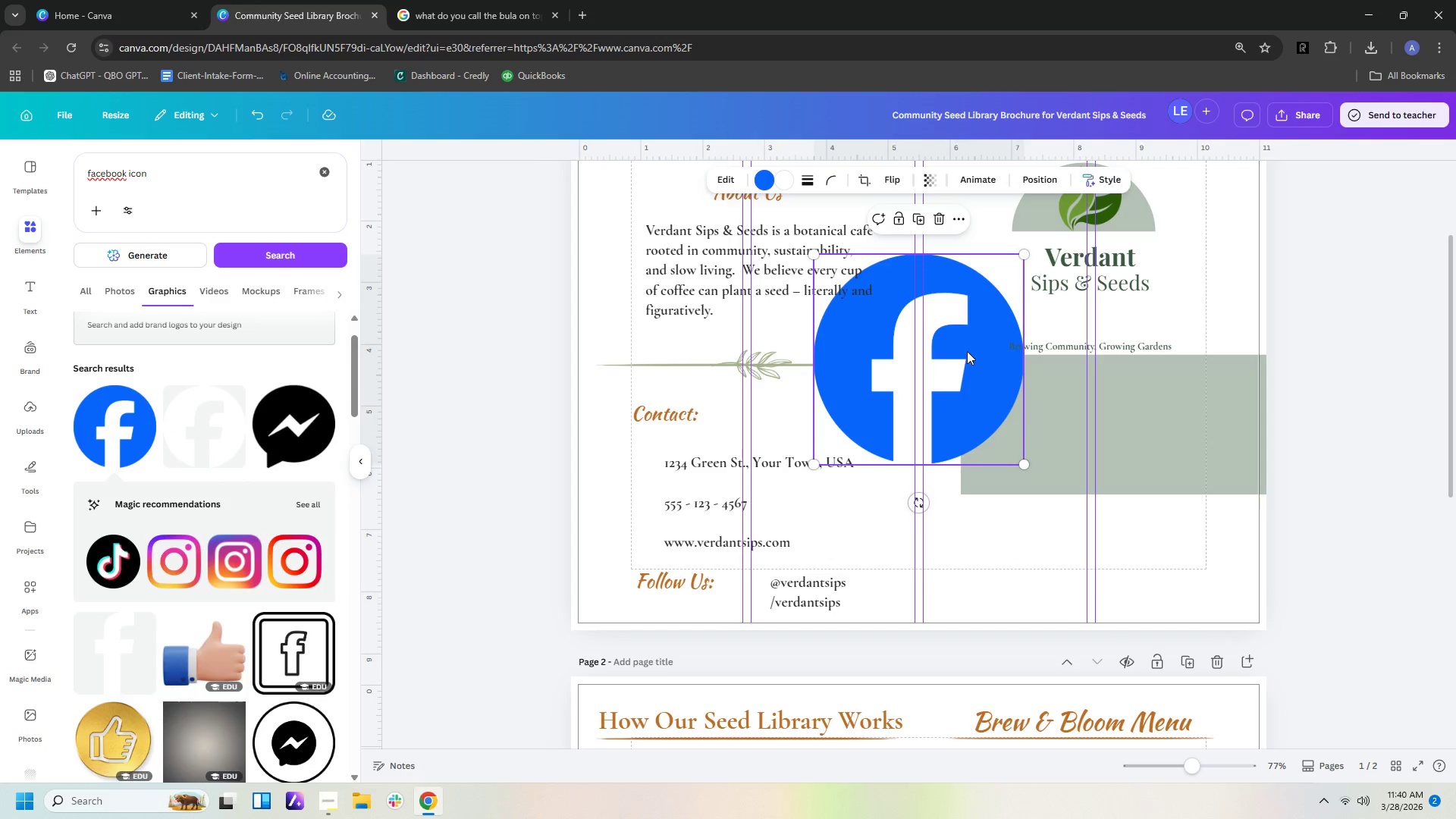 
left_click_drag(start_coordinate=[981, 351], to_coordinate=[978, 472])
 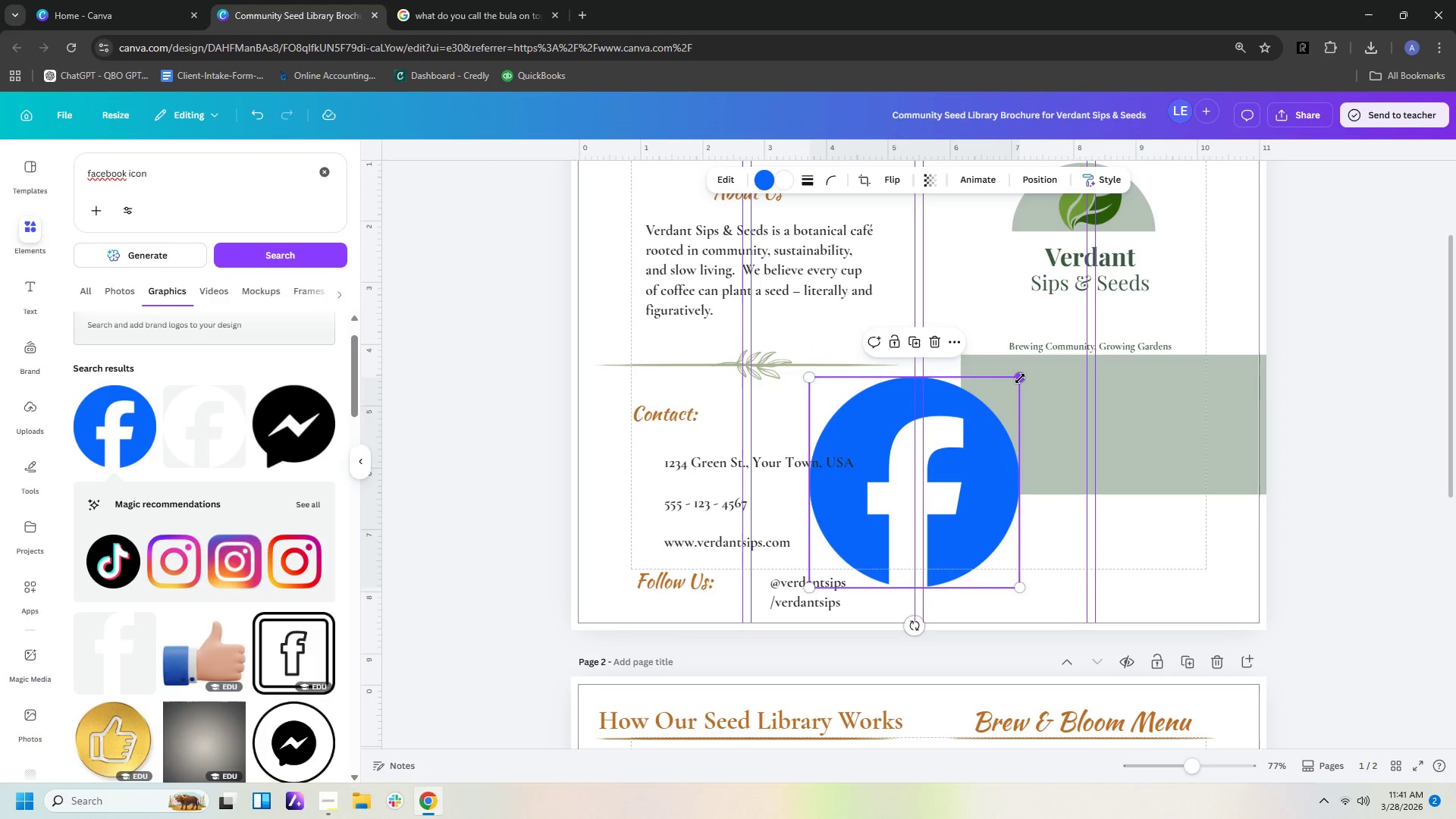 
left_click_drag(start_coordinate=[1021, 378], to_coordinate=[837, 586])
 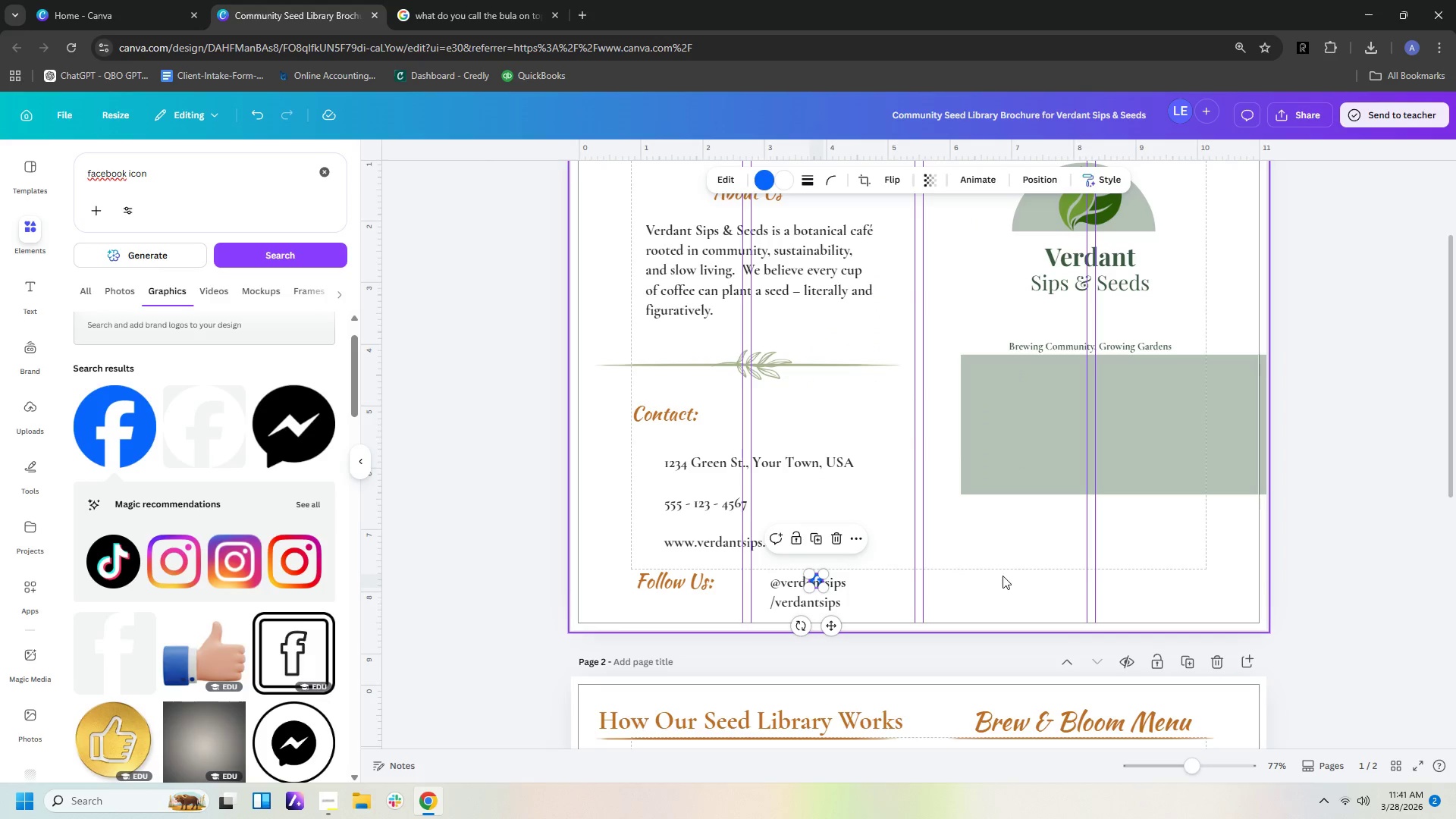 
hold_key(key=ControlLeft, duration=0.5)
scroll: coordinate [1012, 572], scroll_direction: up, amount: 4.0
 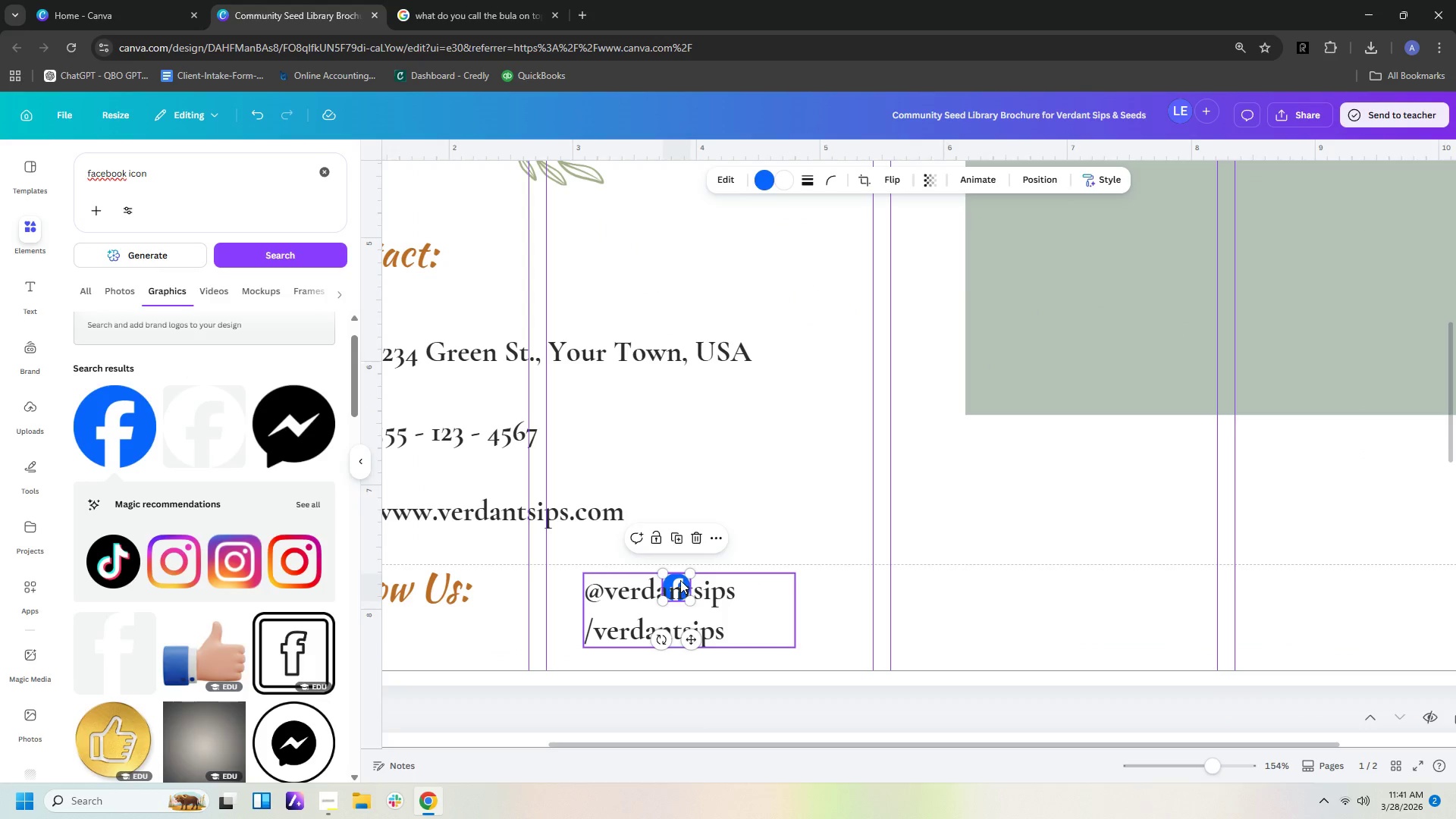 
left_click_drag(start_coordinate=[680, 580], to_coordinate=[566, 585])
 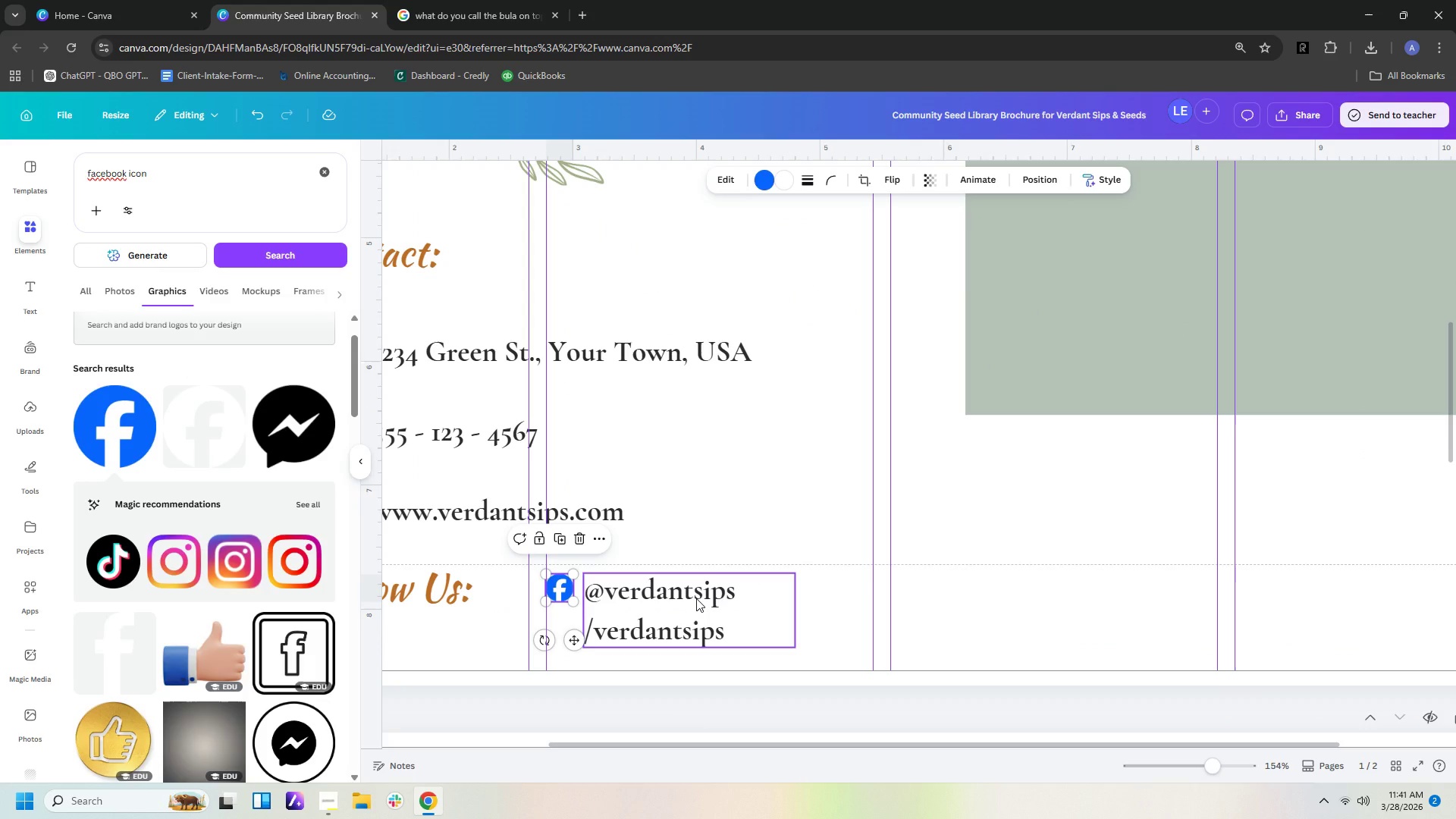 
key(Control+C)
 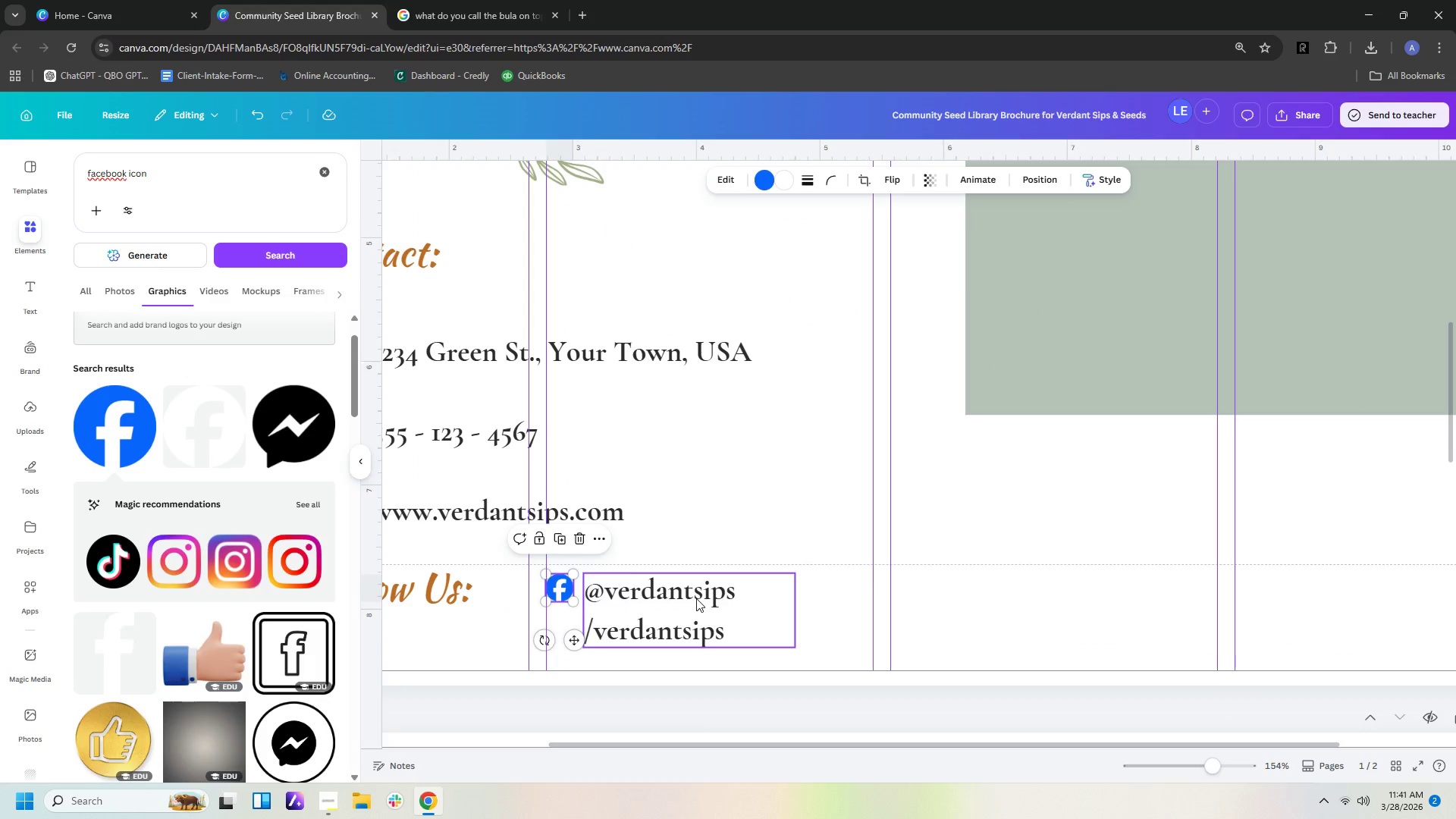 
key(Control+V)
 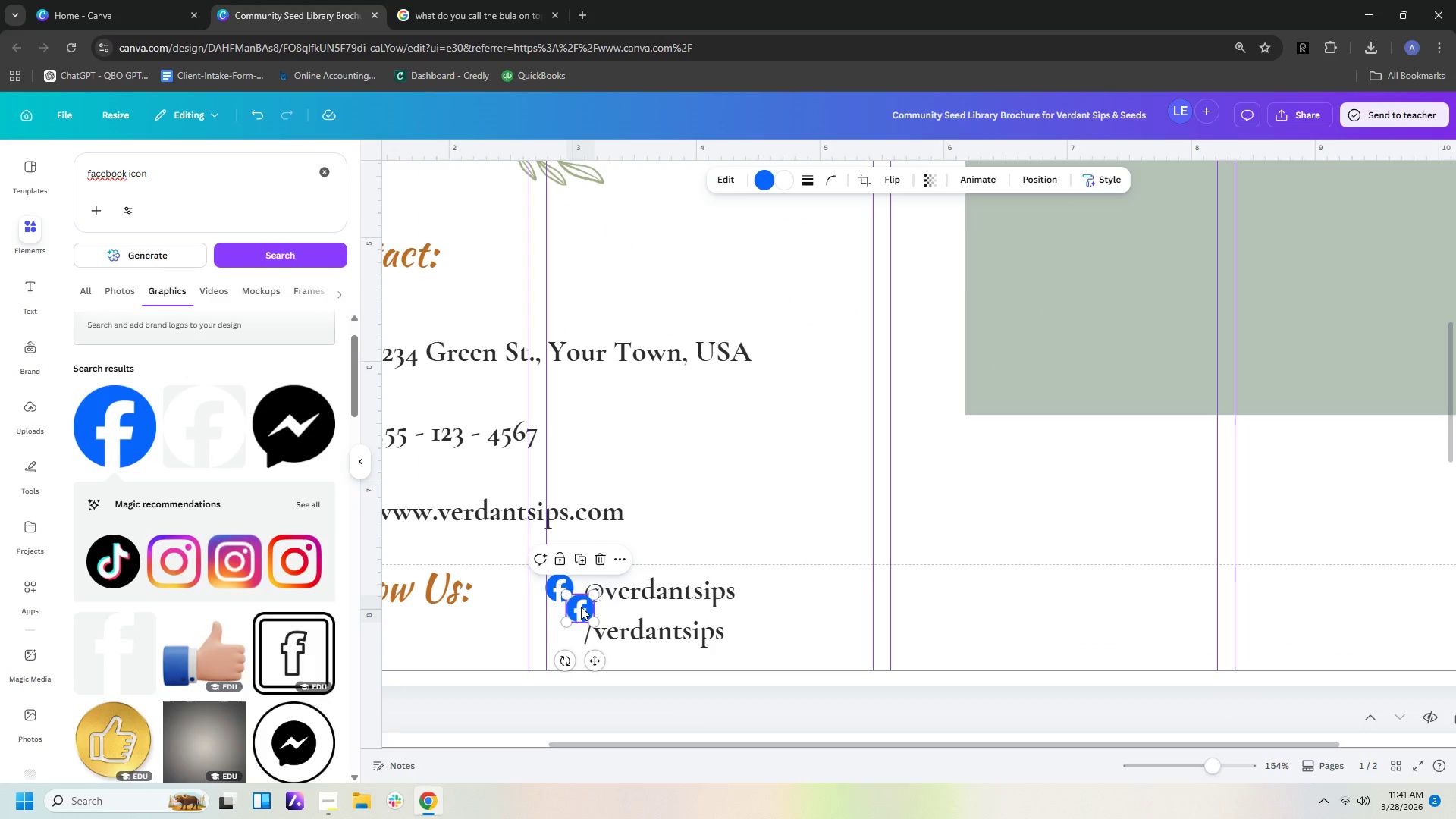 
left_click_drag(start_coordinate=[581, 607], to_coordinate=[563, 632])
 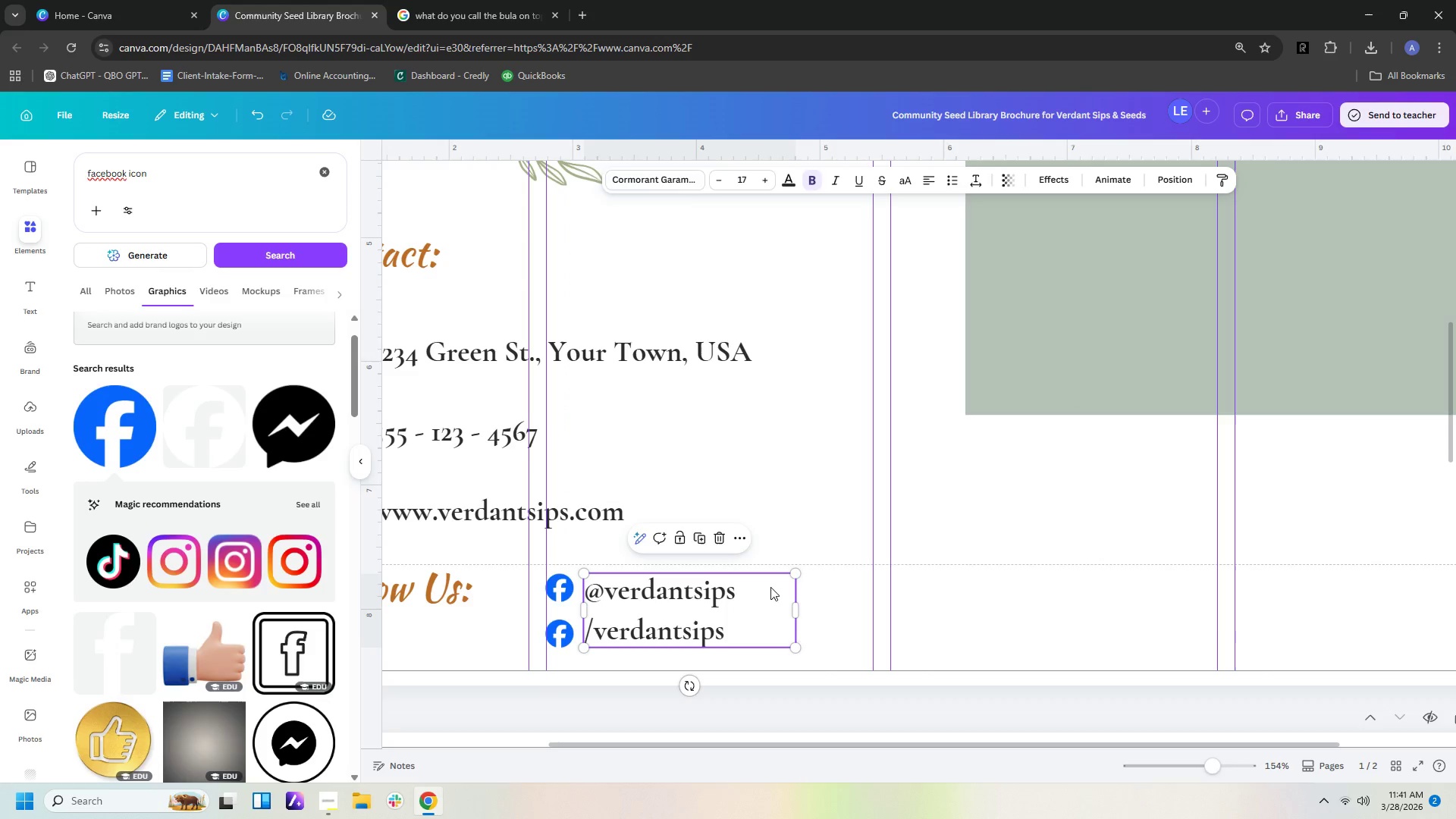 
double_click([843, 547])
 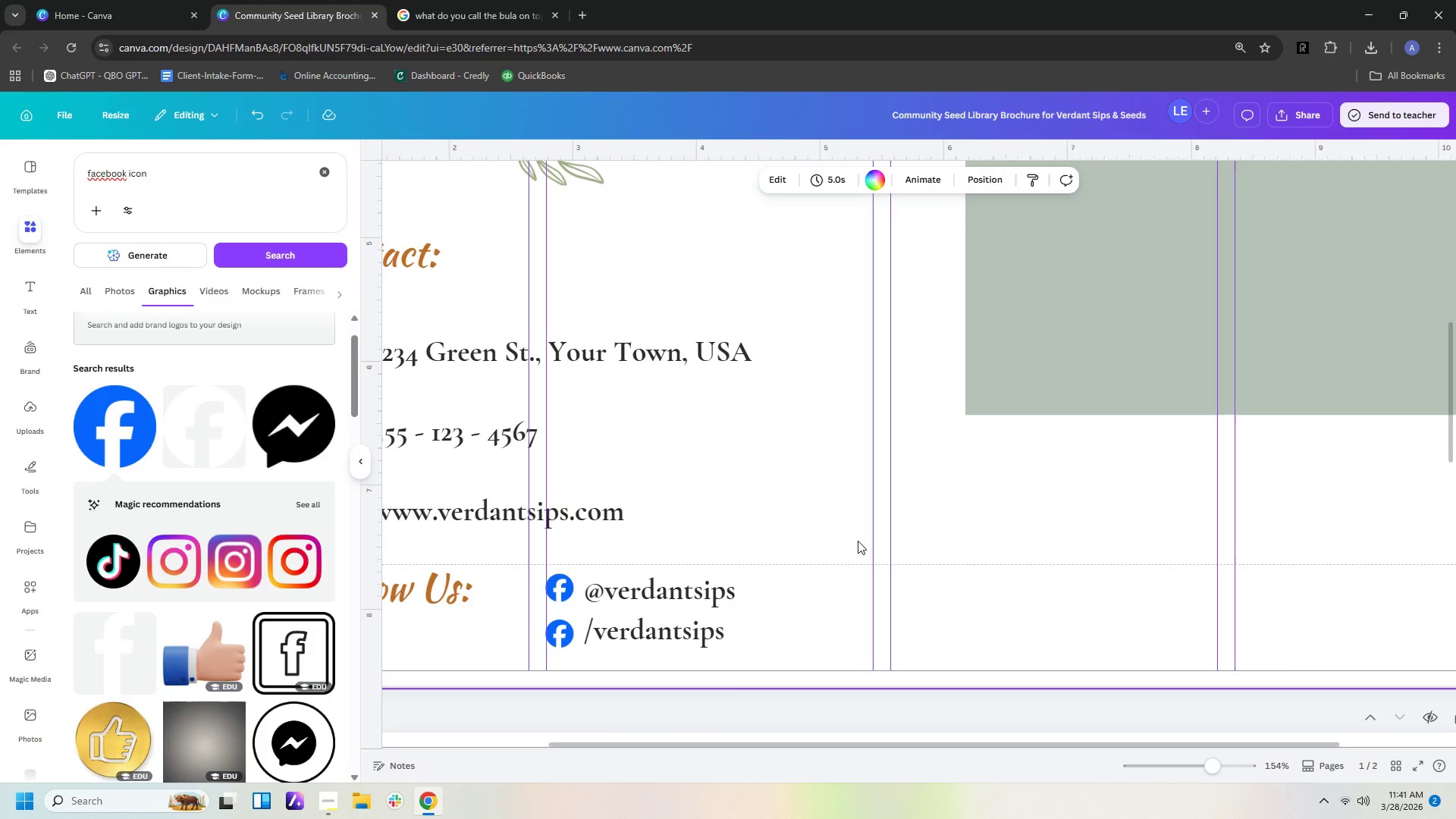 
scroll: coordinate [858, 541], scroll_direction: up, amount: 1.0
 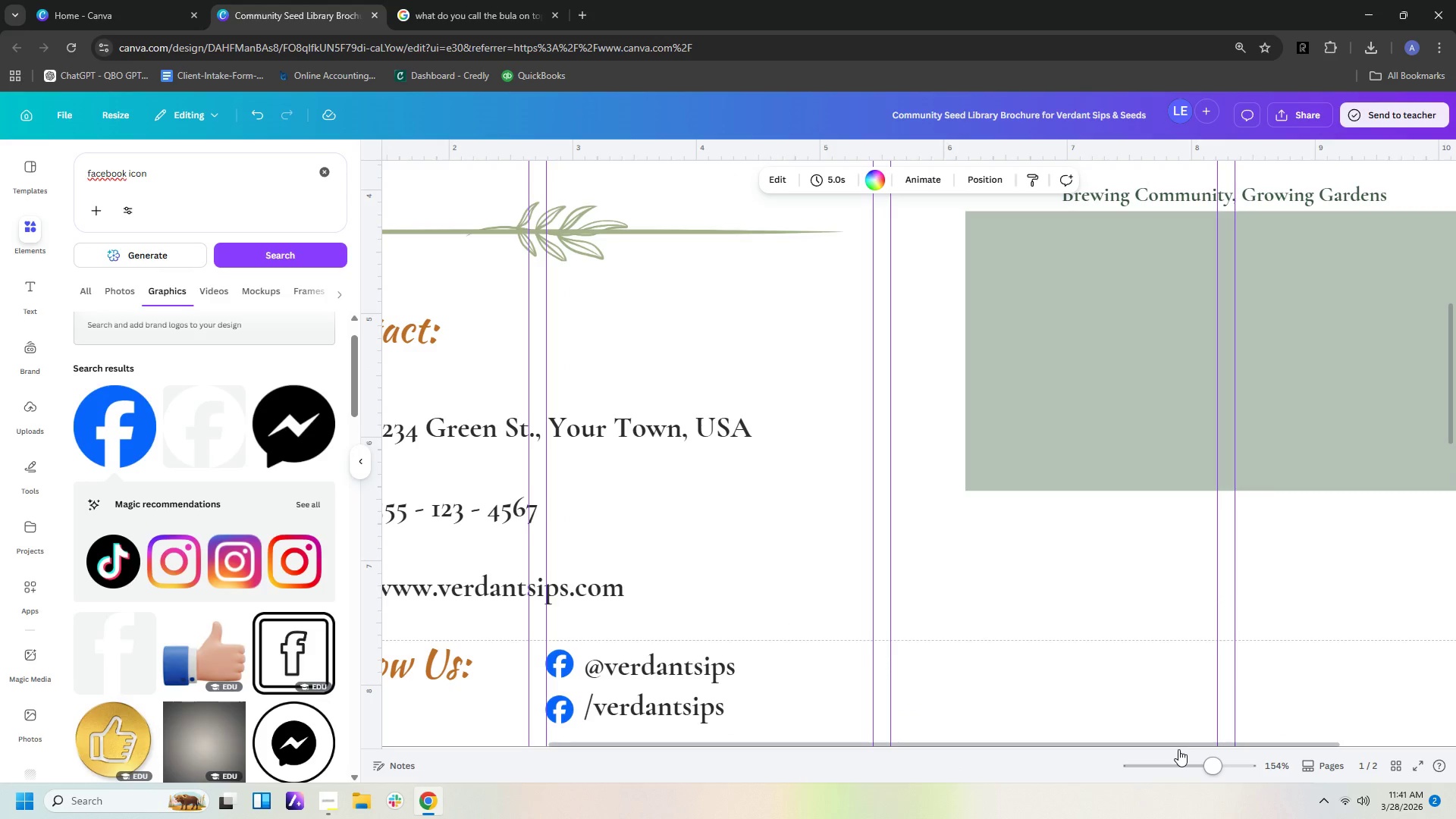 
left_click_drag(start_coordinate=[1175, 746], to_coordinate=[1006, 765])
 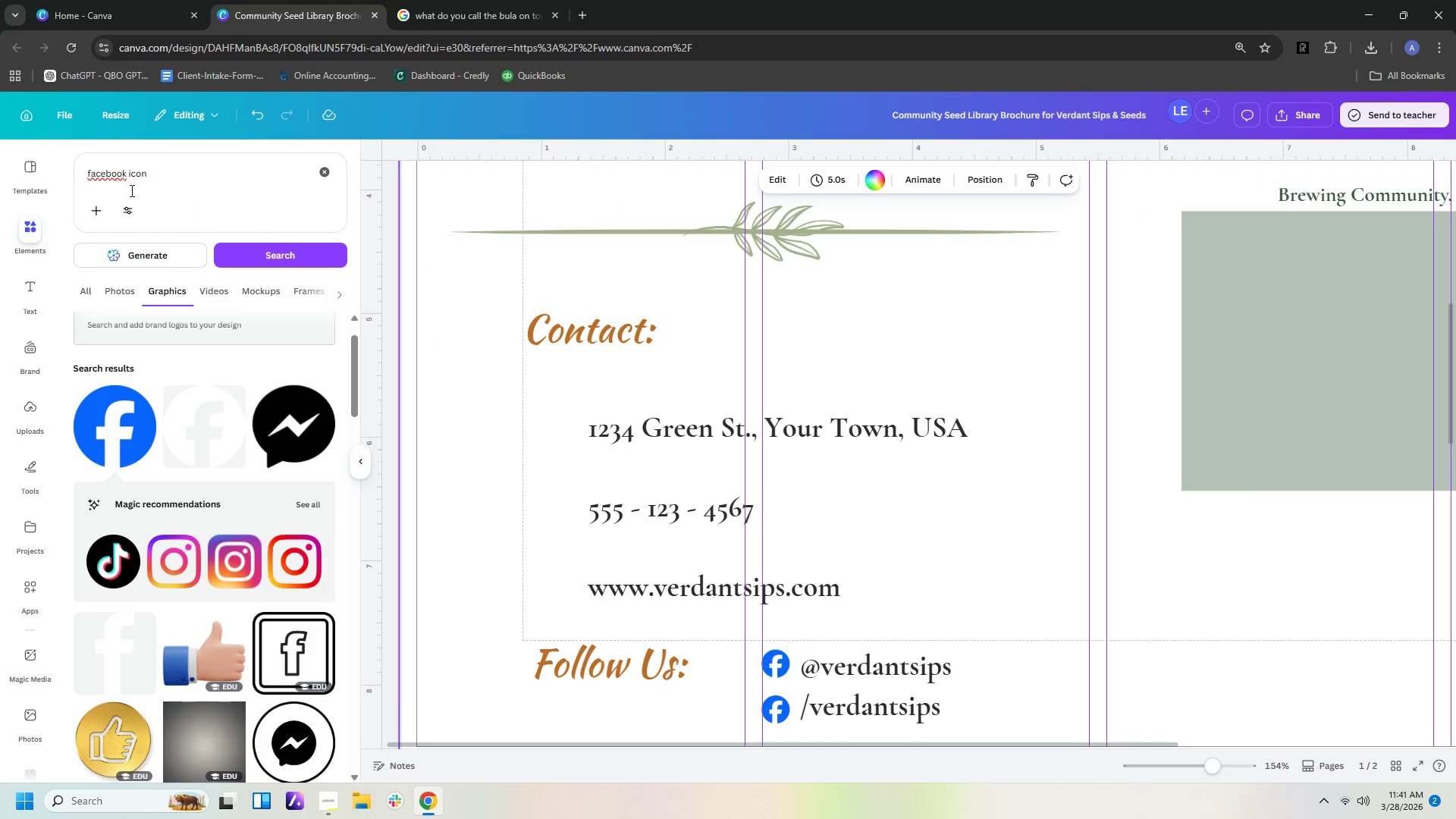 
left_click_drag(start_coordinate=[169, 174], to_coordinate=[0, 162])
 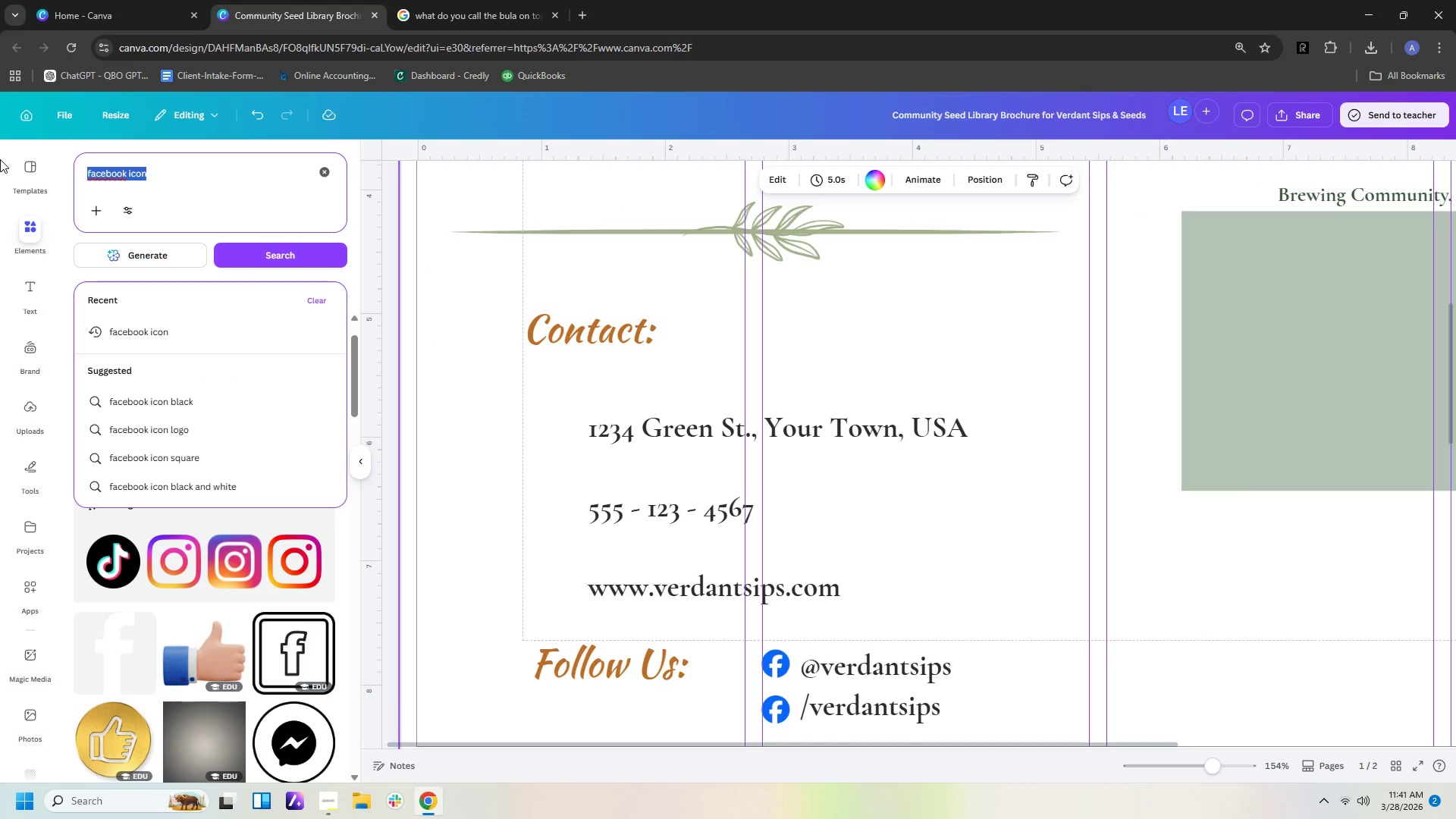 
type(location icon)
 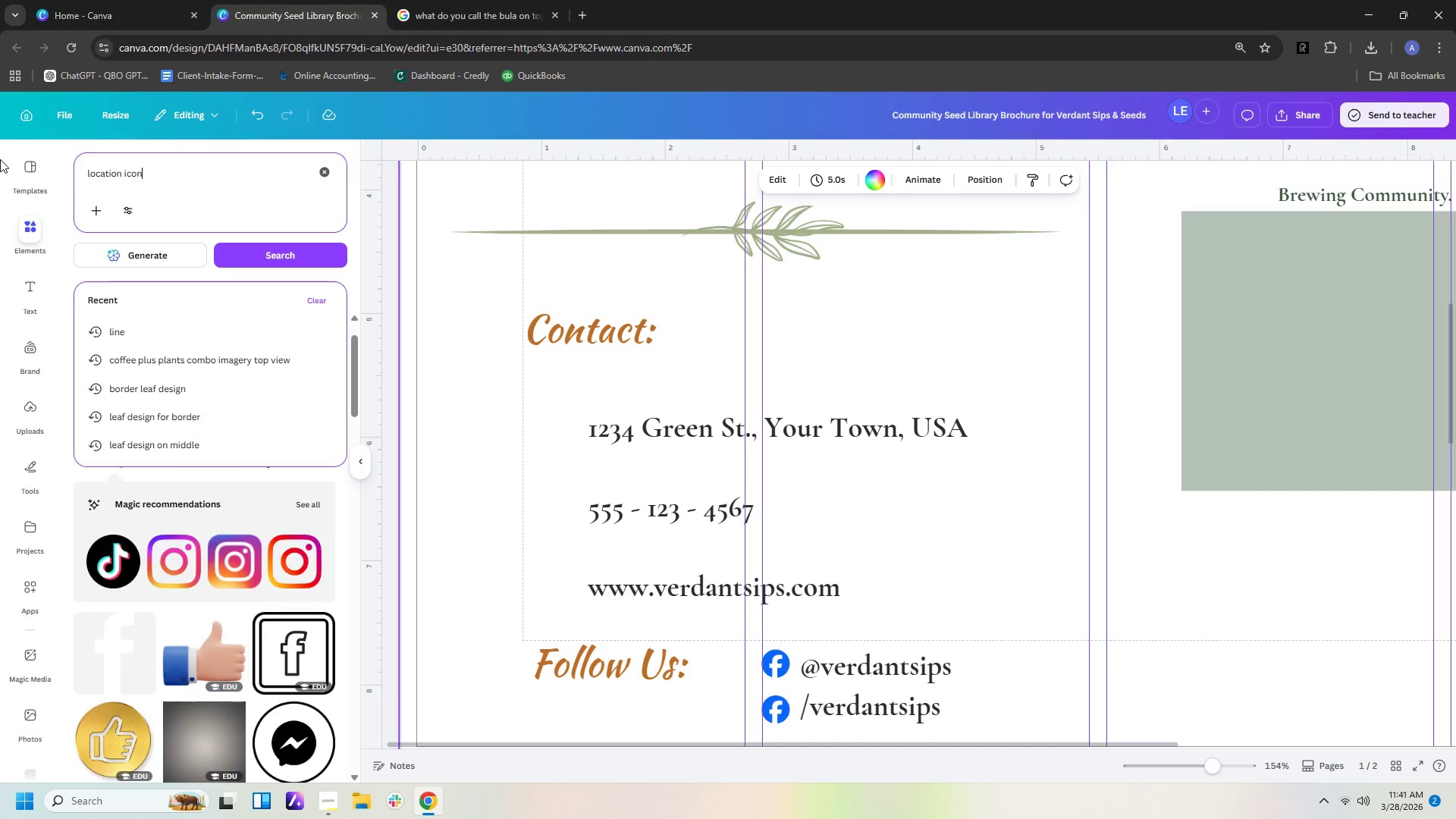 
key(Enter)
 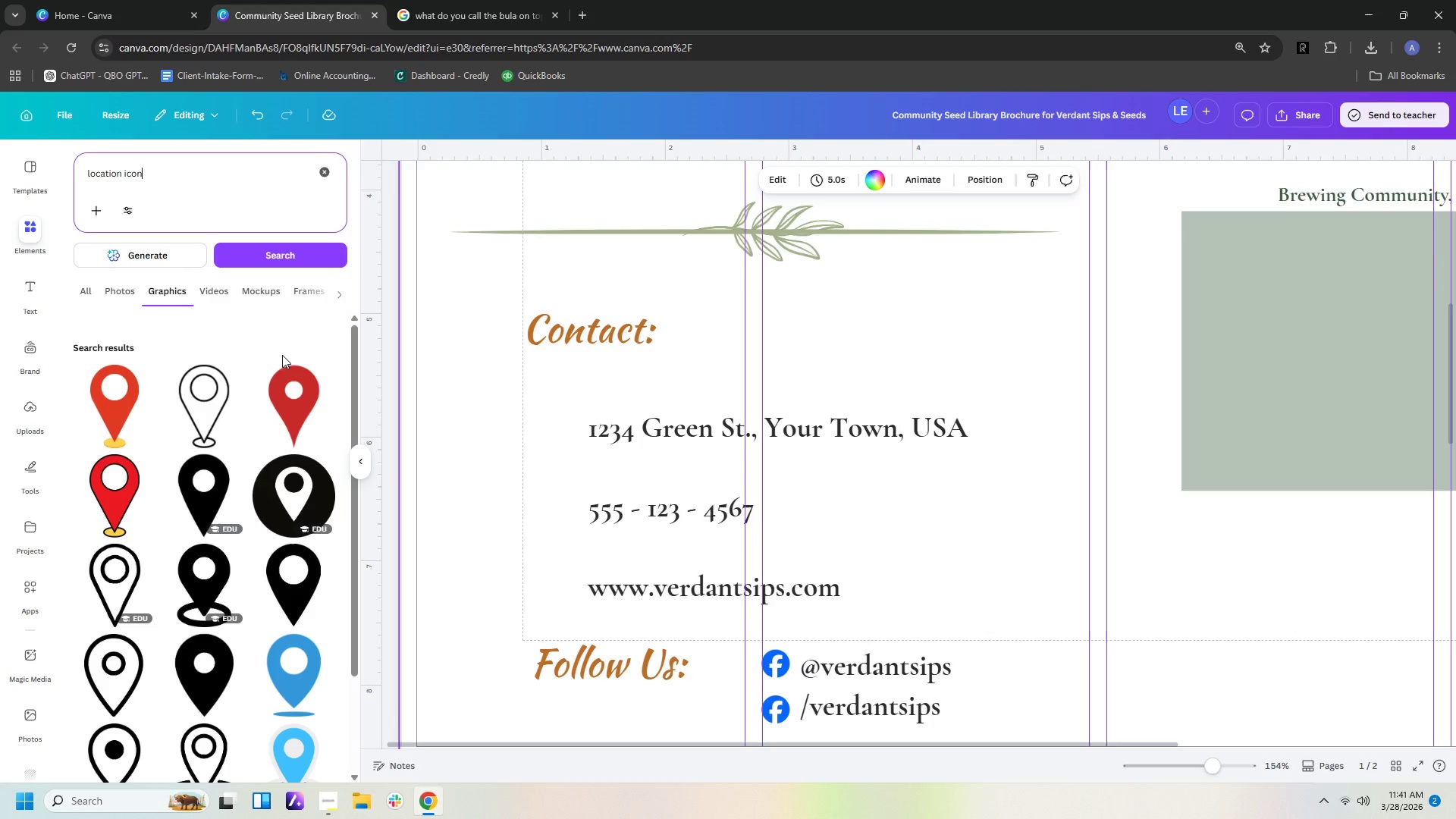 
scroll: coordinate [262, 428], scroll_direction: down, amount: 8.0
 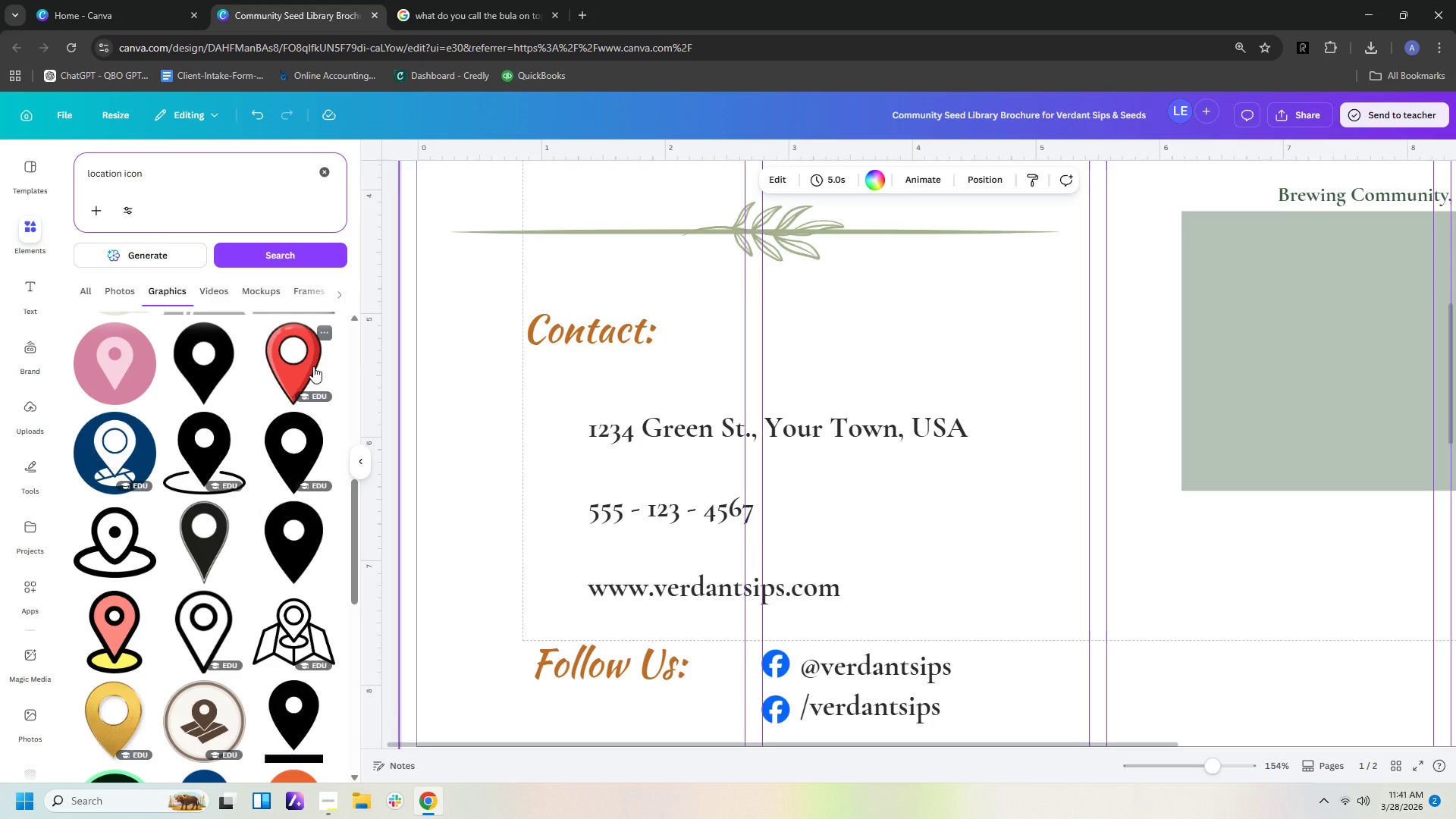 
left_click([313, 366])
 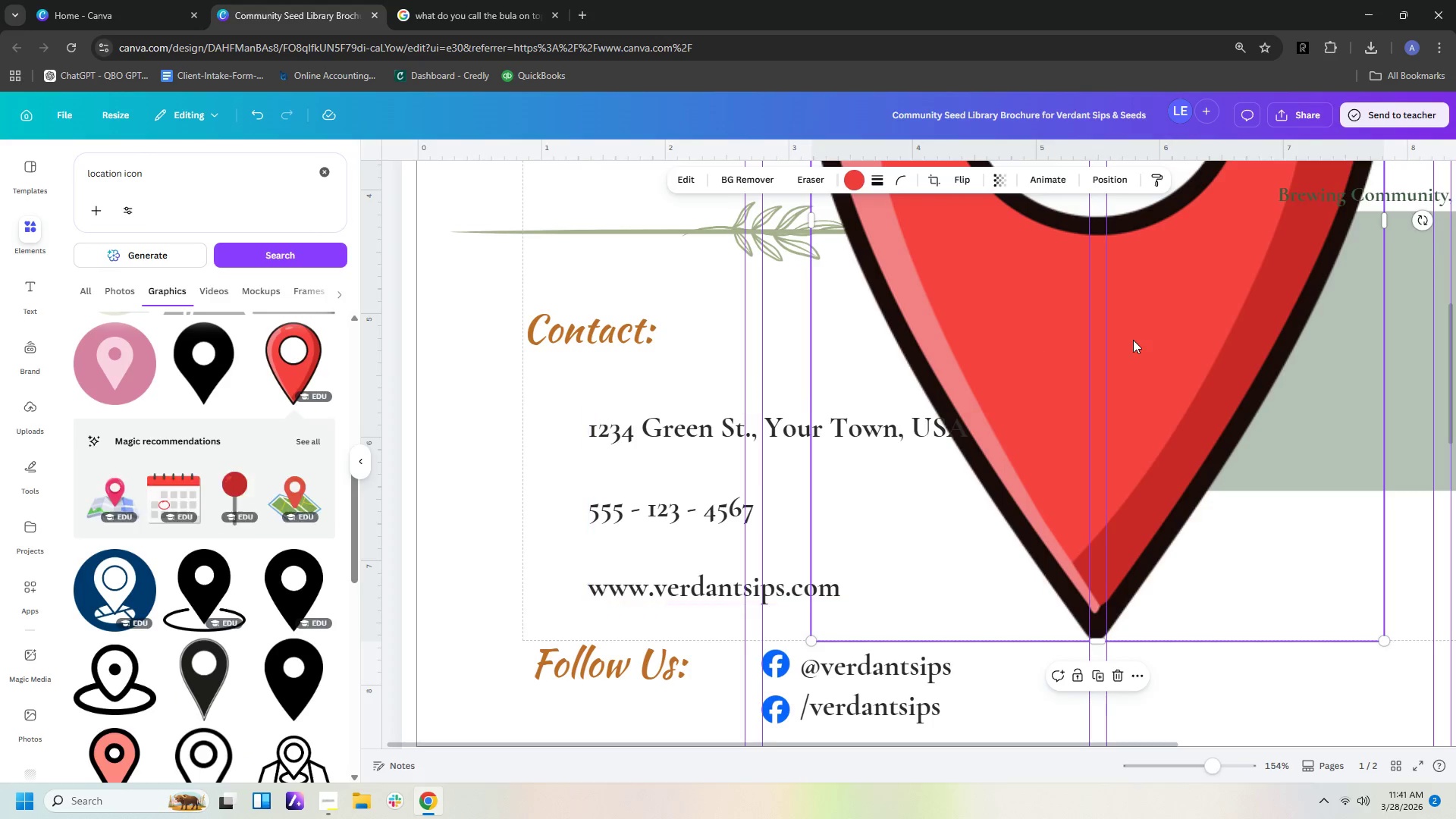 
left_click_drag(start_coordinate=[1133, 340], to_coordinate=[828, 497])
 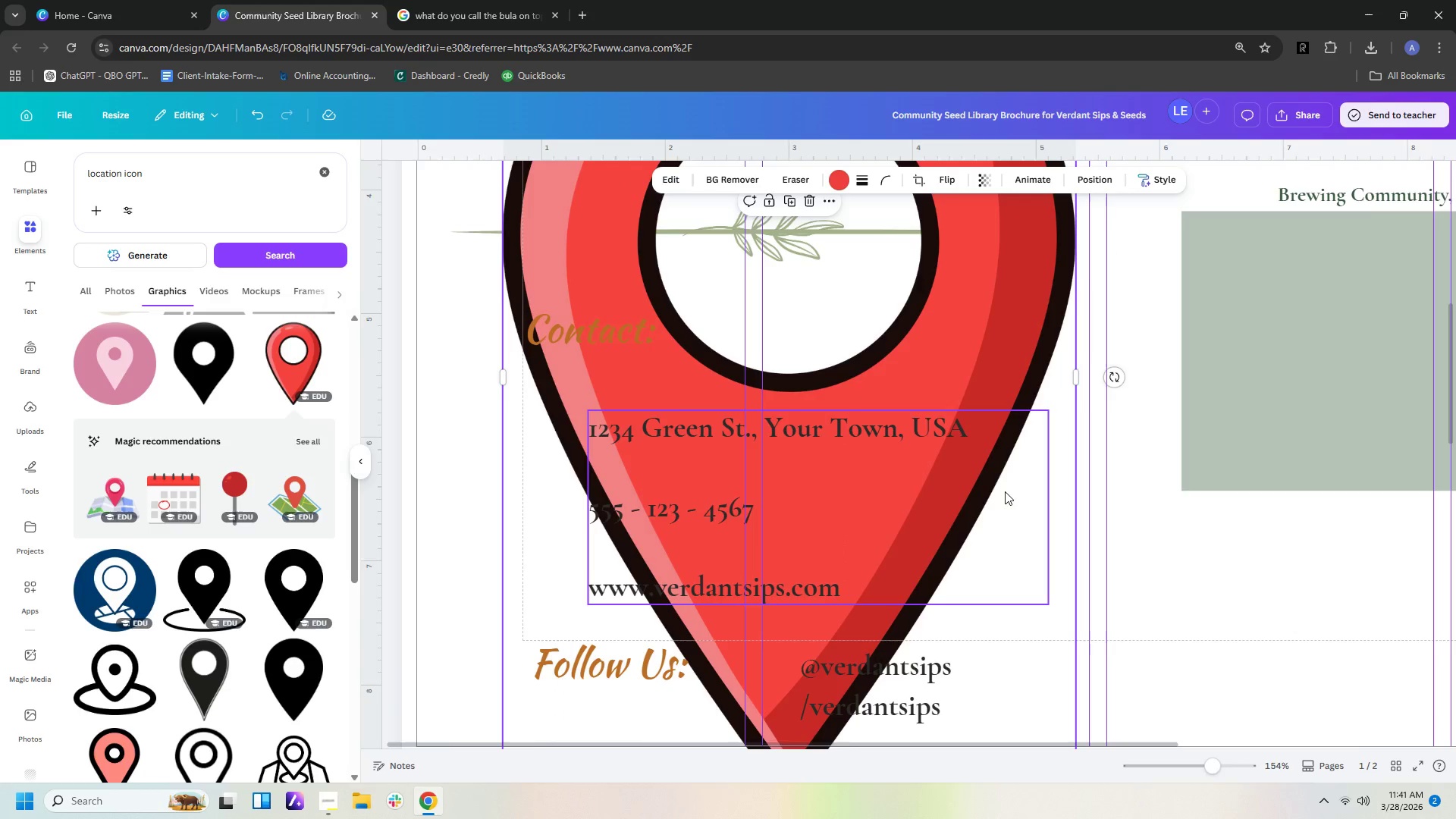 
scroll: coordinate [1022, 485], scroll_direction: down, amount: 3.0
 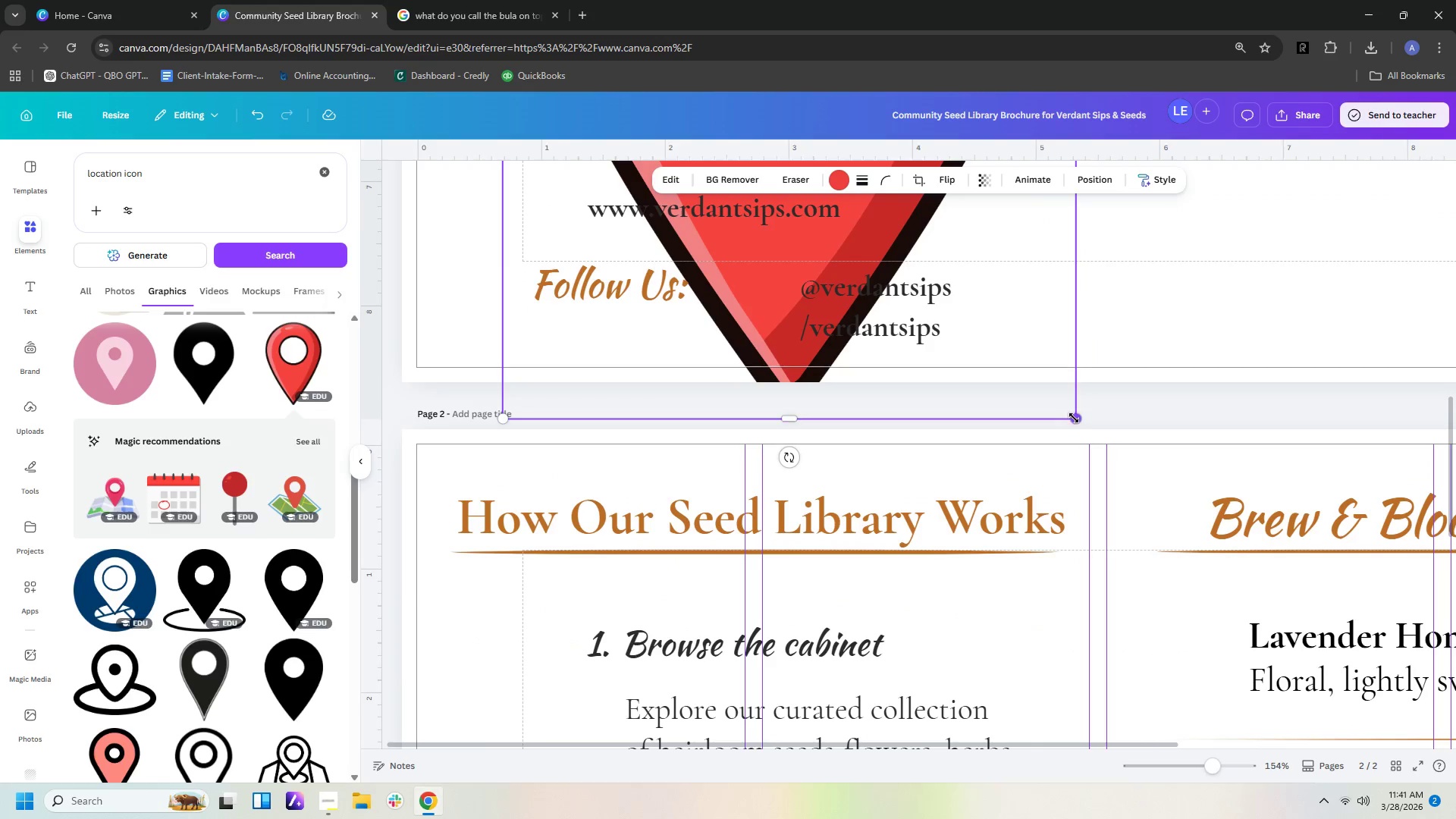 
left_click_drag(start_coordinate=[1074, 420], to_coordinate=[787, 175])
 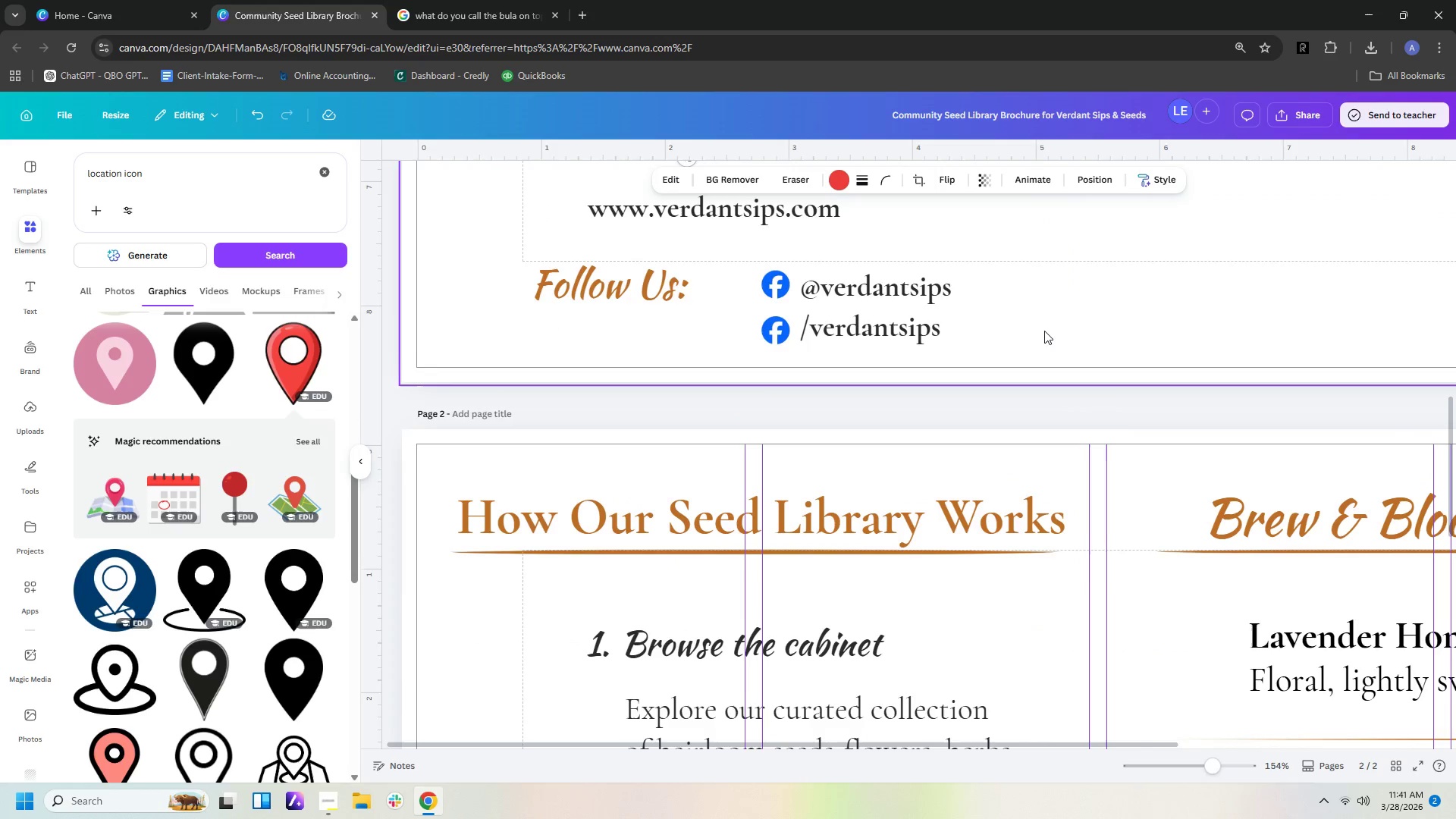 
scroll: coordinate [1061, 325], scroll_direction: up, amount: 6.0
 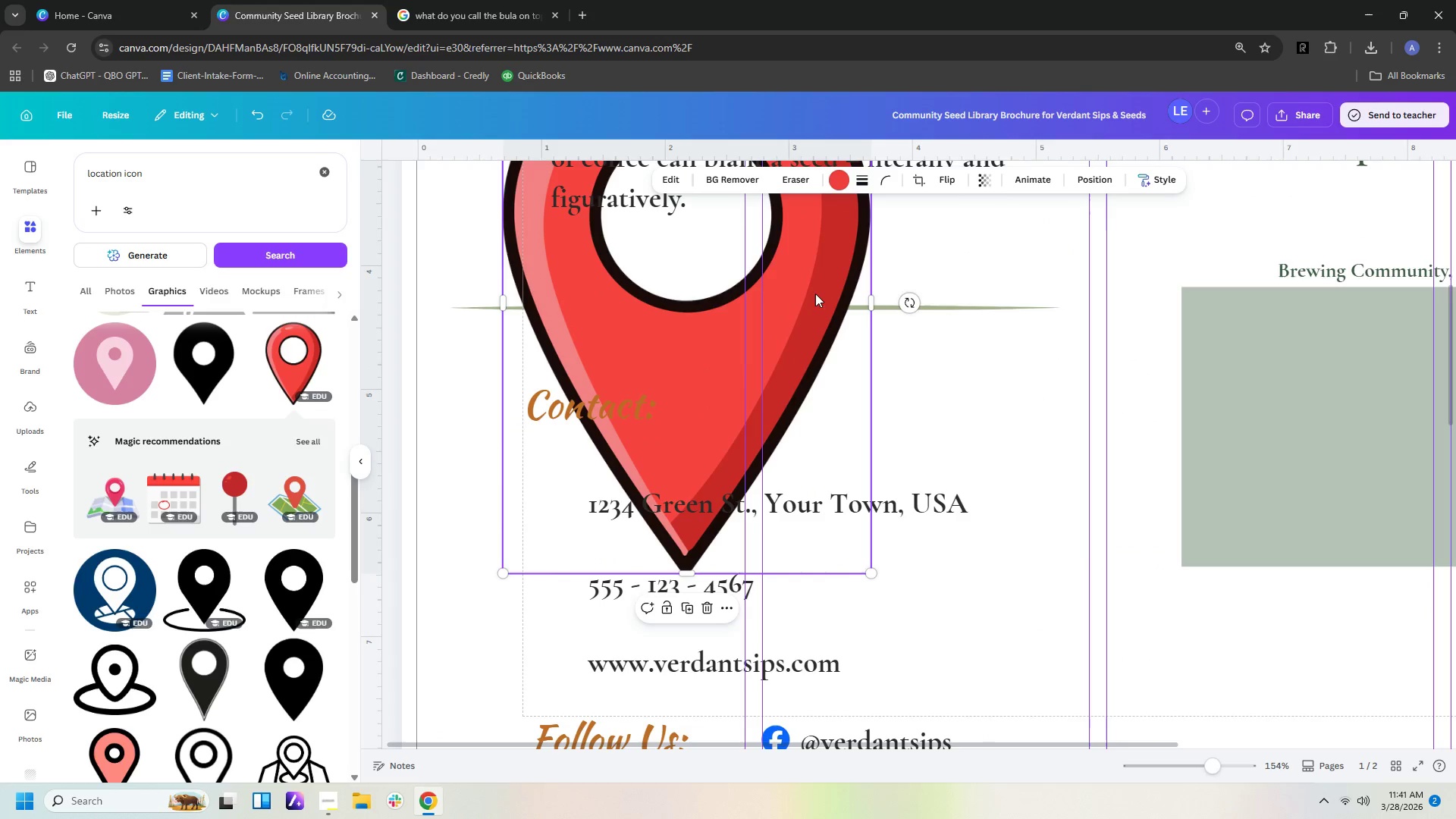 
left_click_drag(start_coordinate=[814, 293], to_coordinate=[835, 479])
 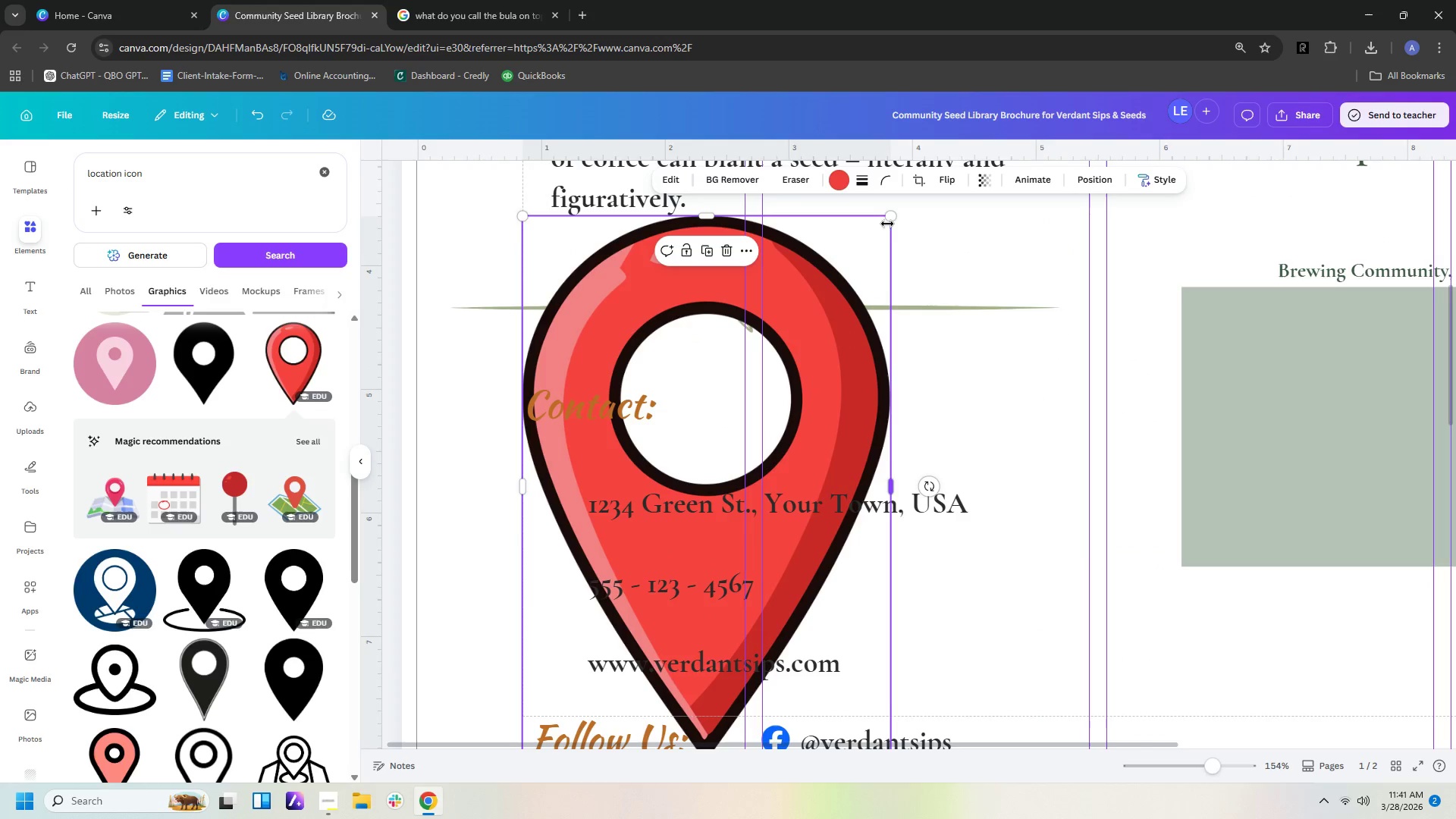 
left_click_drag(start_coordinate=[889, 216], to_coordinate=[670, 649])
 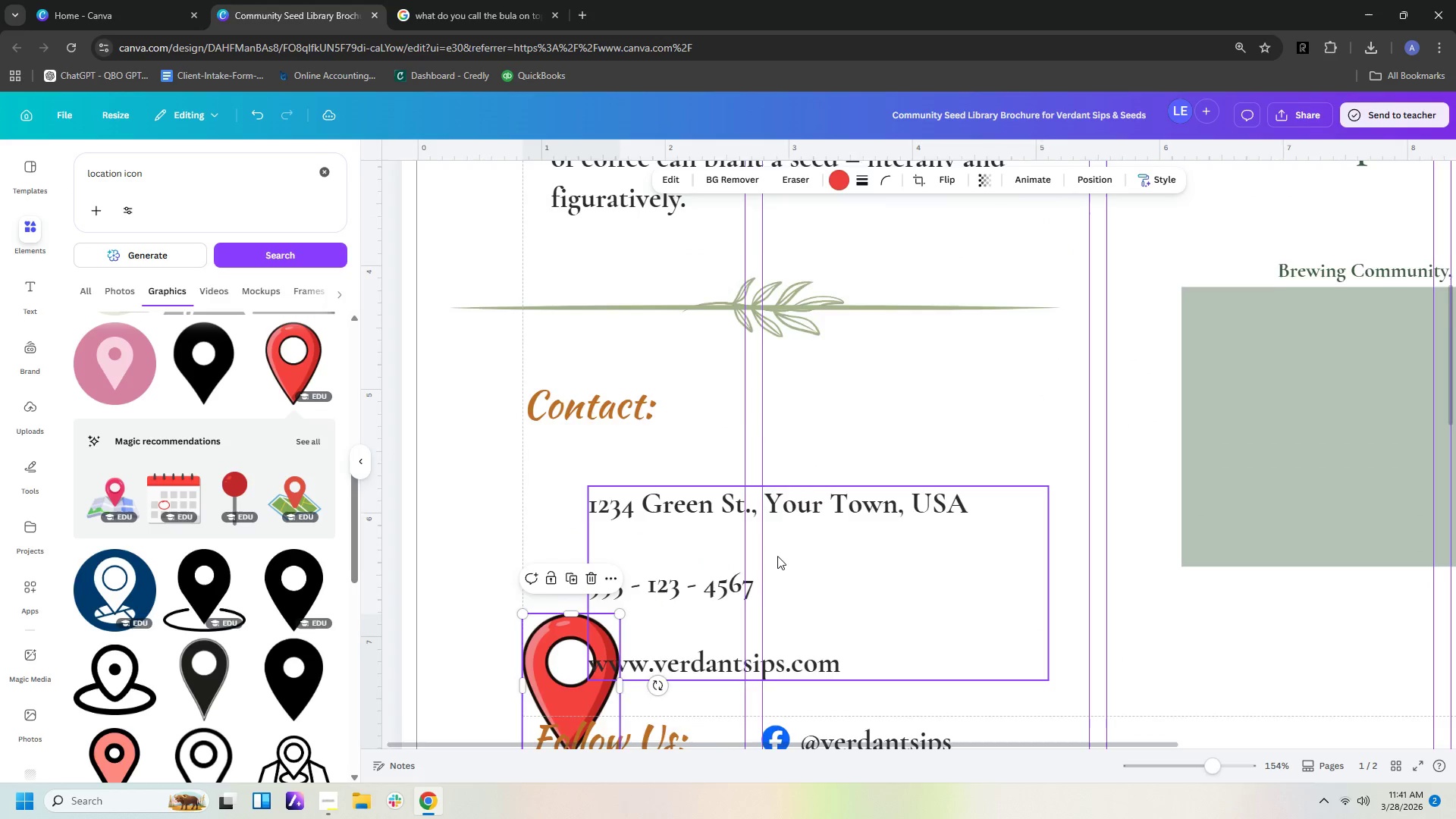 
scroll: coordinate [783, 556], scroll_direction: down, amount: 2.0
 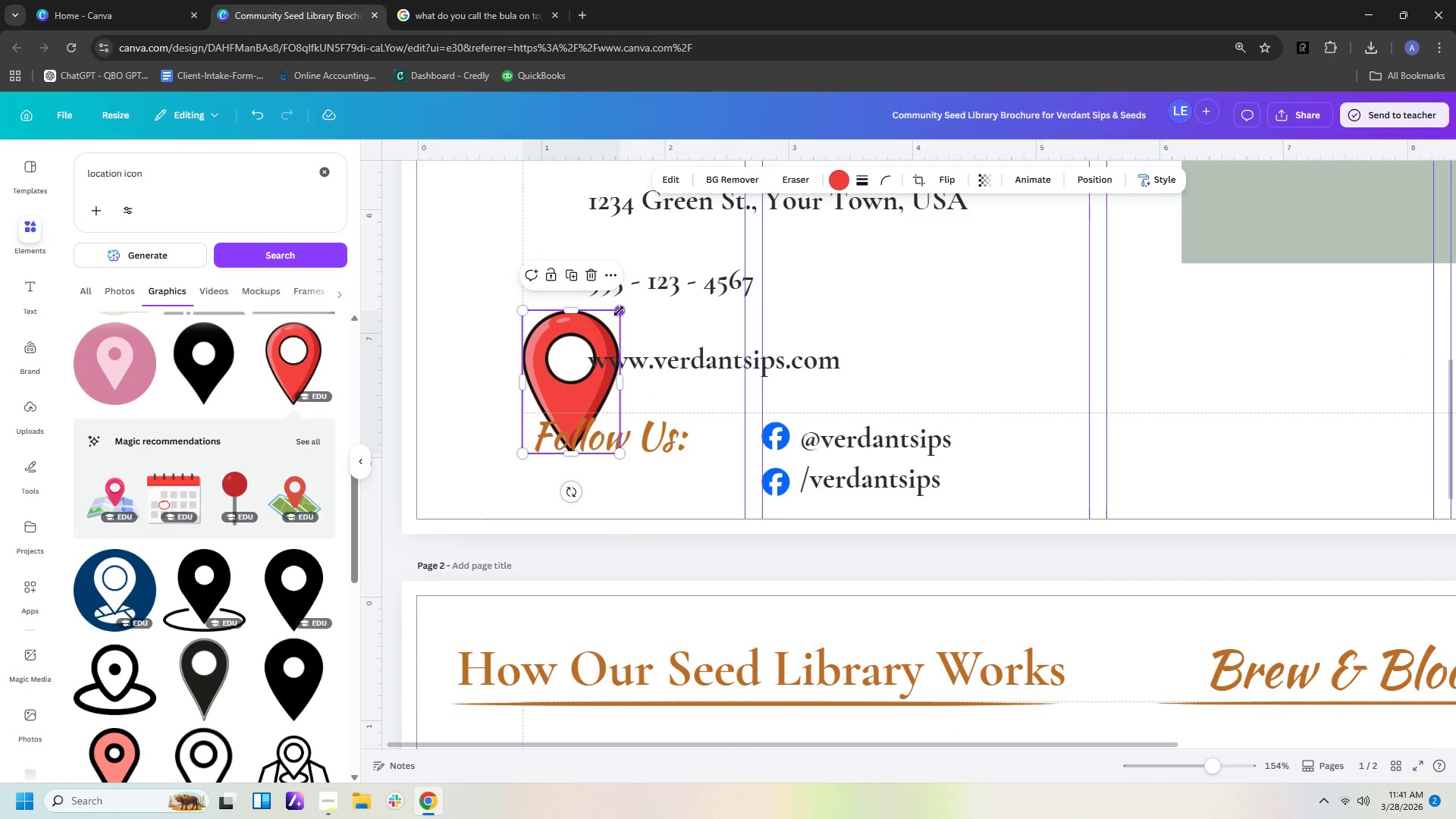 
left_click_drag(start_coordinate=[619, 311], to_coordinate=[561, 414])
 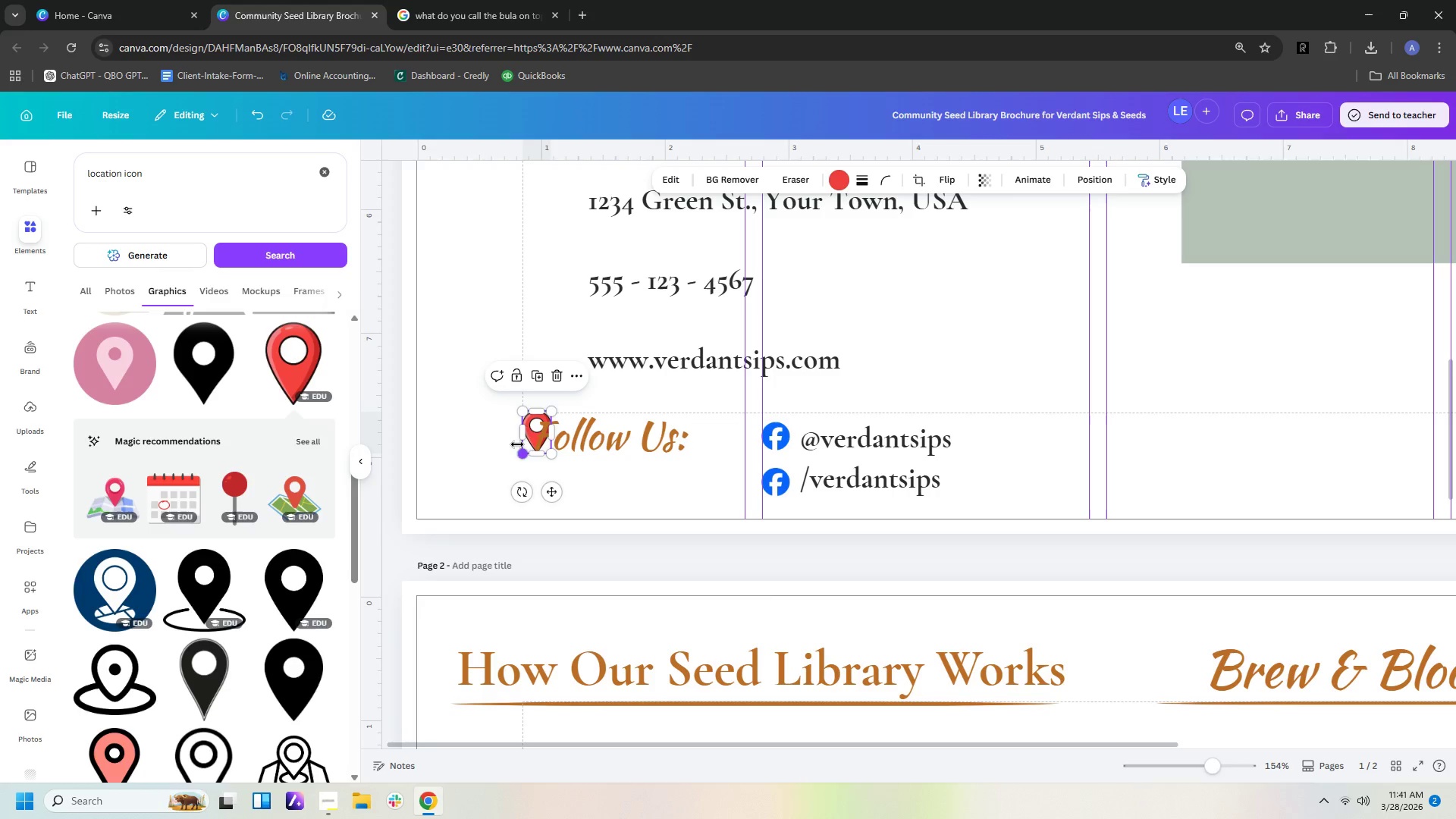 
left_click([491, 443])
 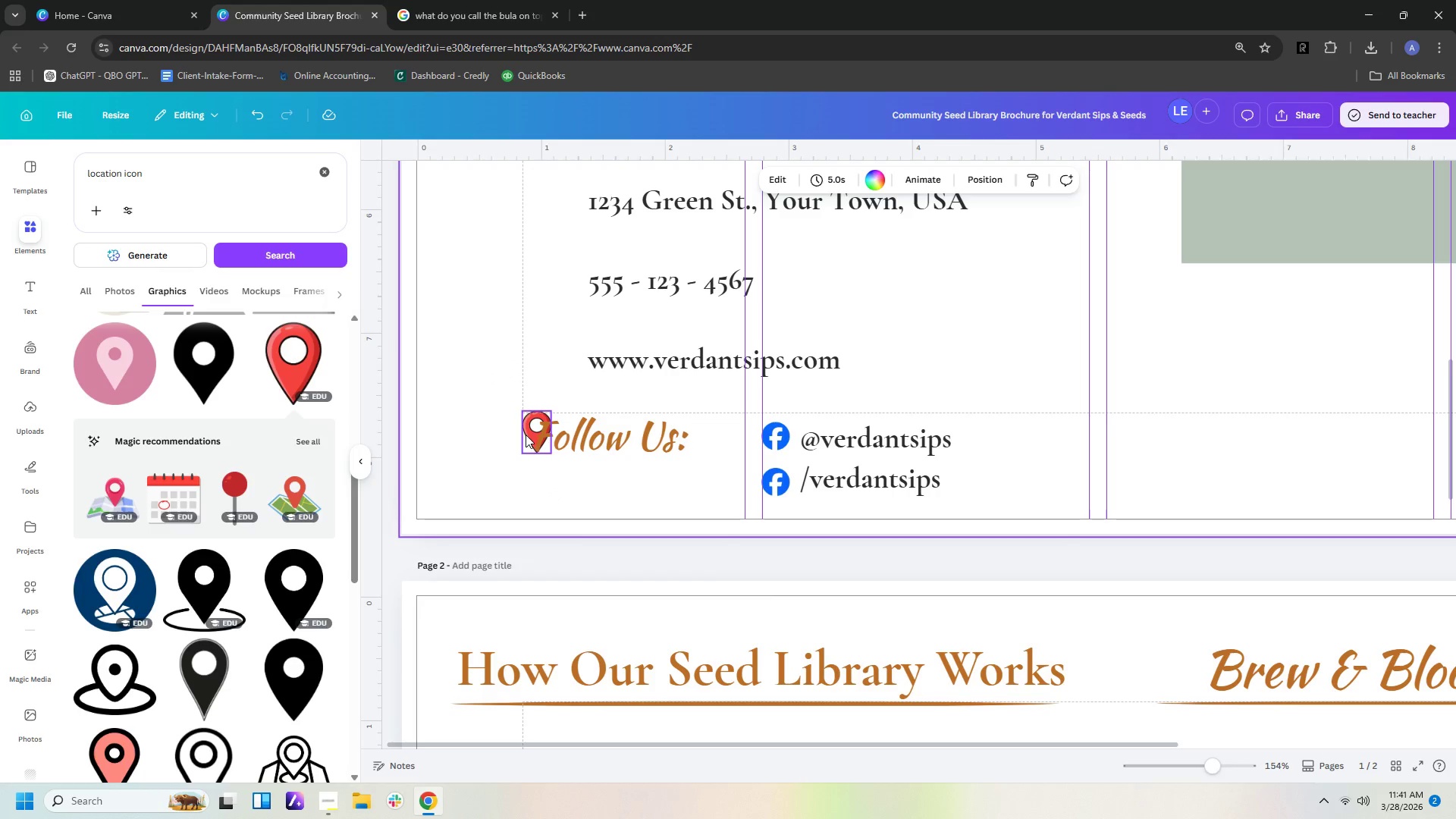 
left_click_drag(start_coordinate=[526, 435], to_coordinate=[546, 193])
 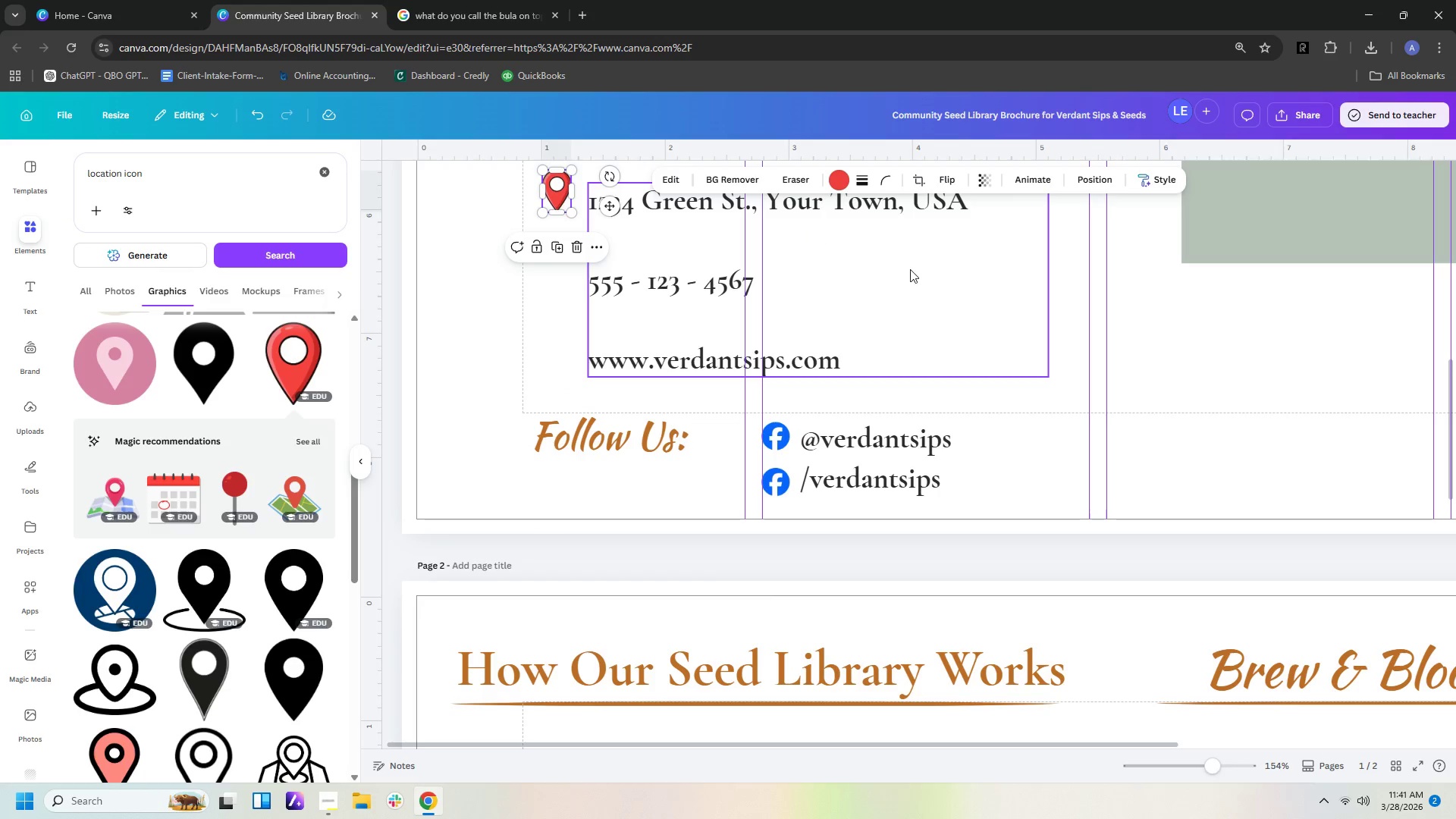 
left_click([910, 269])
 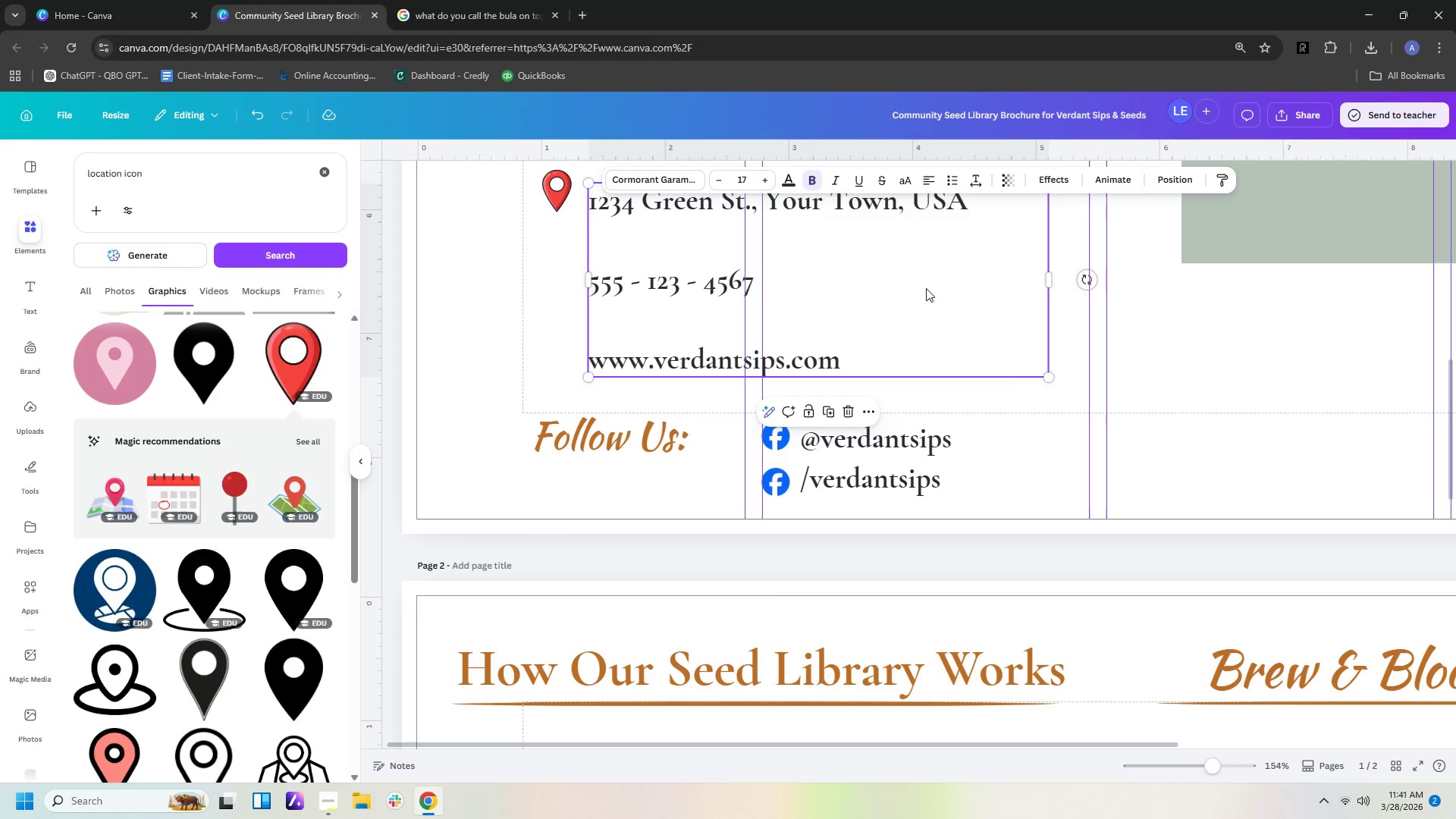 
scroll: coordinate [1070, 404], scroll_direction: up, amount: 2.0
 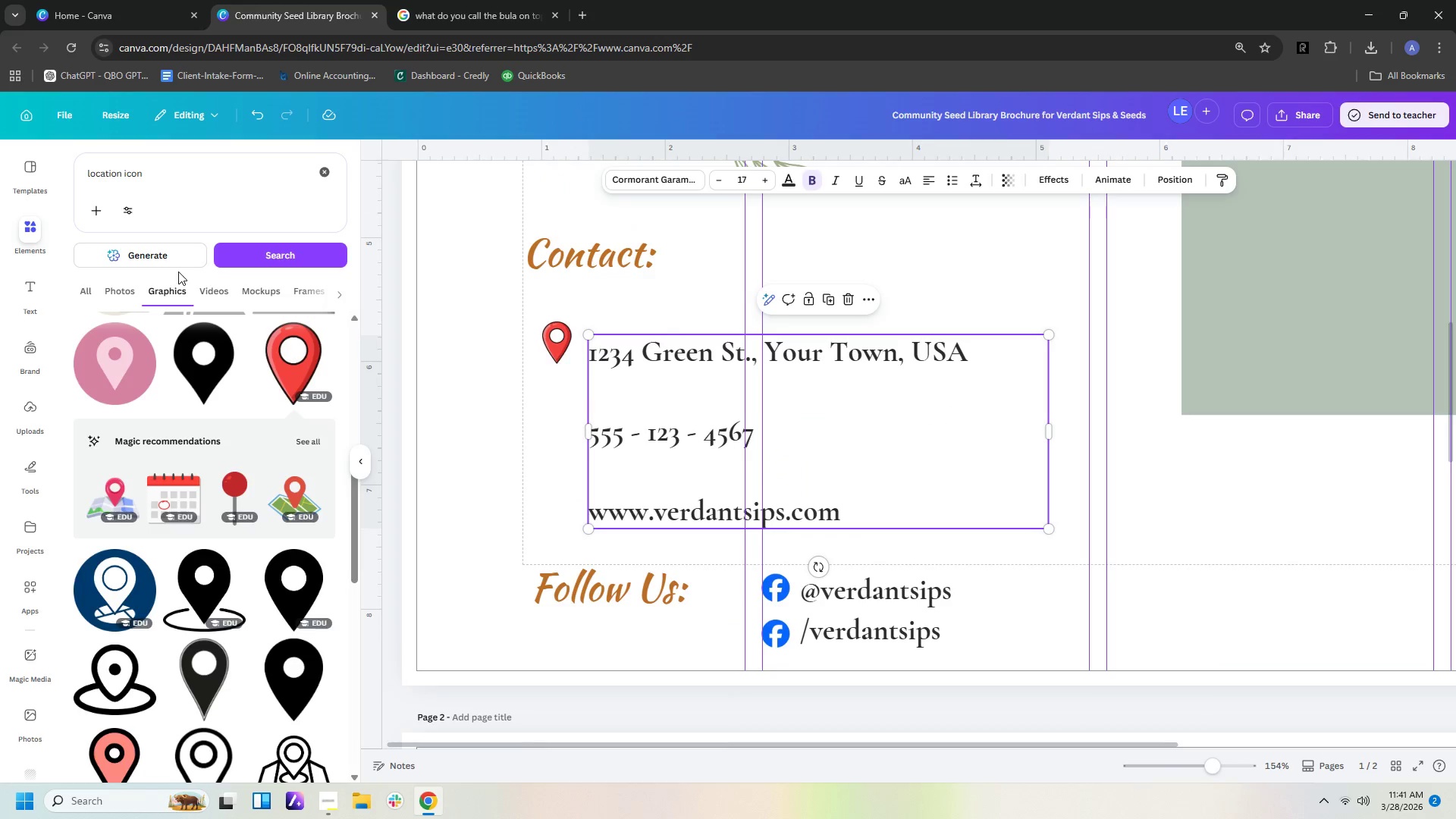 
left_click_drag(start_coordinate=[168, 177], to_coordinate=[0, 175])
 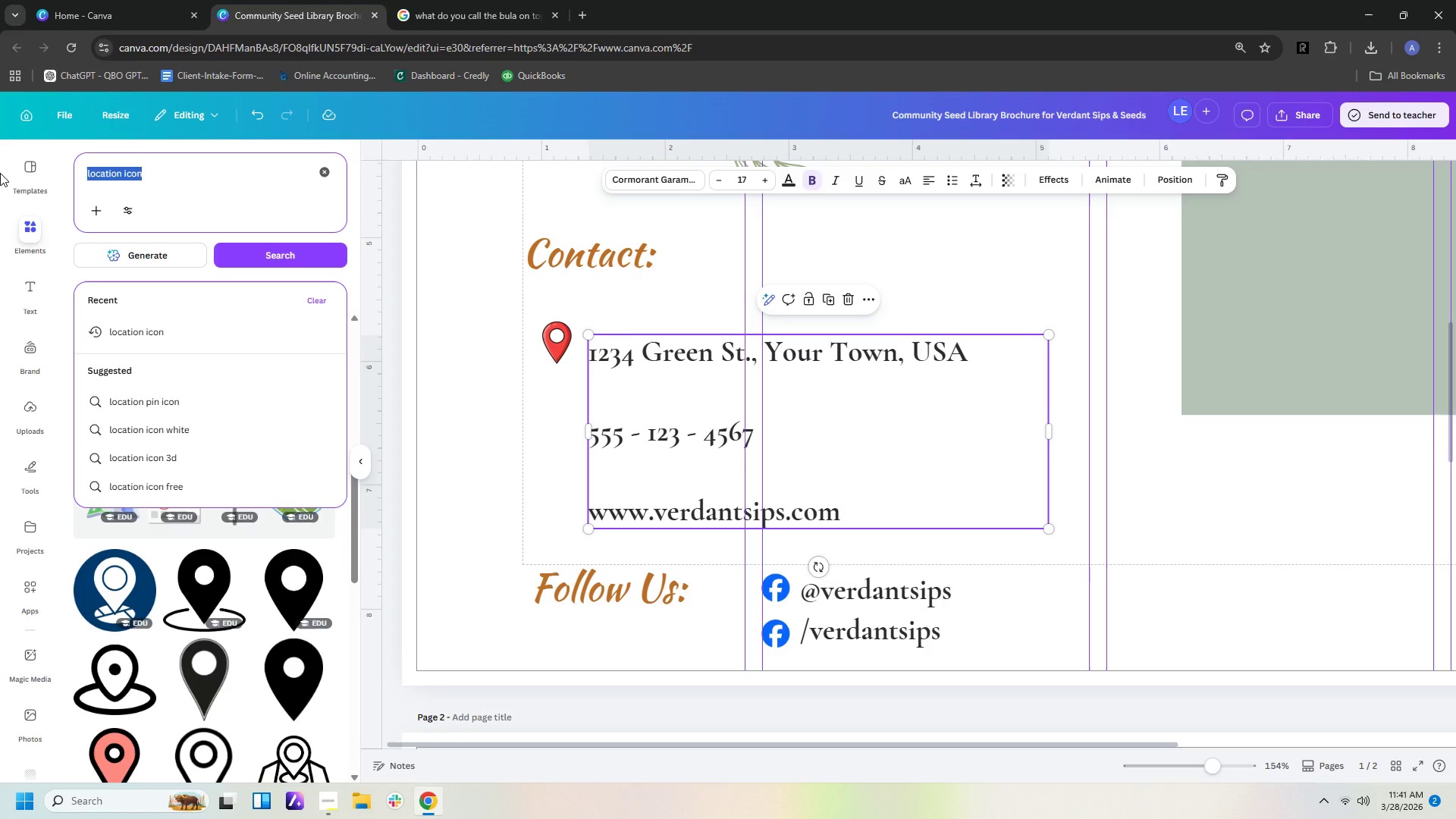 
type(phone icon)
 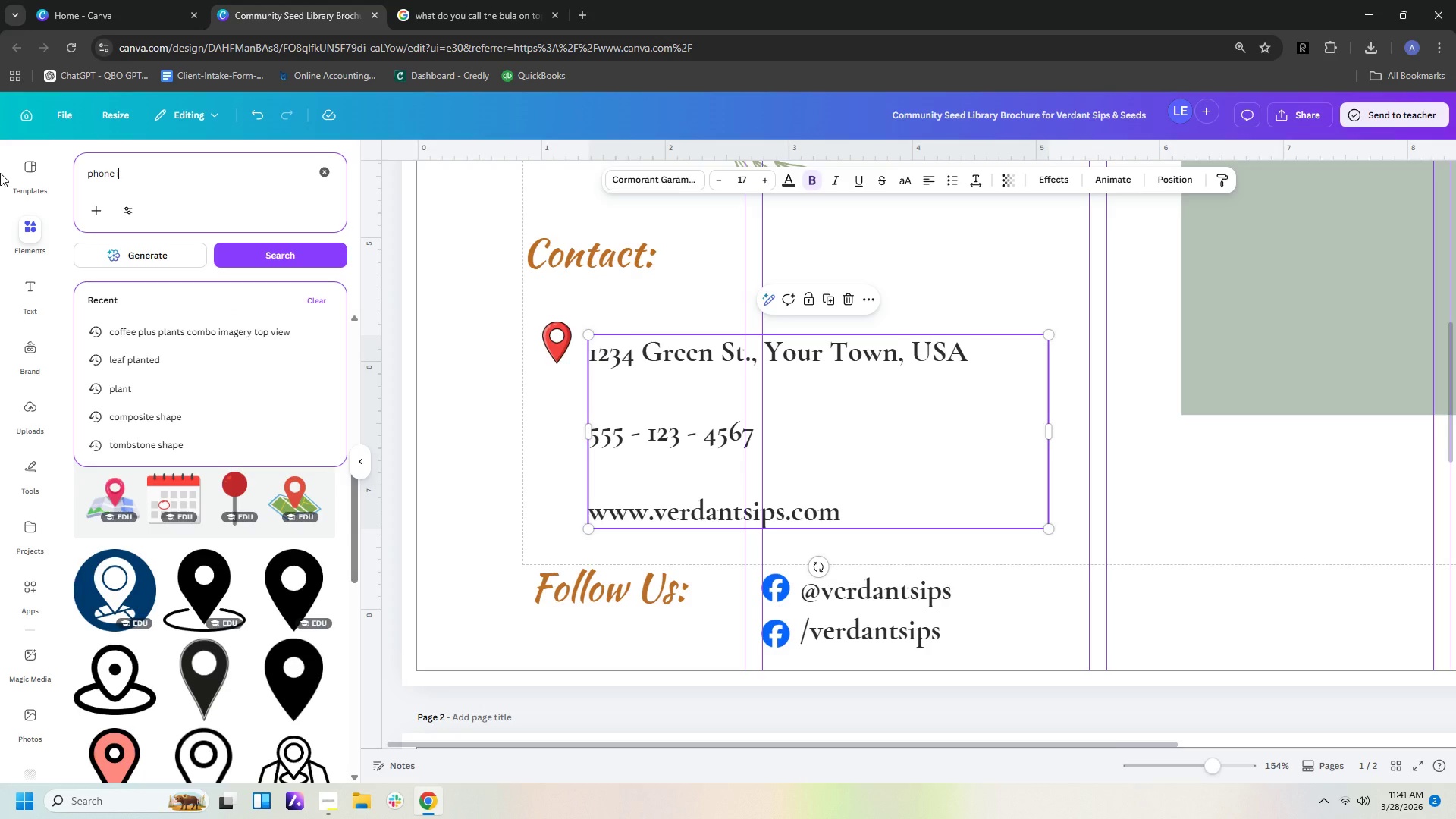 
key(Enter)
 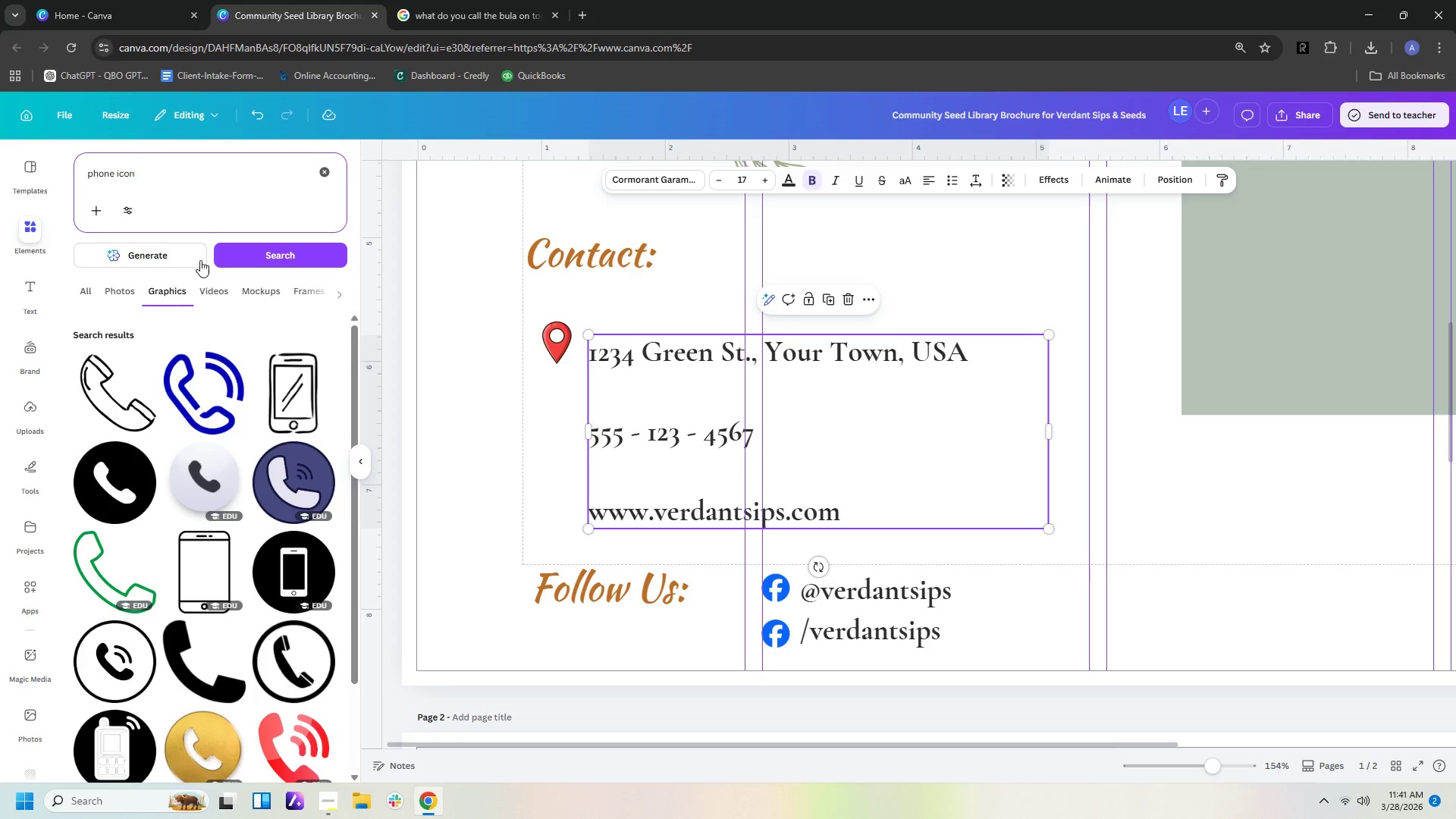 
scroll: coordinate [242, 534], scroll_direction: down, amount: 10.0
 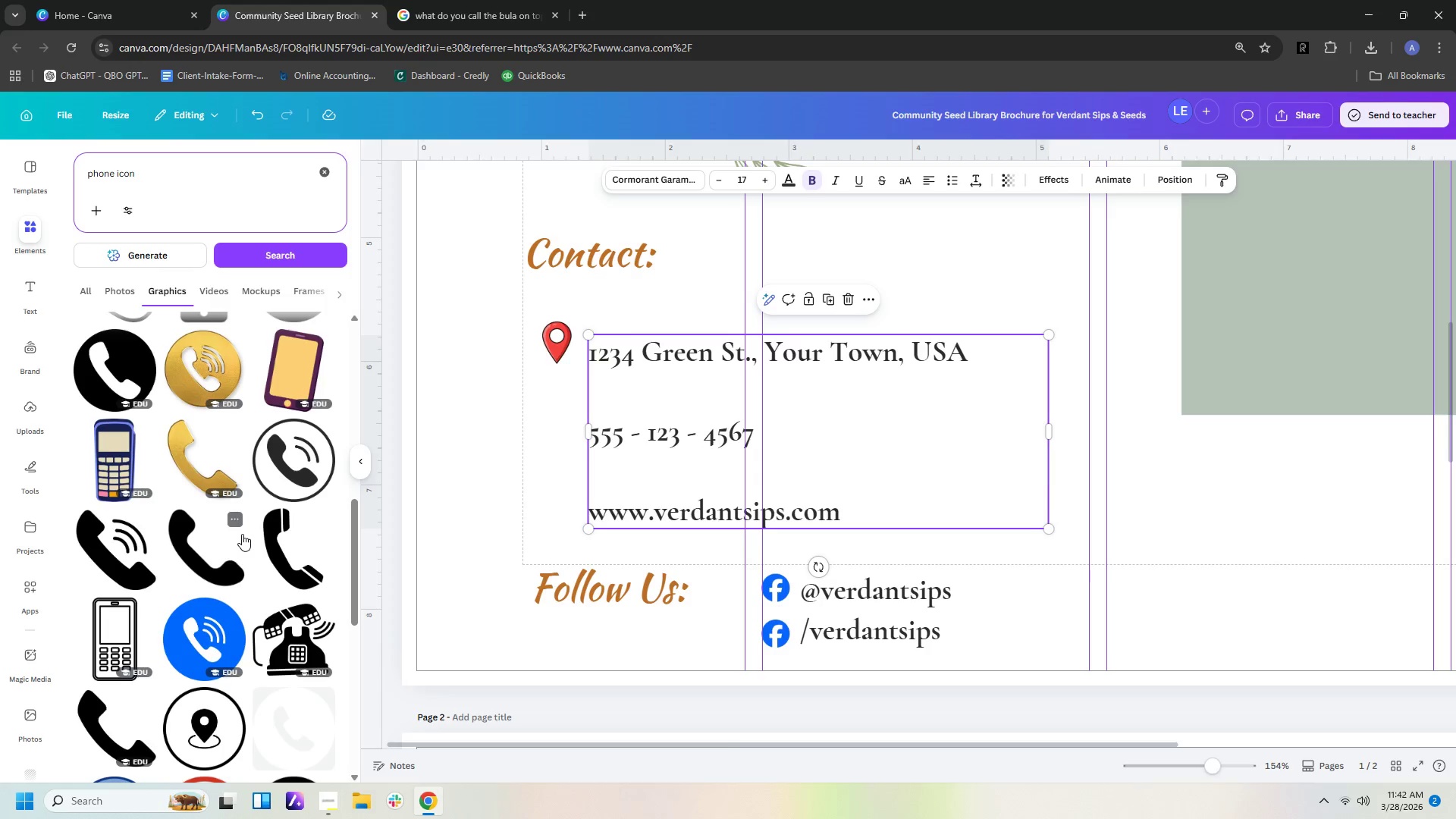 
scroll: coordinate [304, 416], scroll_direction: up, amount: 5.0
 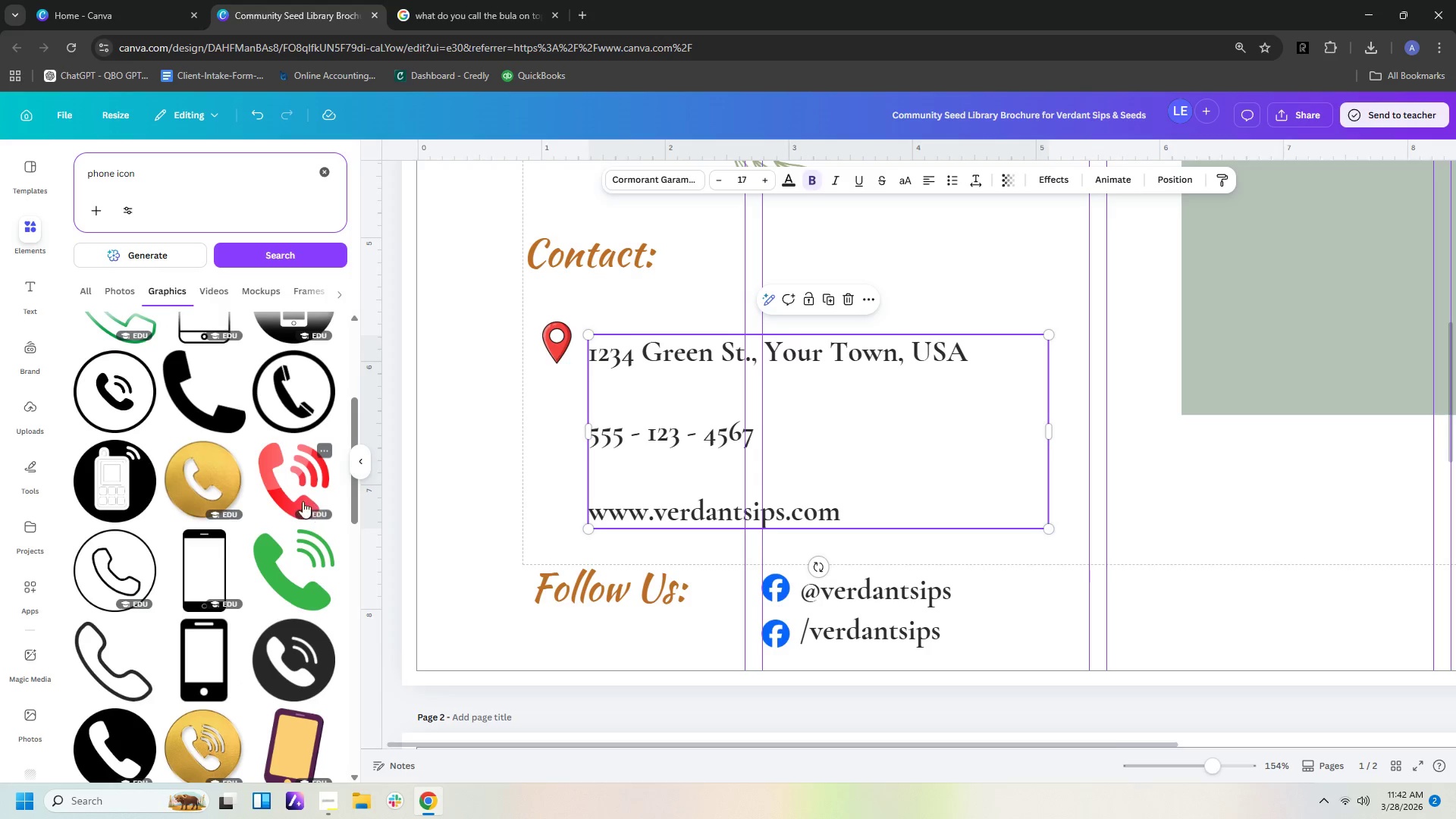 
left_click([288, 481])
 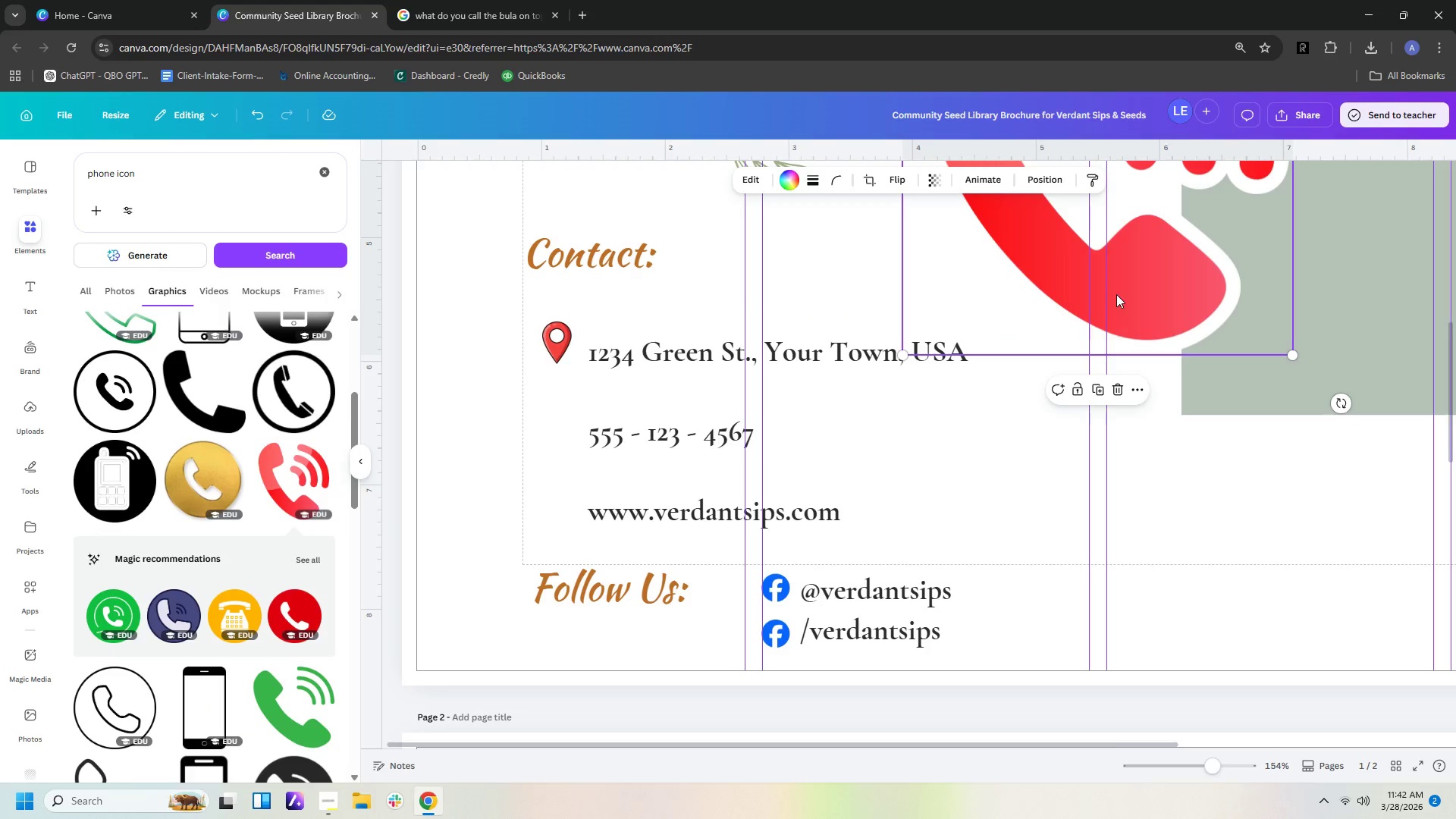 
left_click_drag(start_coordinate=[1148, 290], to_coordinate=[1046, 513])
 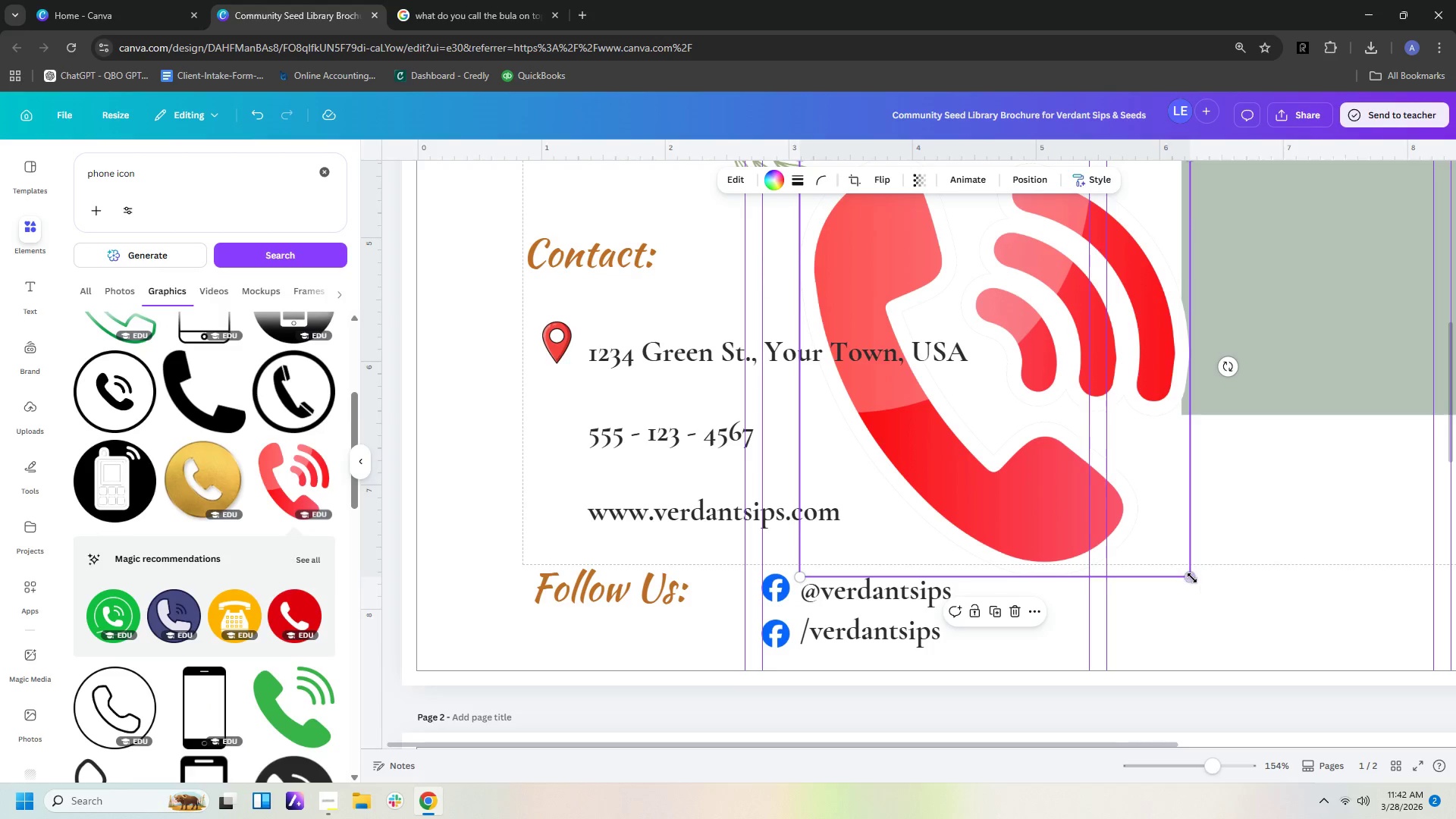 
left_click_drag(start_coordinate=[1190, 576], to_coordinate=[874, 318])
 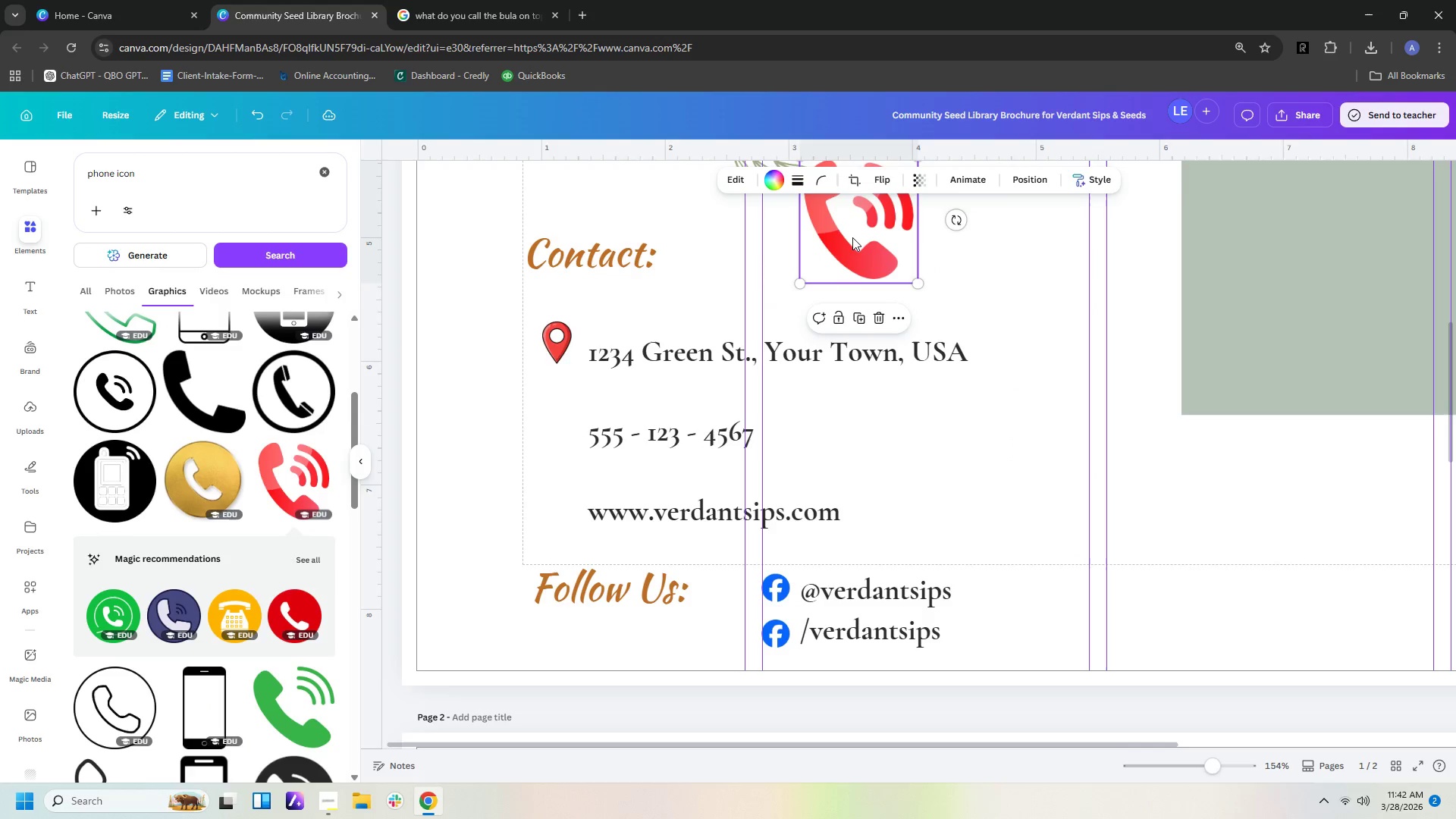 
left_click_drag(start_coordinate=[852, 237], to_coordinate=[582, 470])
 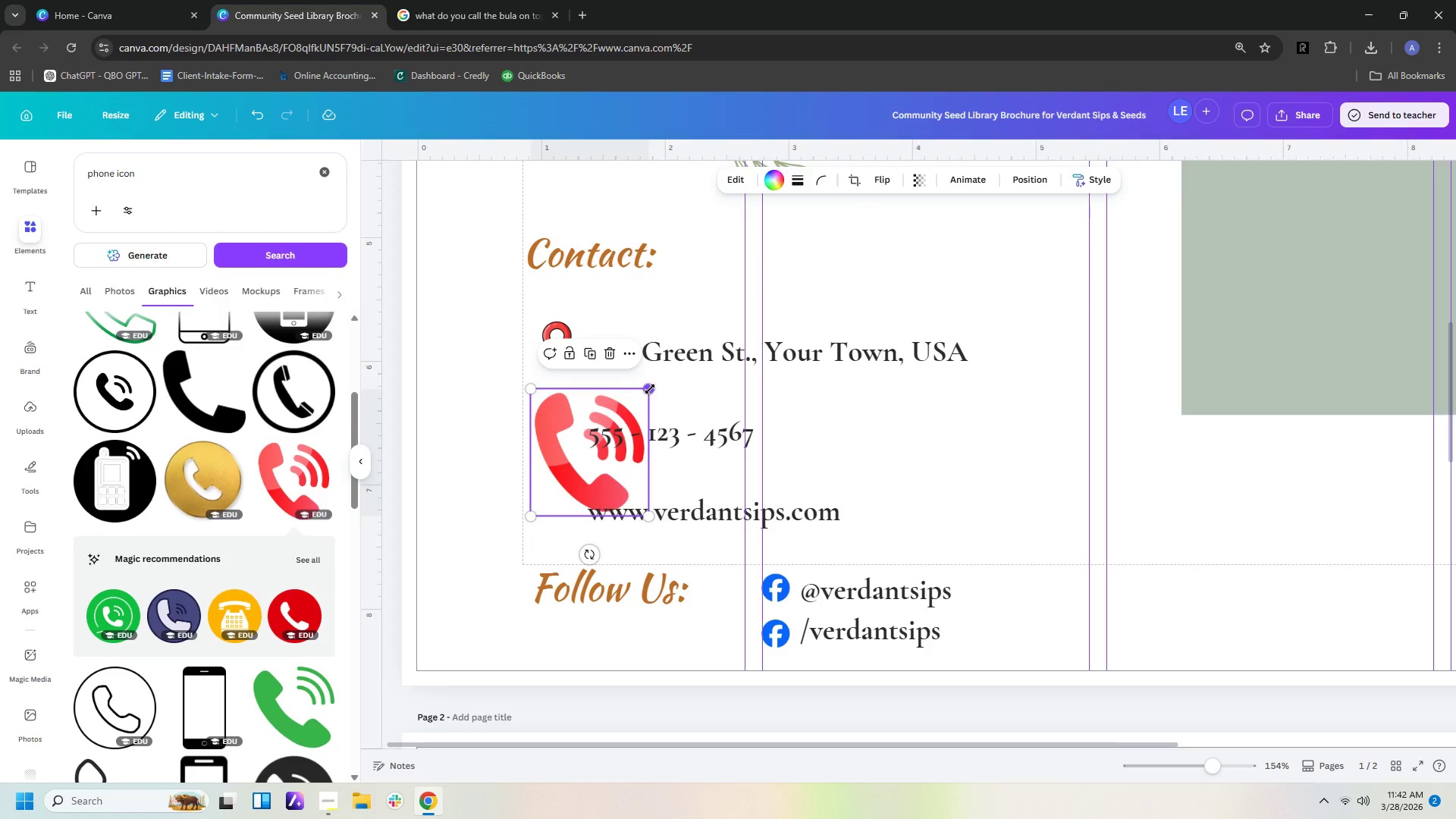 
left_click_drag(start_coordinate=[646, 389], to_coordinate=[570, 452])
 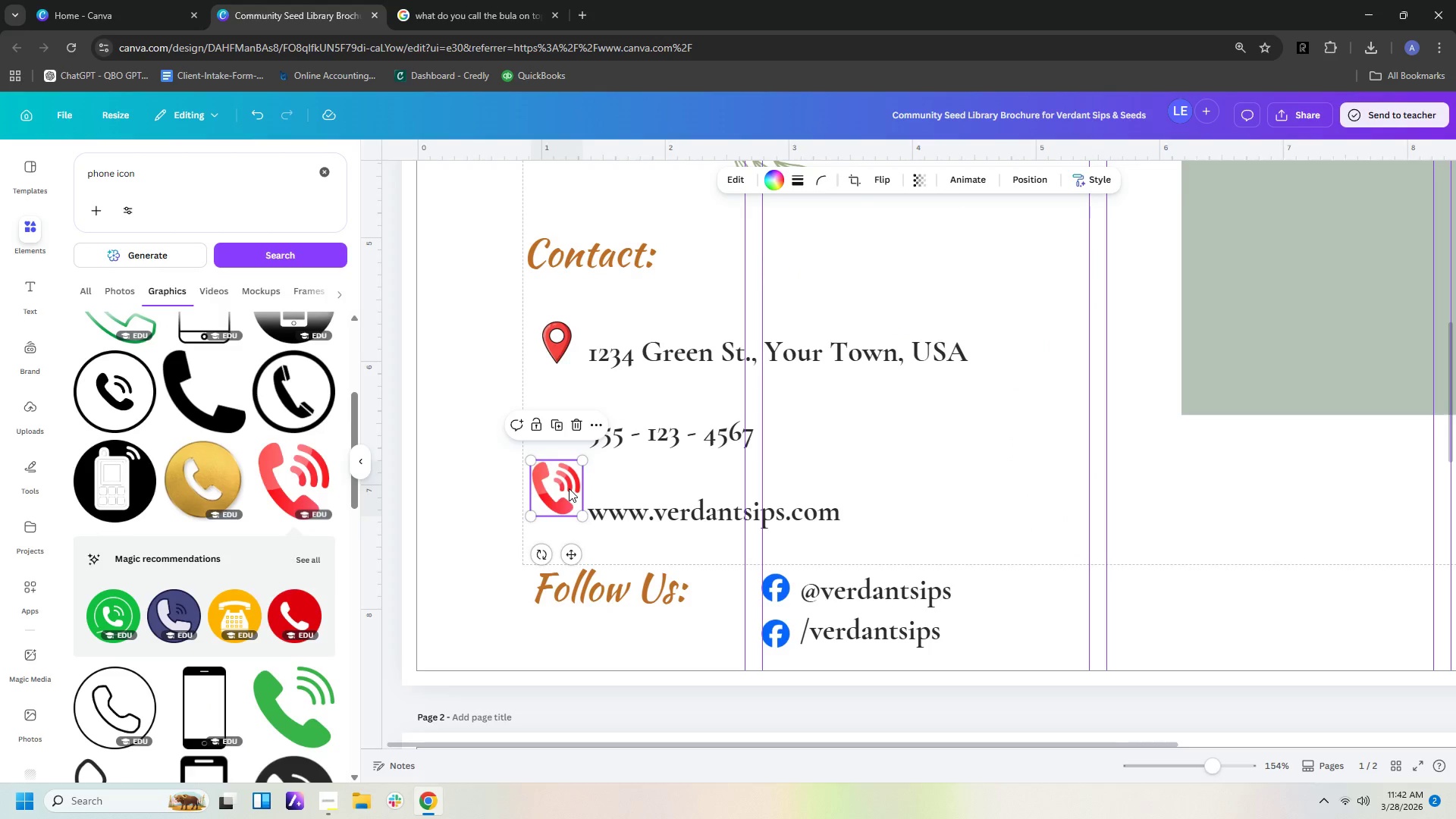 
left_click_drag(start_coordinate=[569, 488], to_coordinate=[572, 435])
 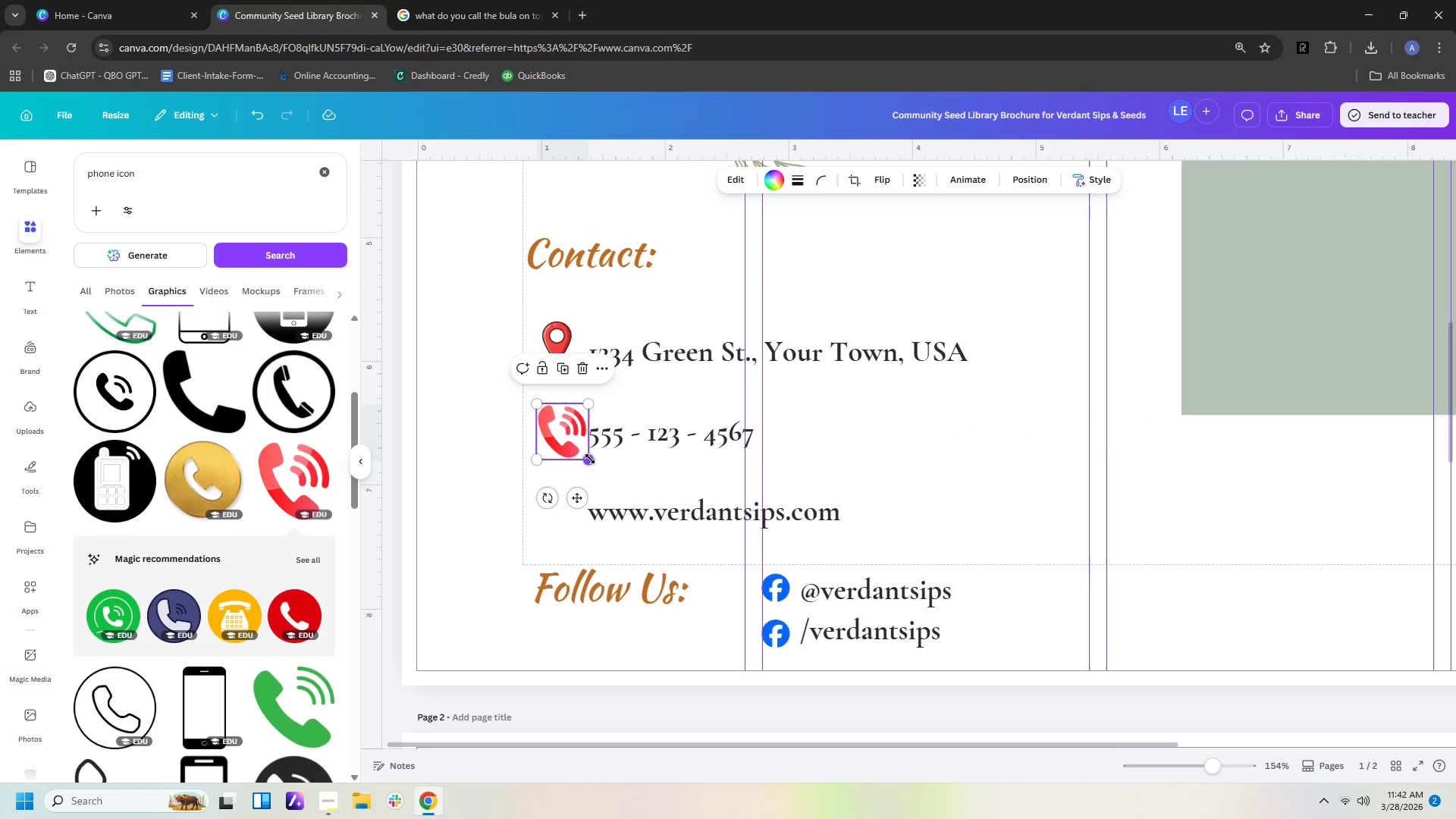 
left_click_drag(start_coordinate=[588, 460], to_coordinate=[571, 446])
 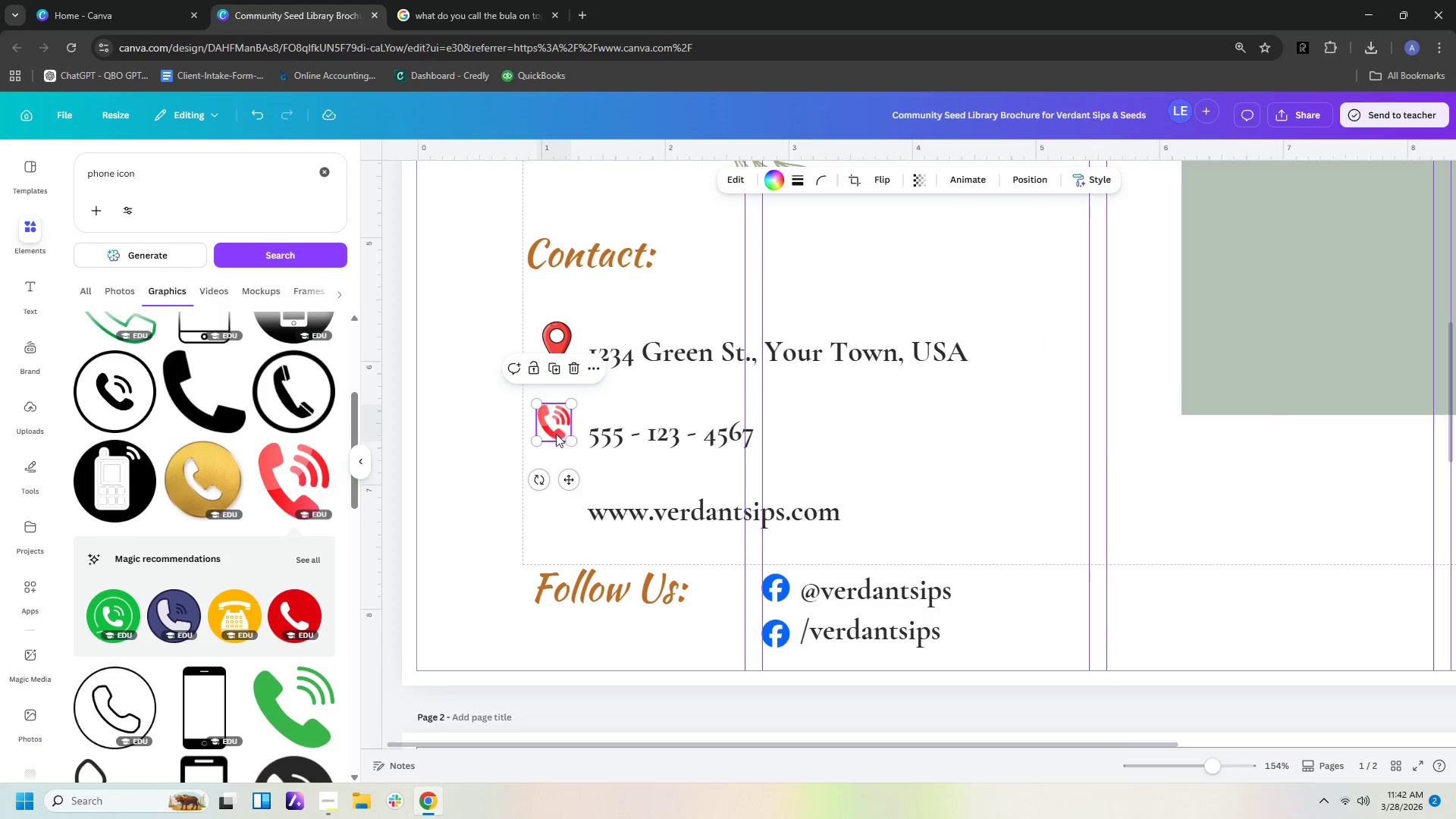 
left_click_drag(start_coordinate=[556, 433], to_coordinate=[558, 442])
 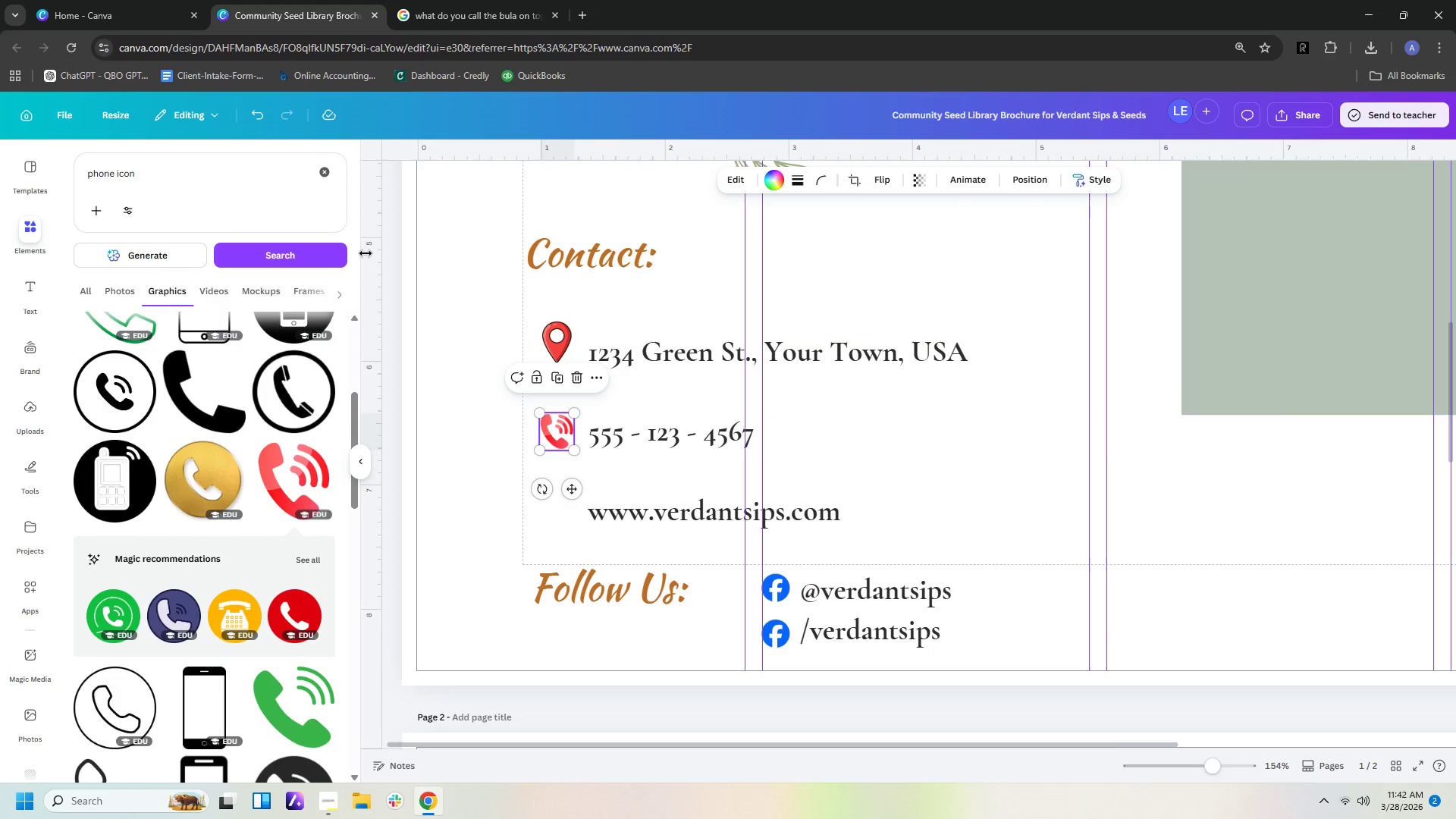 
left_click_drag(start_coordinate=[228, 178], to_coordinate=[0, 149])
 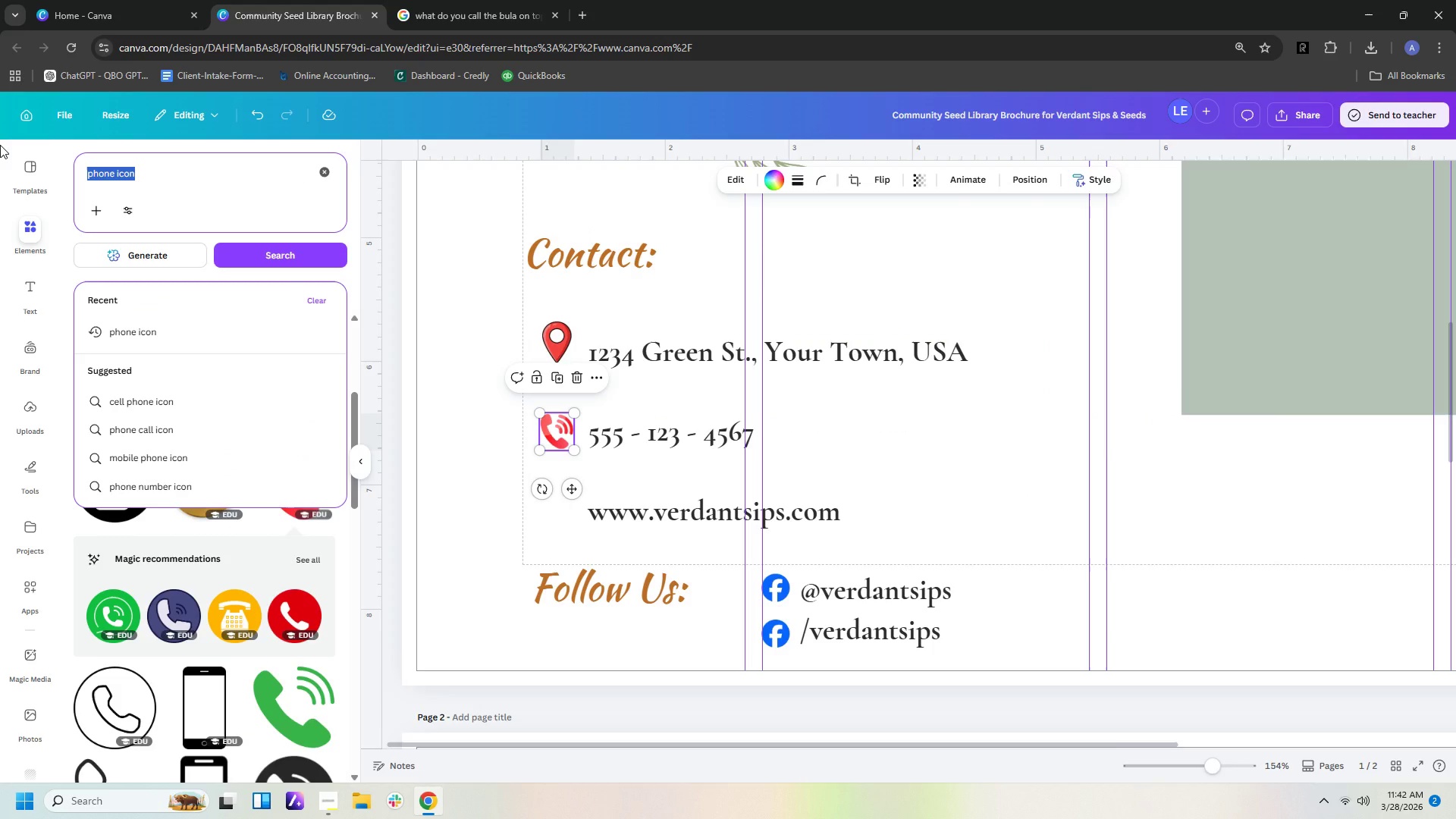 
type(www icon)
 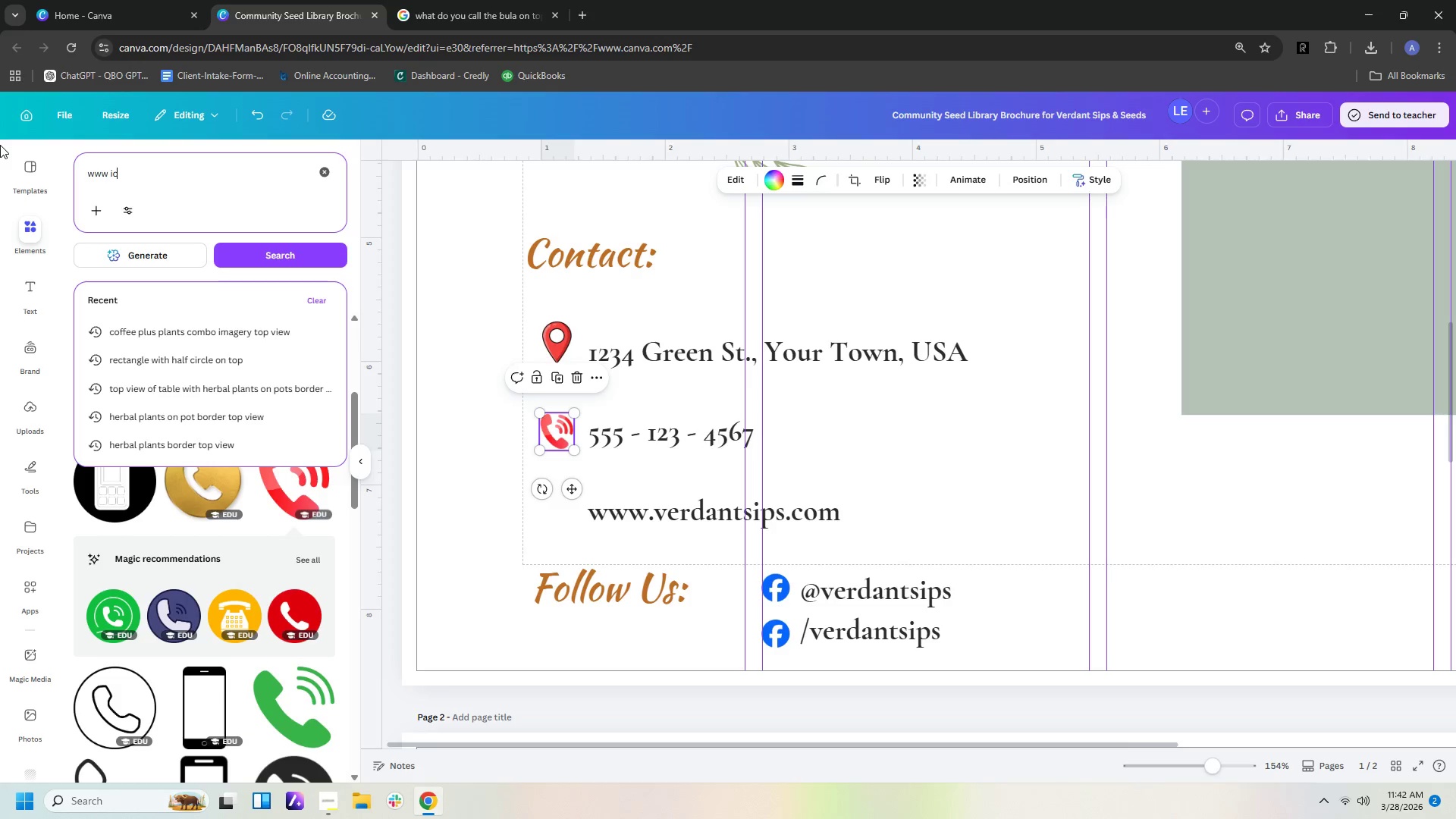 
key(Enter)
 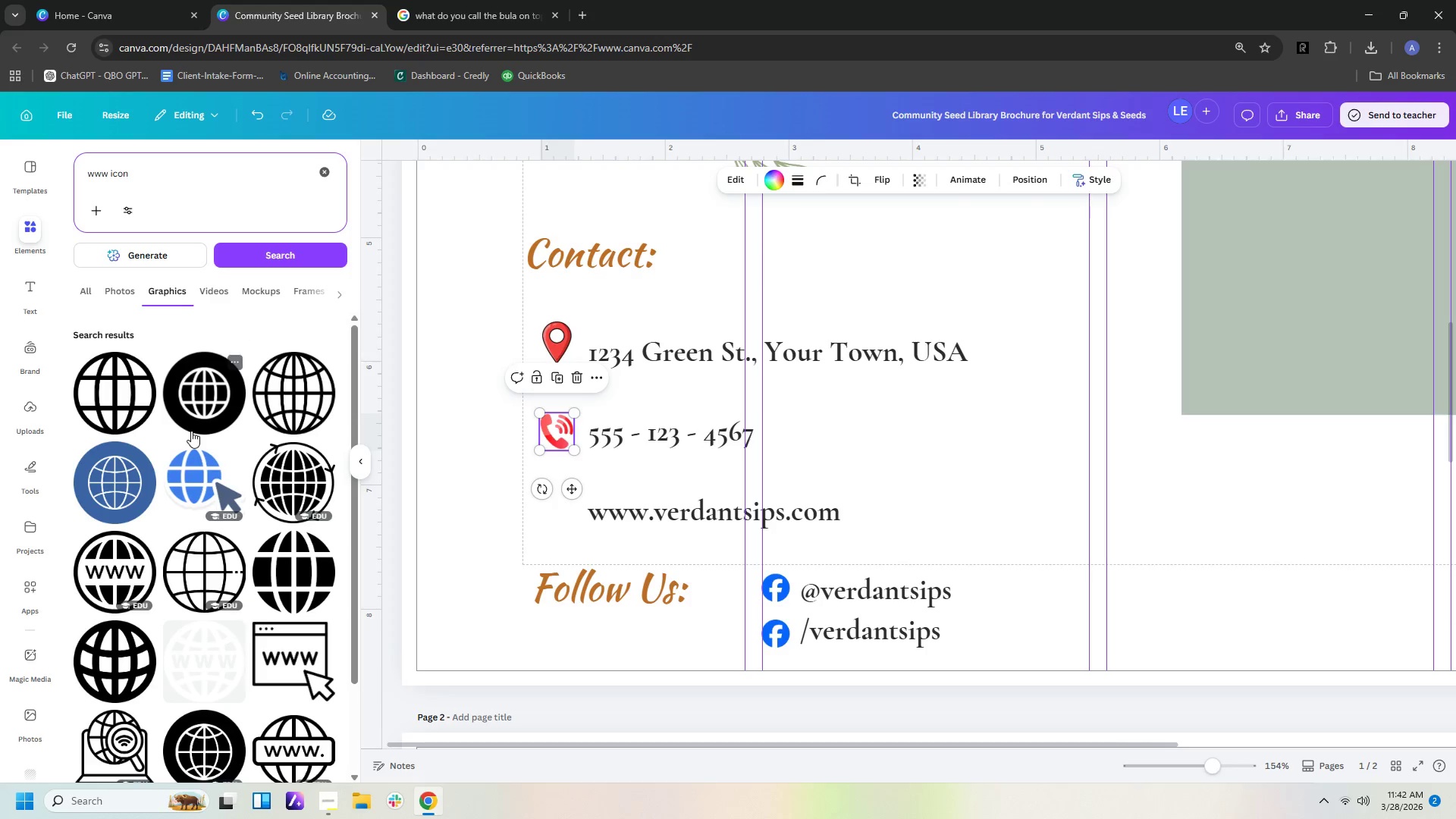 
scroll: coordinate [193, 468], scroll_direction: down, amount: 7.0
 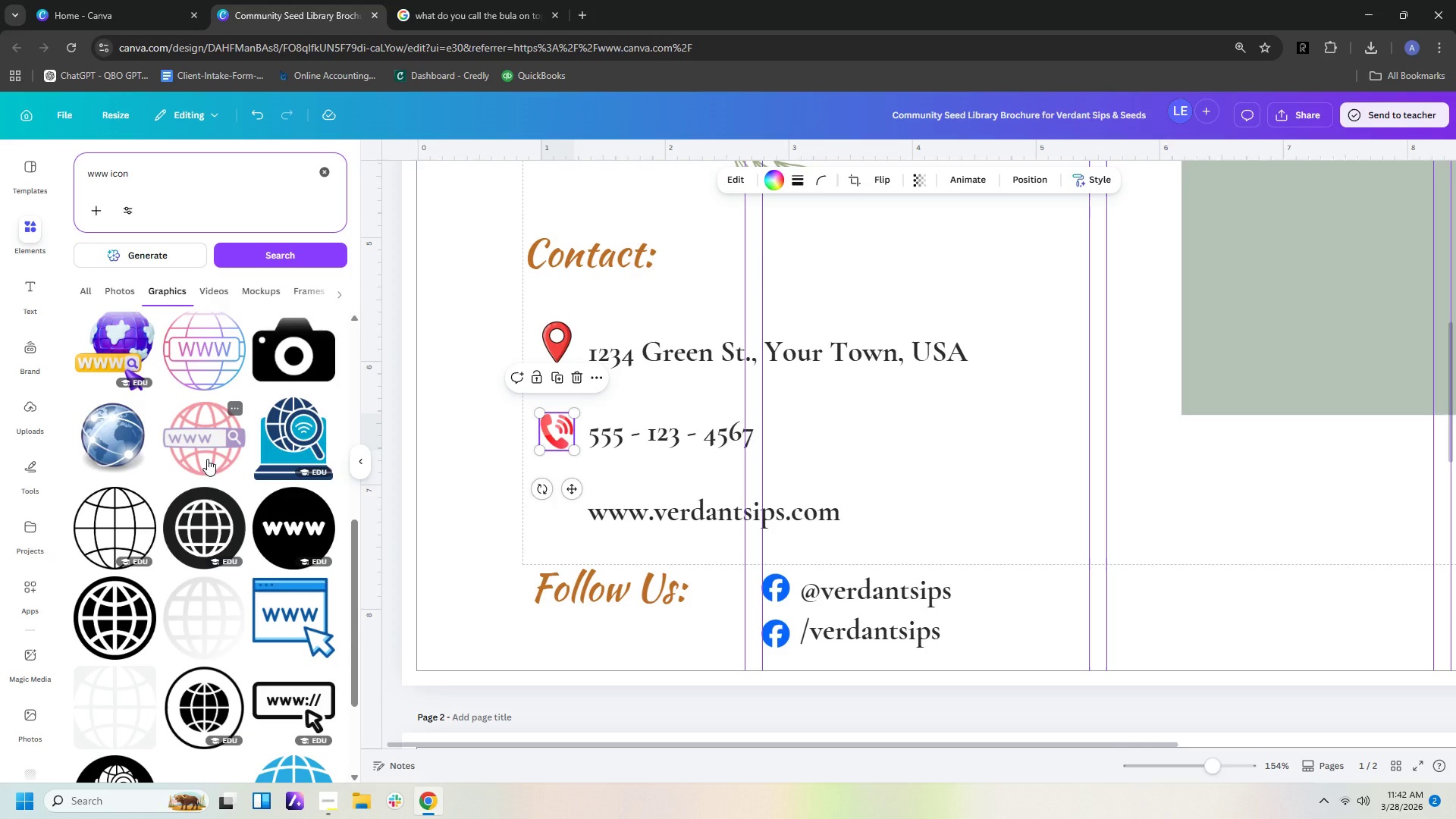 
left_click([207, 459])
 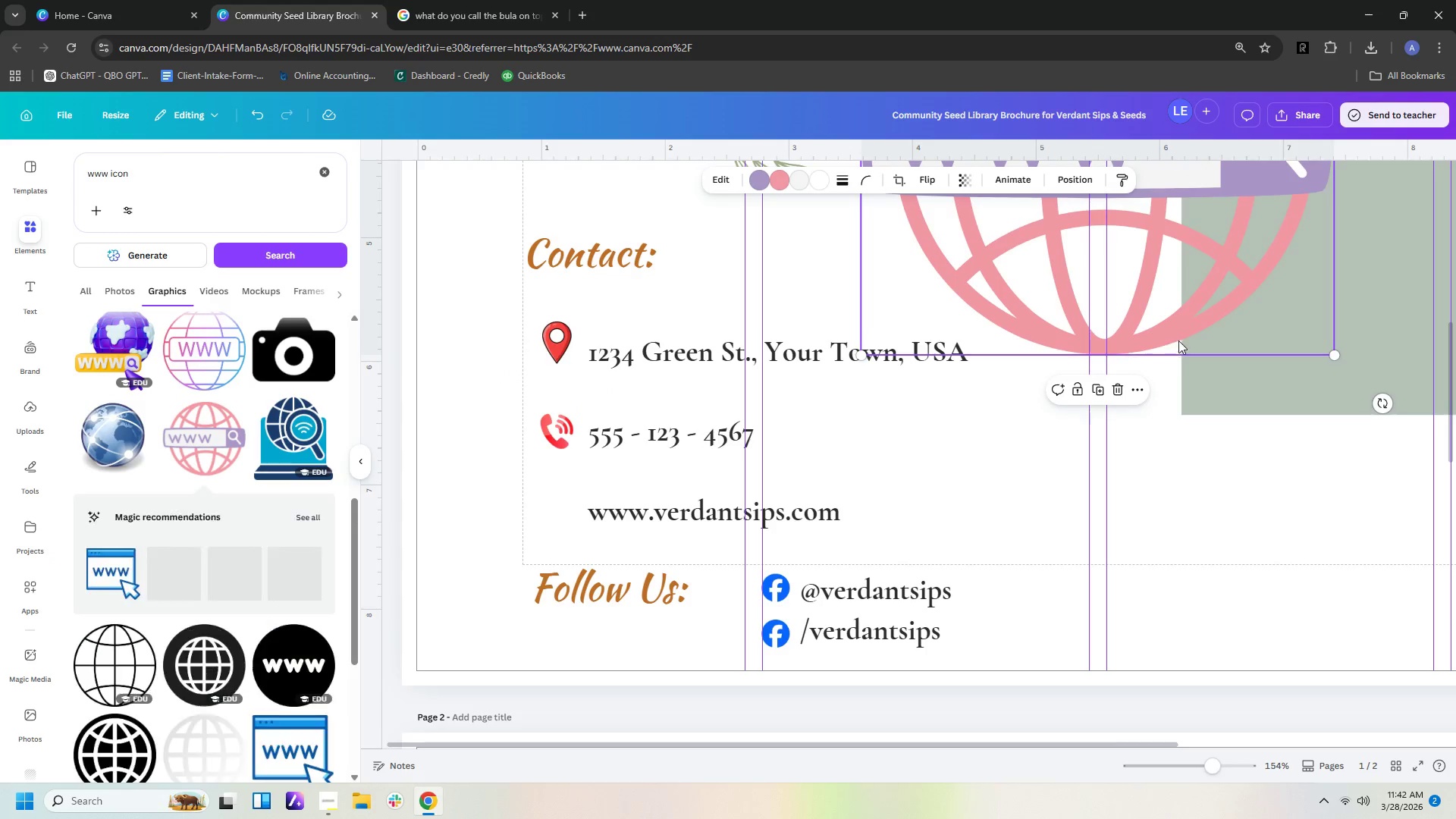 
left_click_drag(start_coordinate=[1184, 325], to_coordinate=[997, 532])
 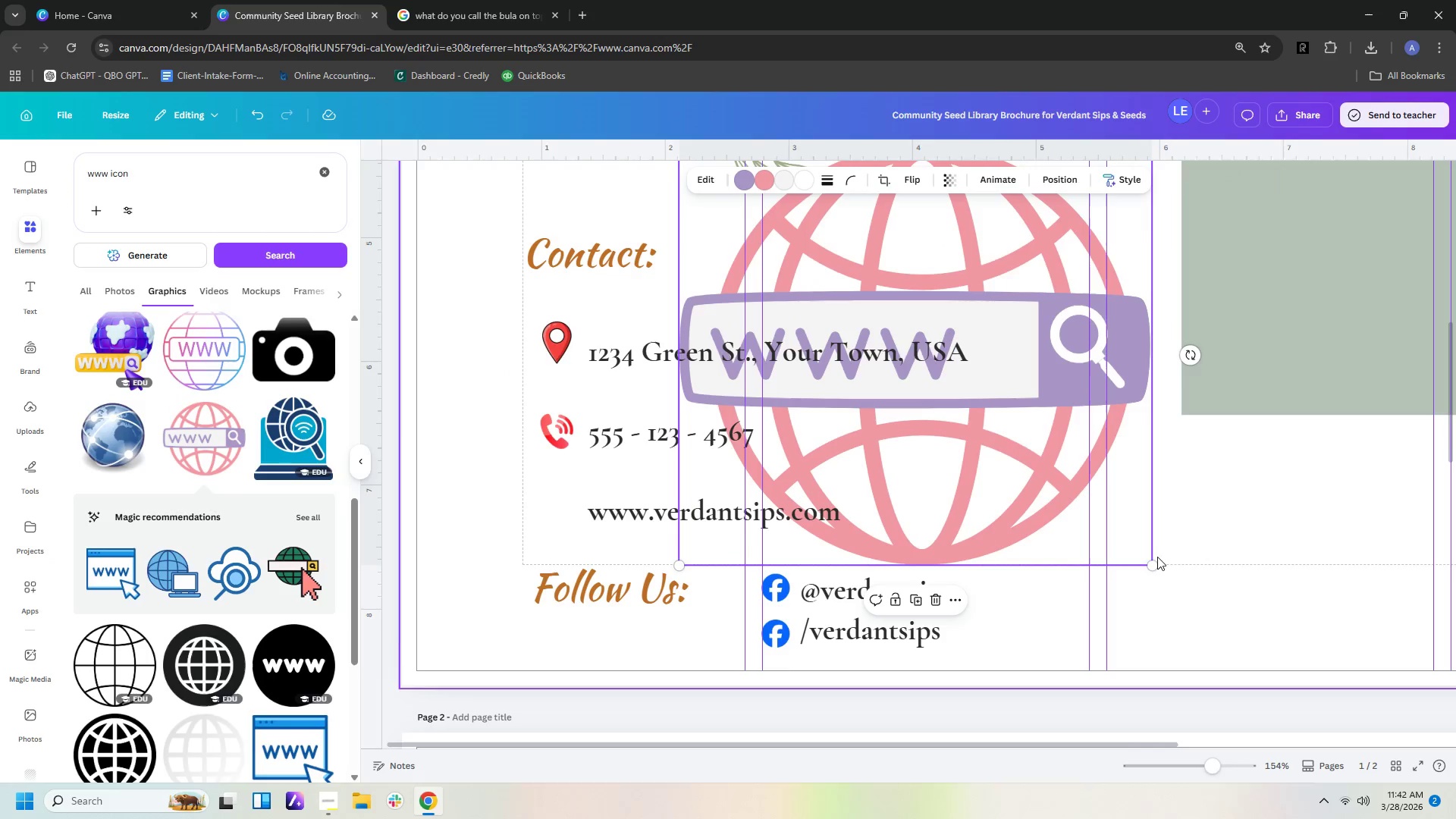 
left_click_drag(start_coordinate=[1152, 565], to_coordinate=[849, 256])
 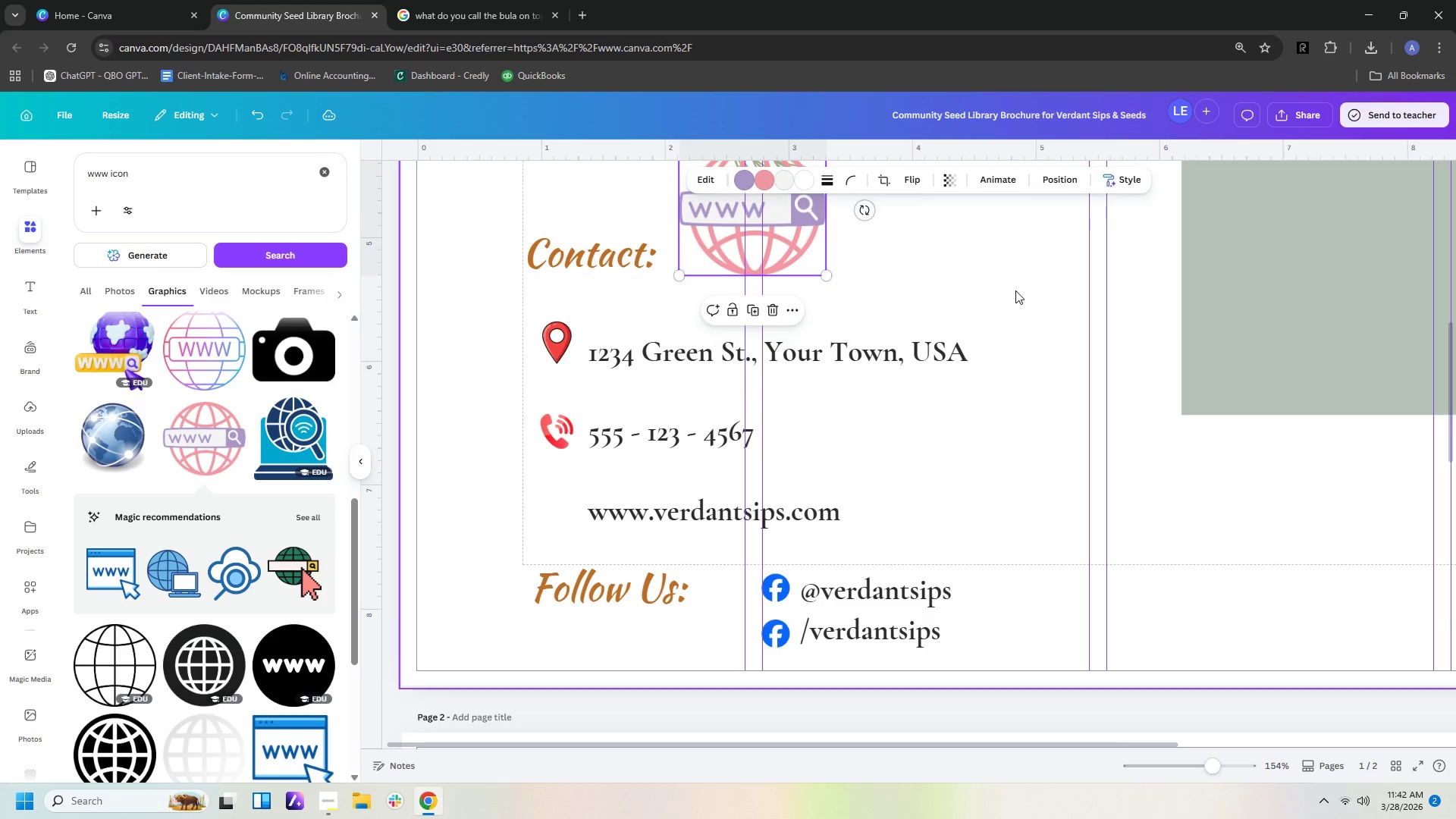 
scroll: coordinate [1015, 290], scroll_direction: up, amount: 2.0
 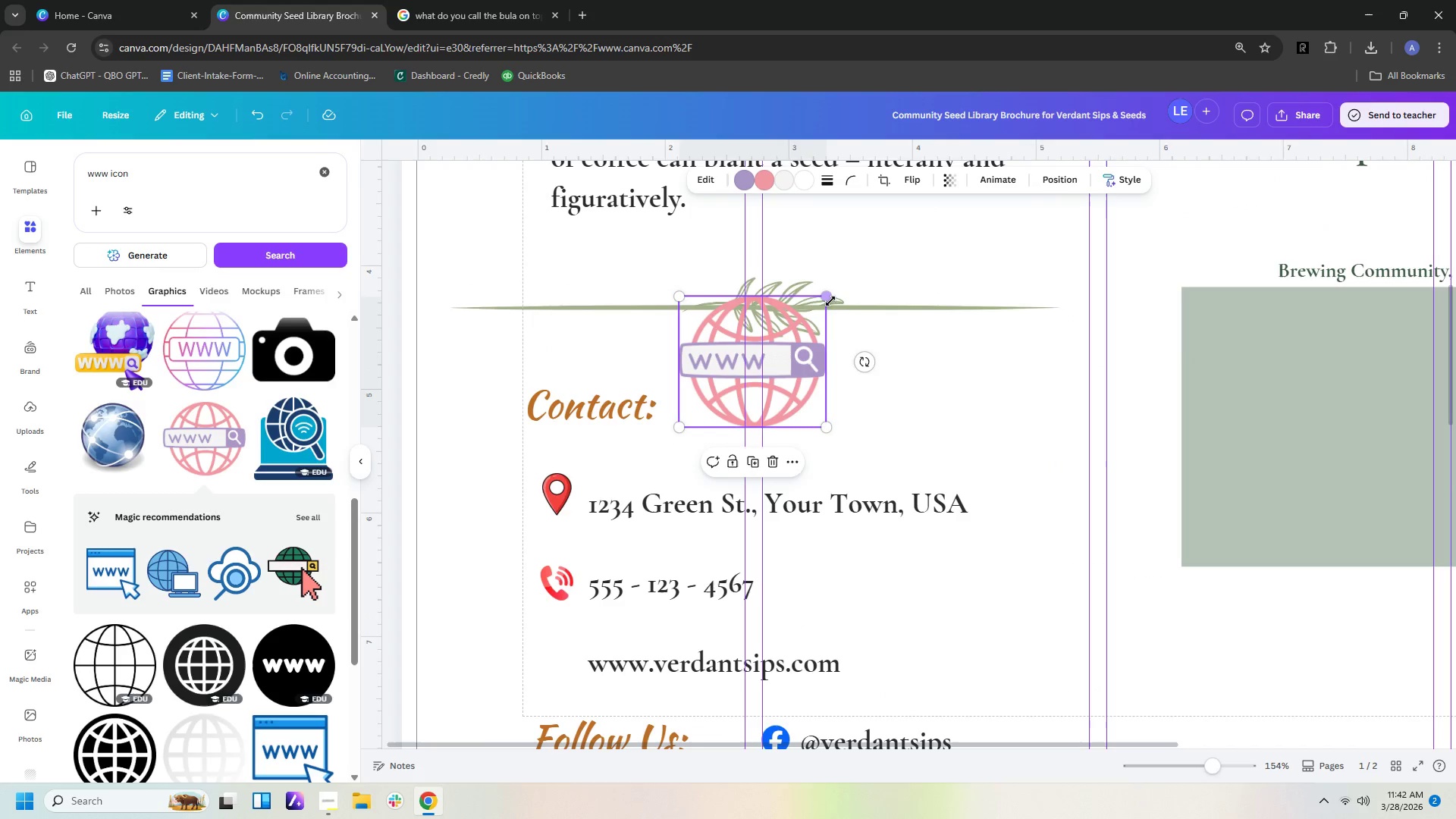 
left_click_drag(start_coordinate=[827, 297], to_coordinate=[731, 403])
 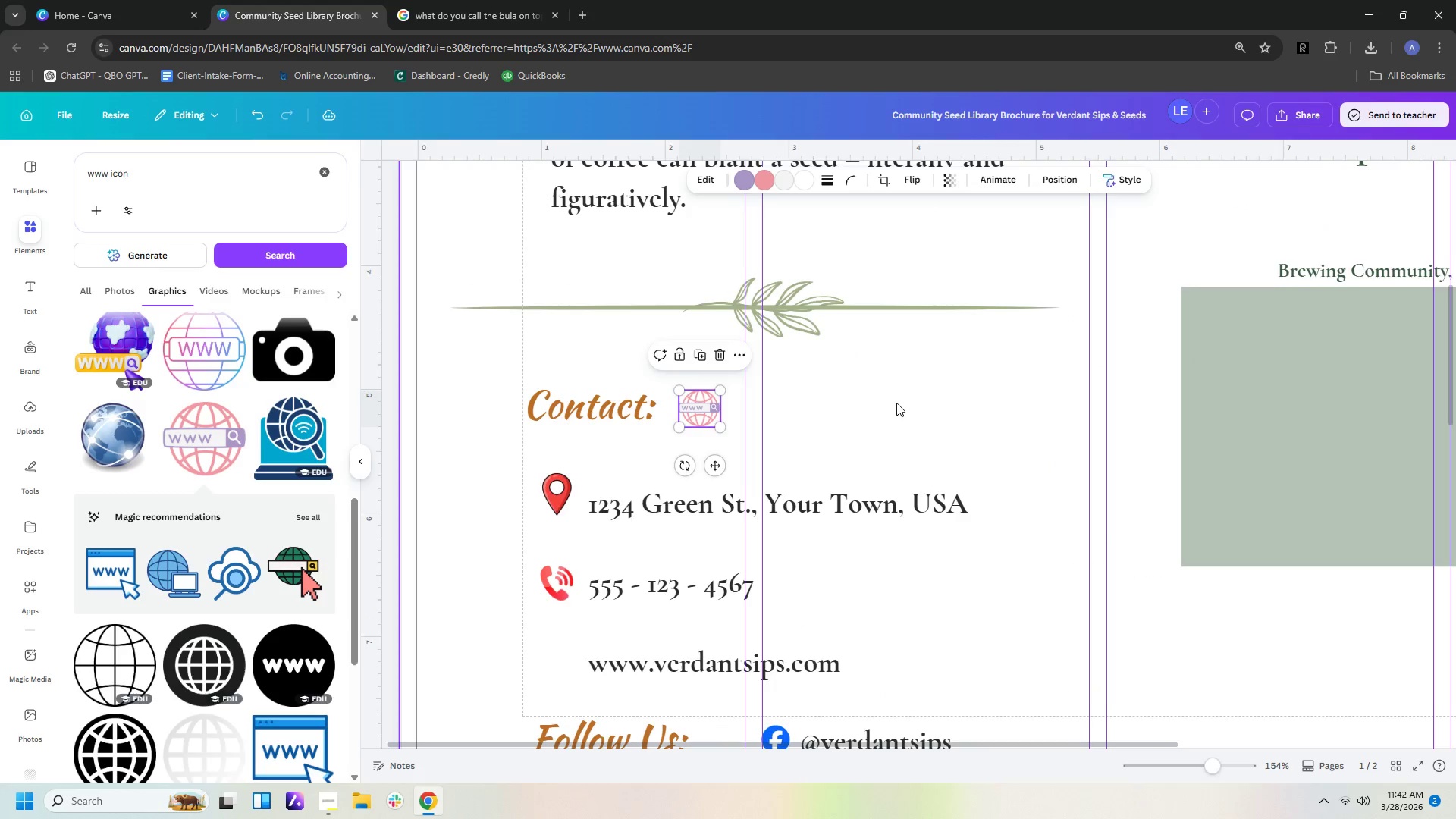 
scroll: coordinate [905, 403], scroll_direction: down, amount: 1.0
 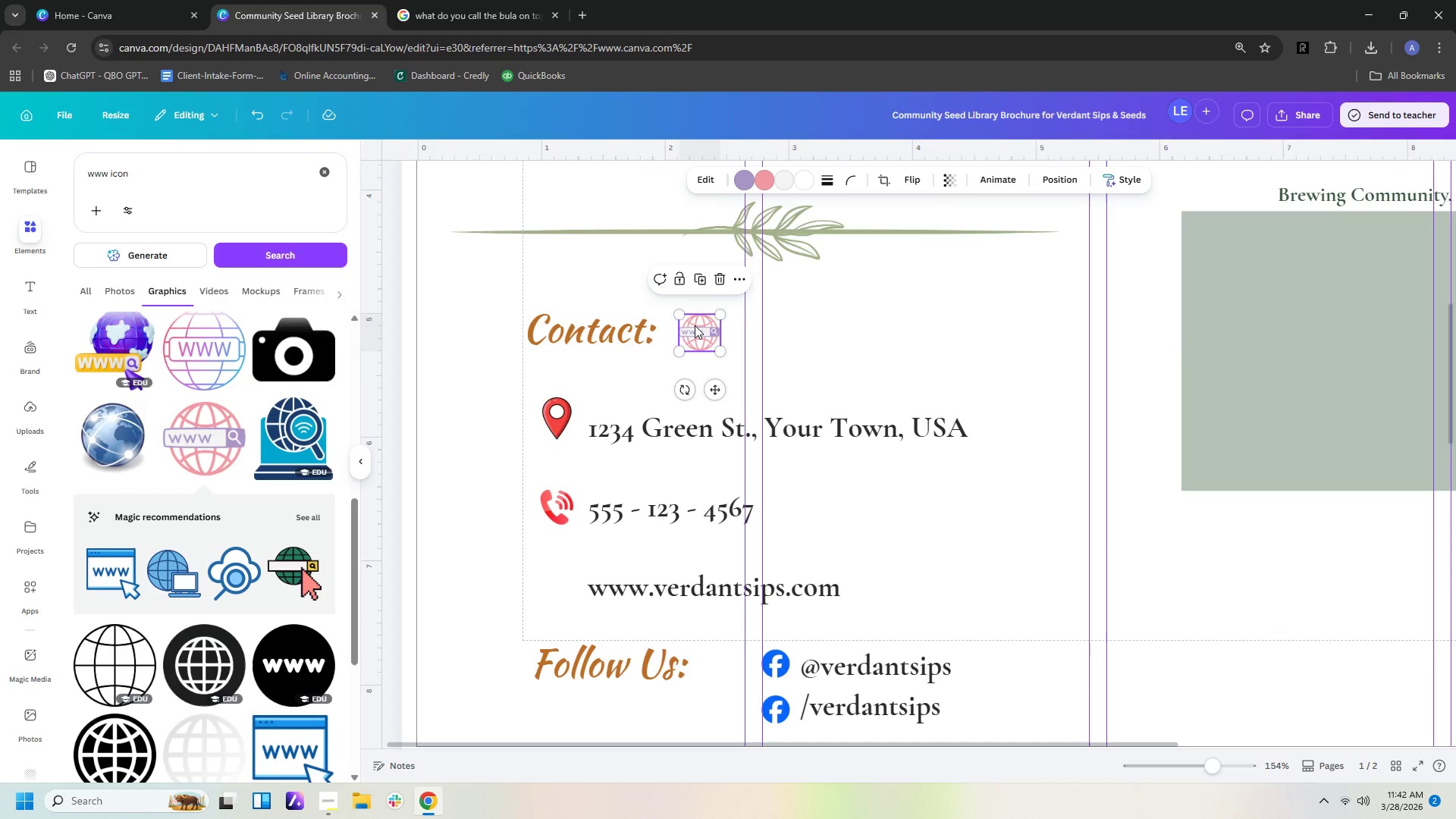 
left_click_drag(start_coordinate=[695, 324], to_coordinate=[549, 580])
 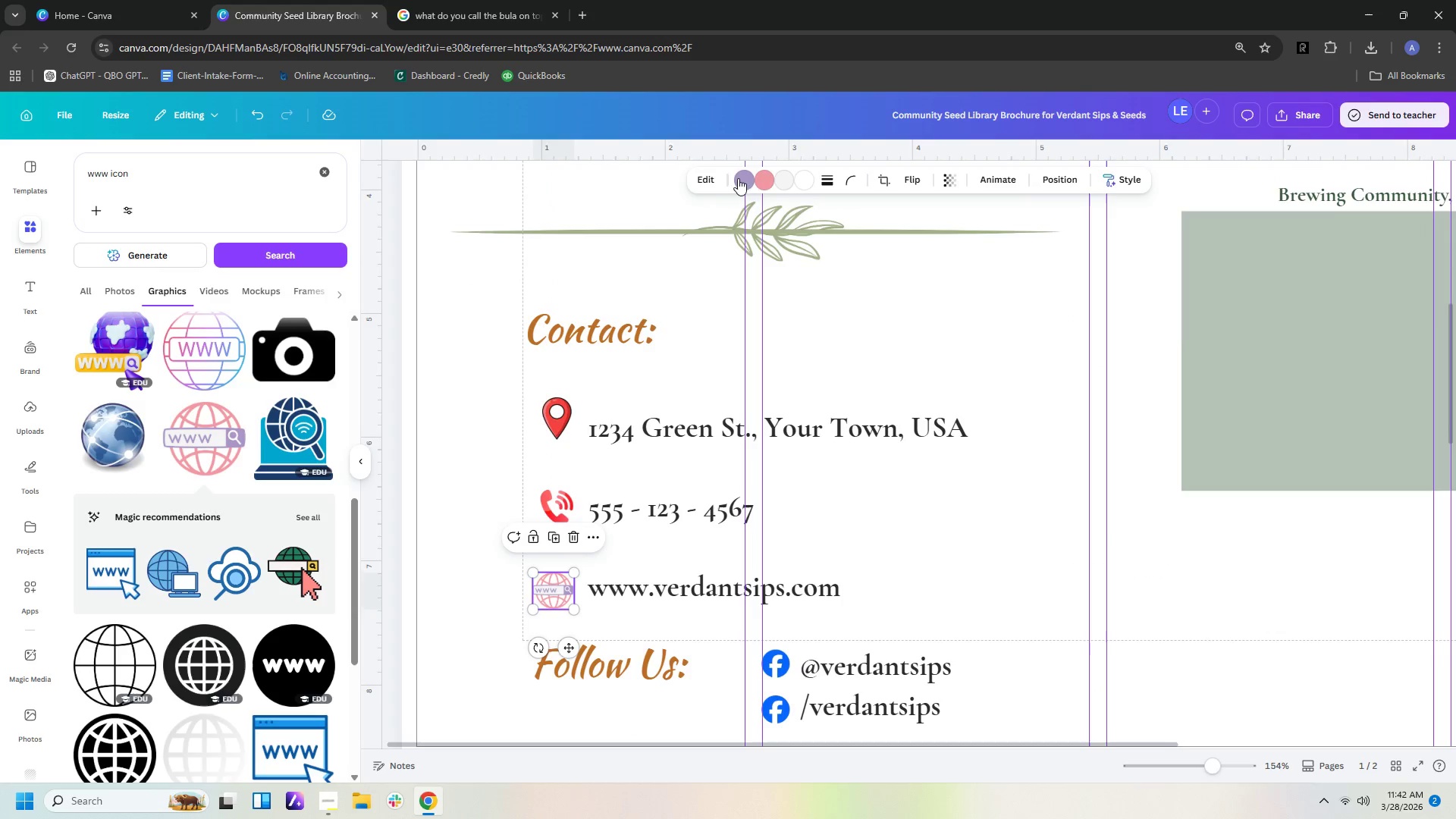 
left_click([742, 178])
 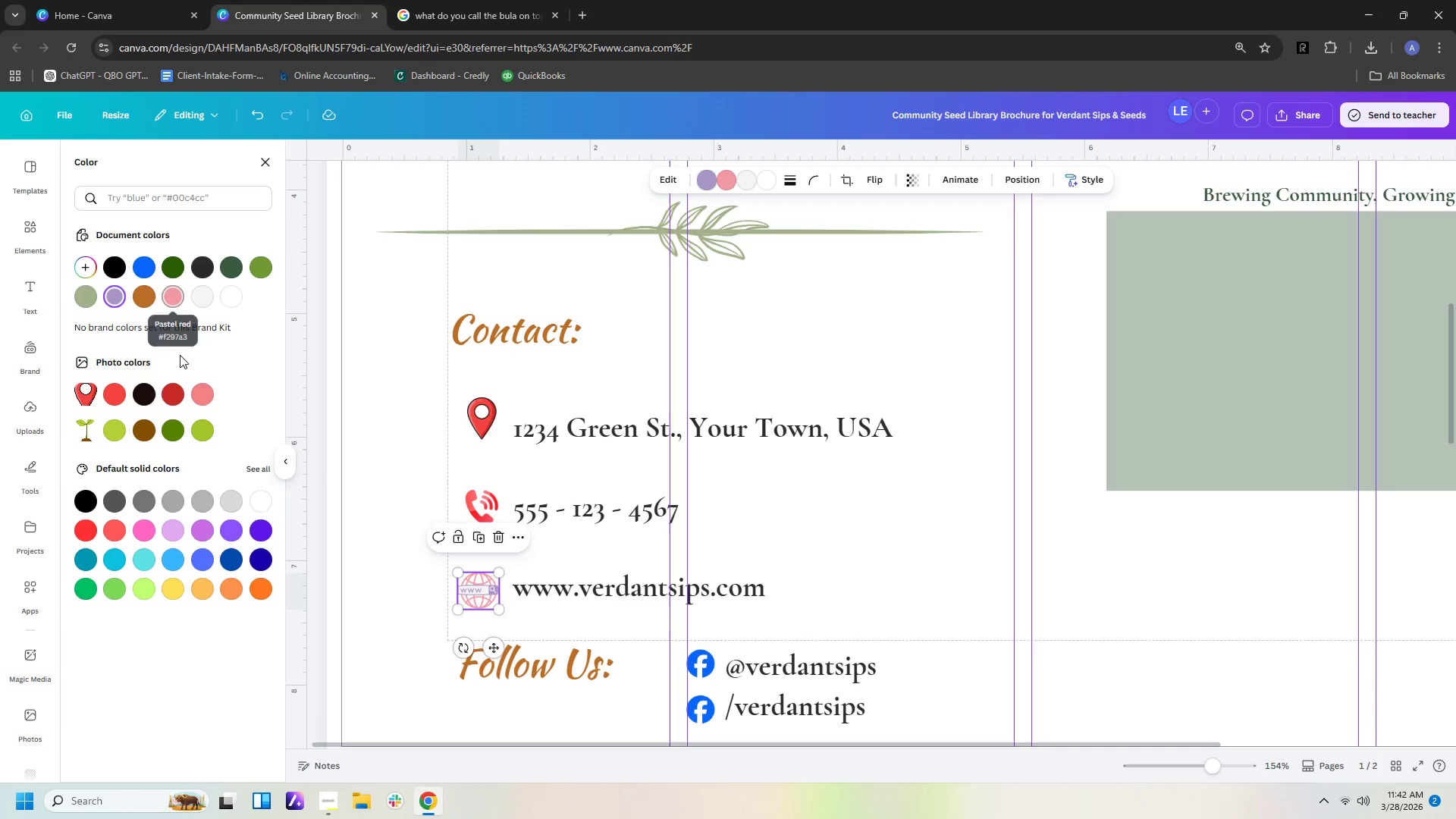 
left_click([177, 392])
 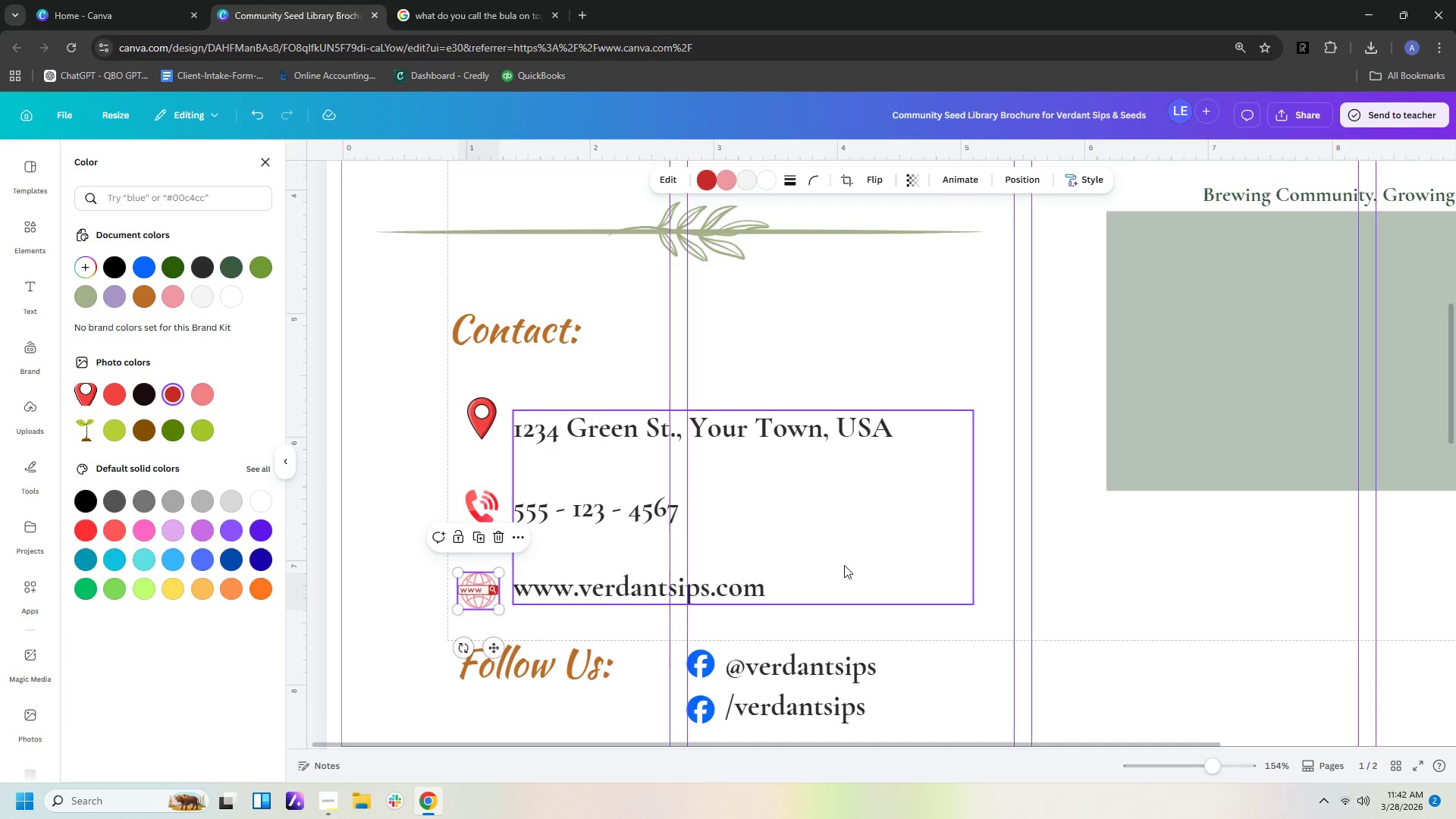 
left_click([874, 570])
 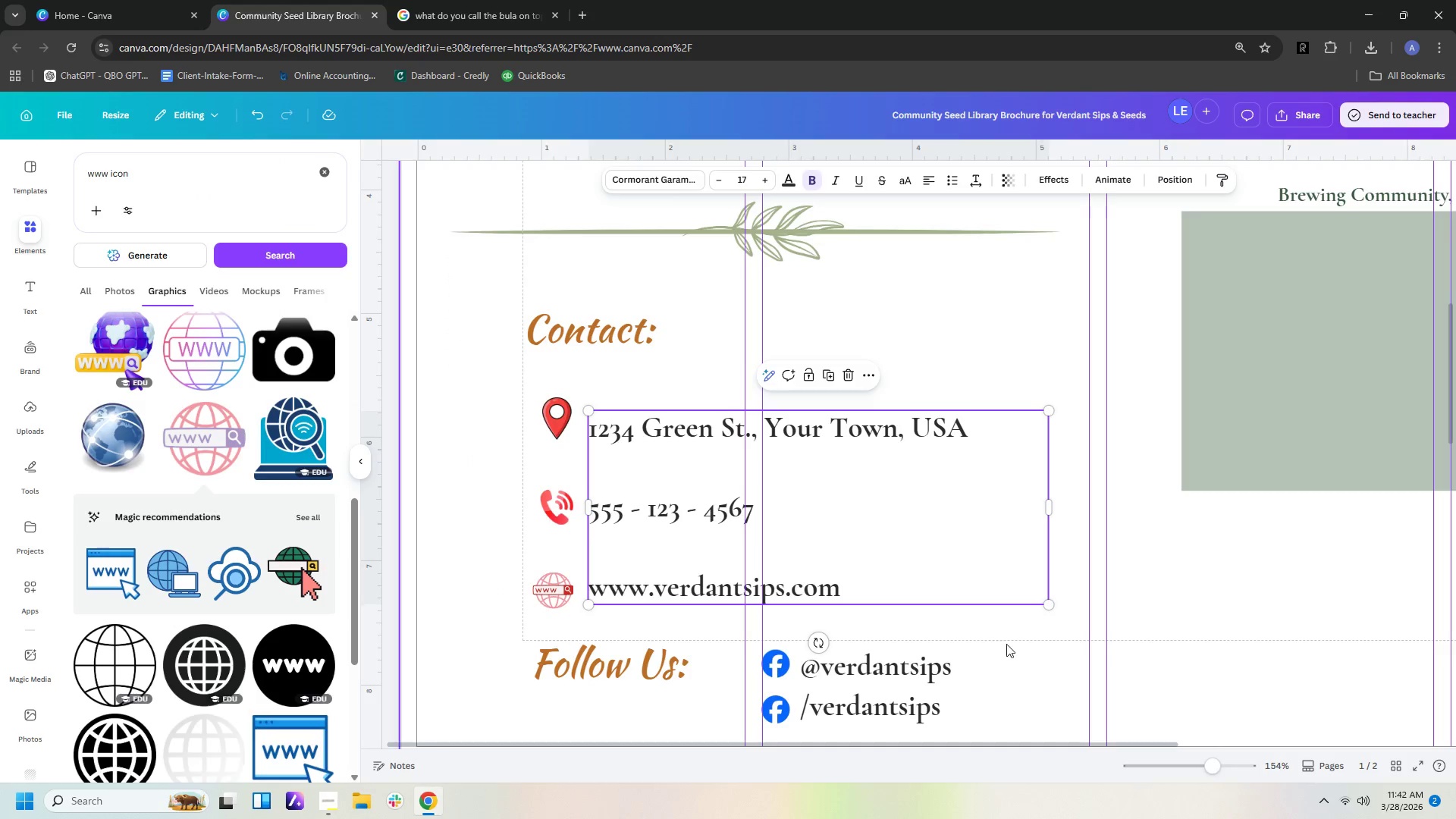 
left_click([1018, 648])
 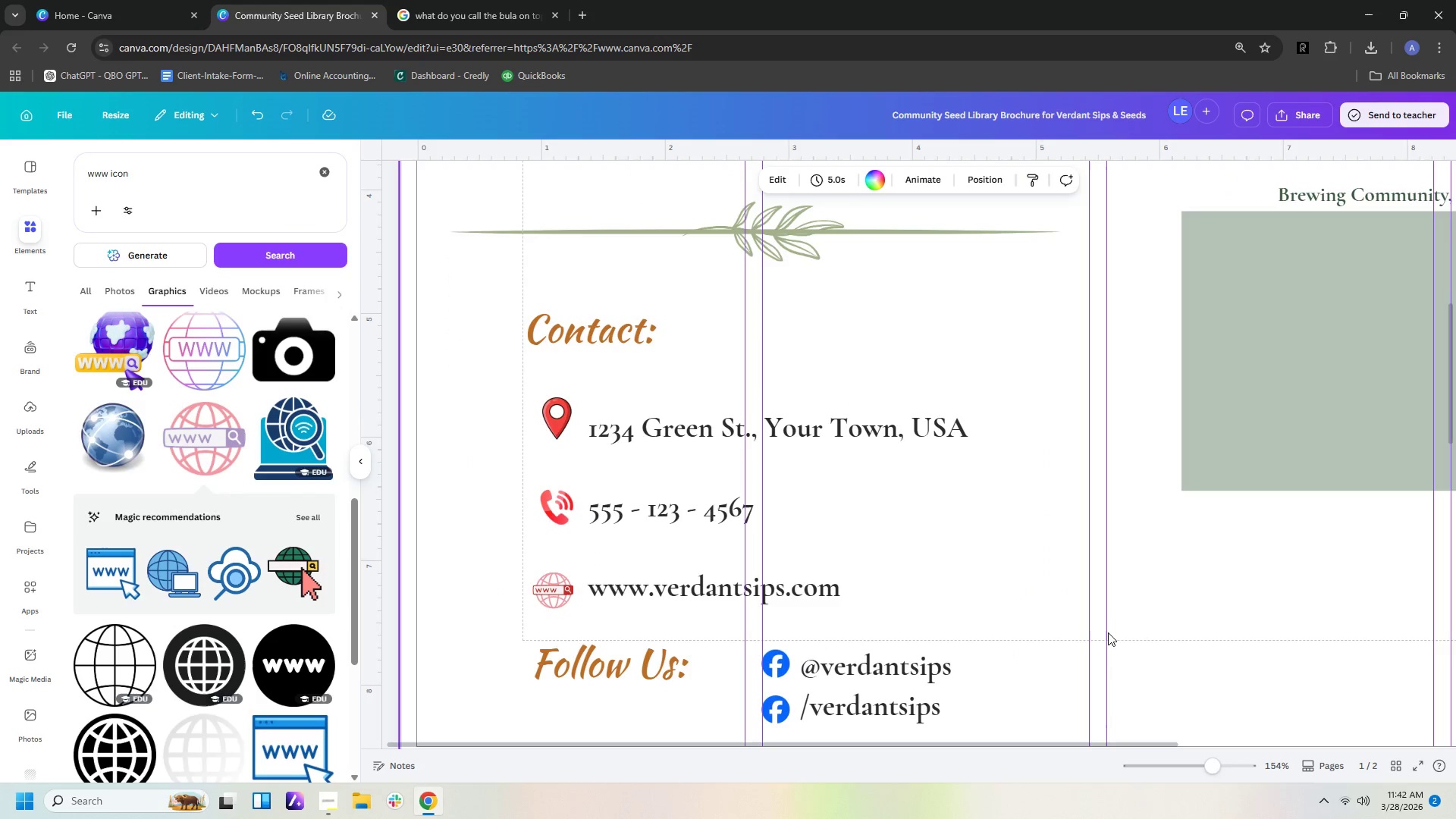 
hold_key(key=ControlLeft, duration=0.58)
scroll: coordinate [1106, 615], scroll_direction: down, amount: 2.0
 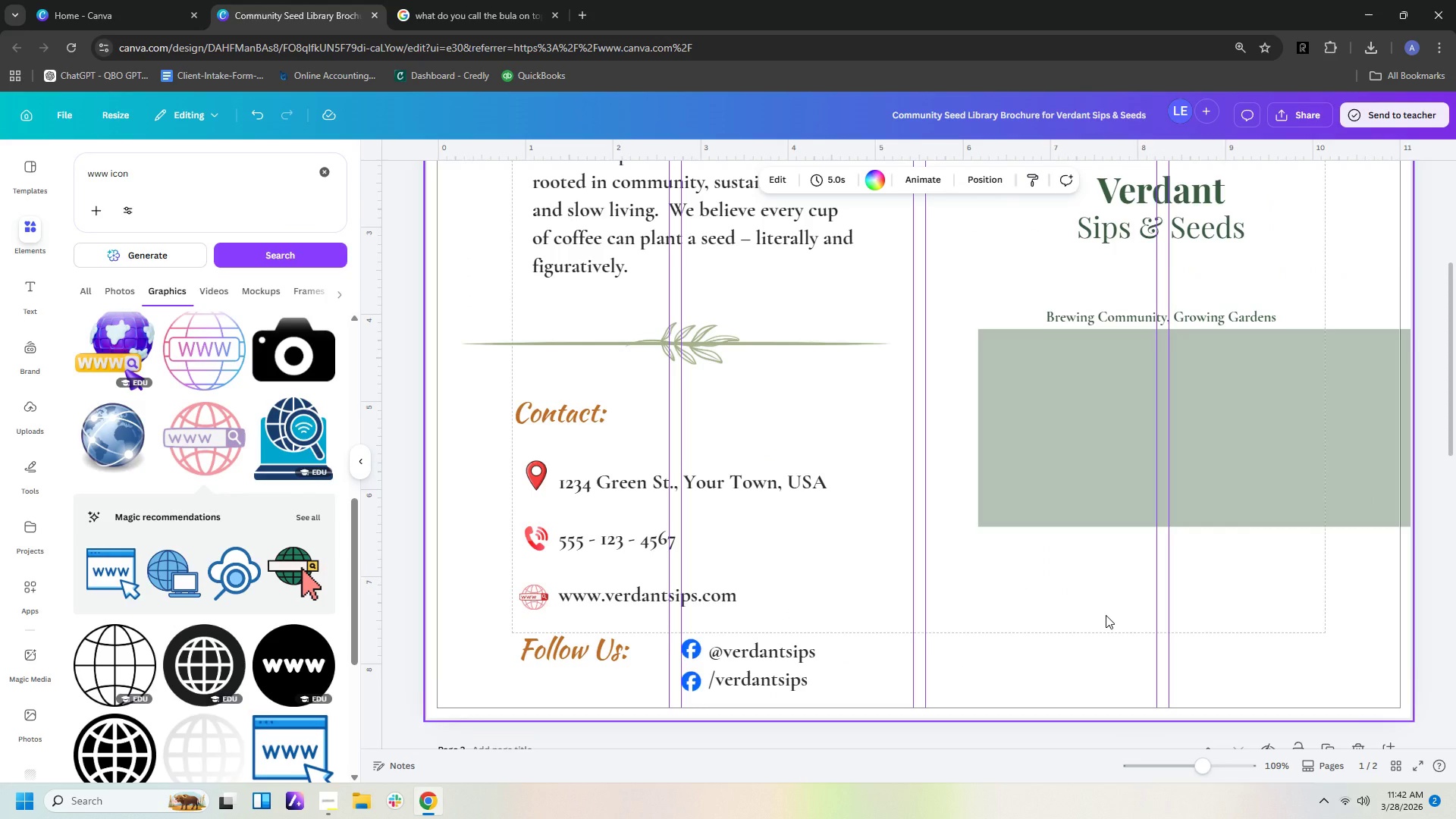 
hold_key(key=ControlLeft, duration=1.36)
scroll: coordinate [1106, 615], scroll_direction: down, amount: 3.0
 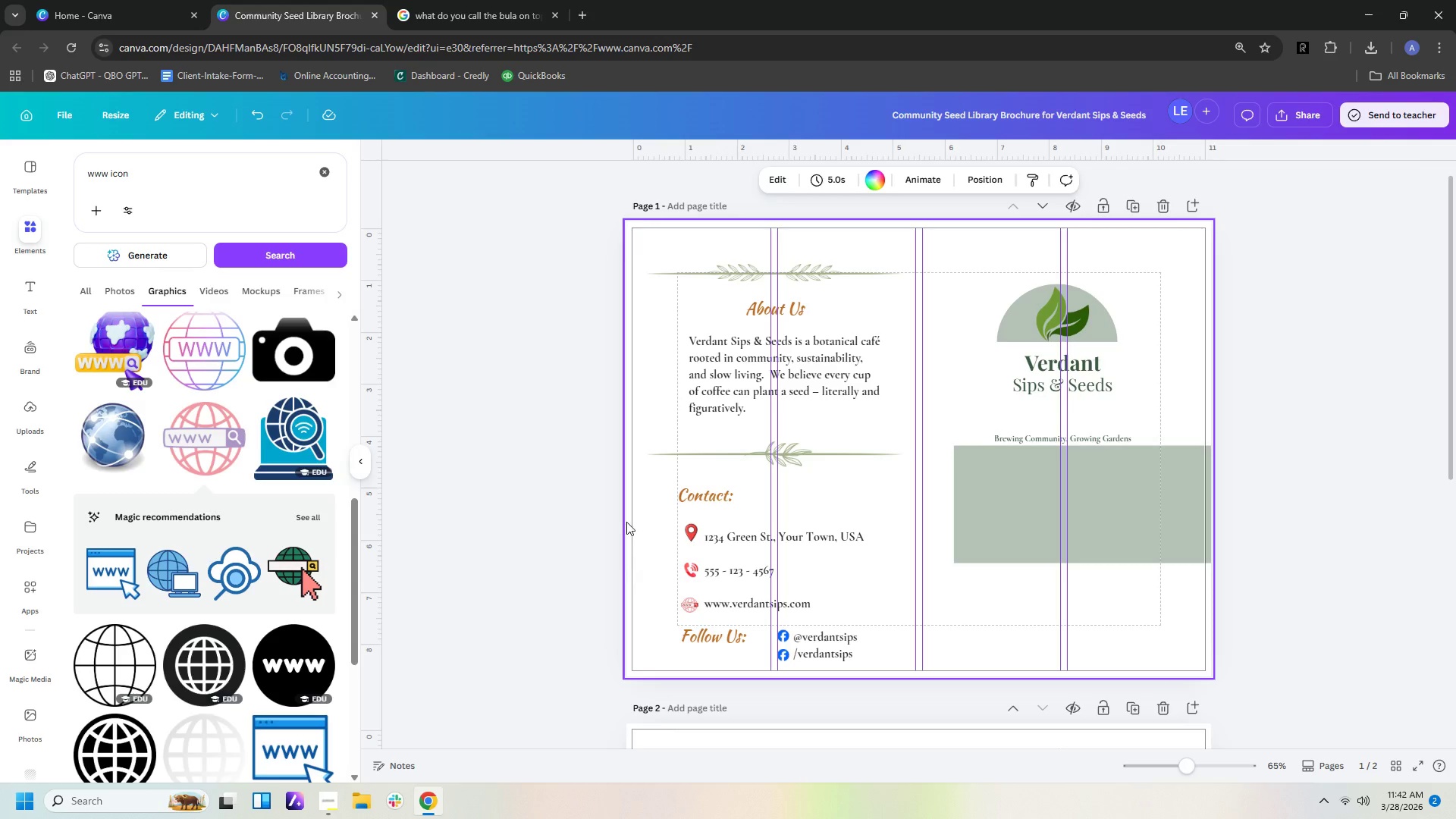 
left_click_drag(start_coordinate=[649, 481], to_coordinate=[866, 617])
 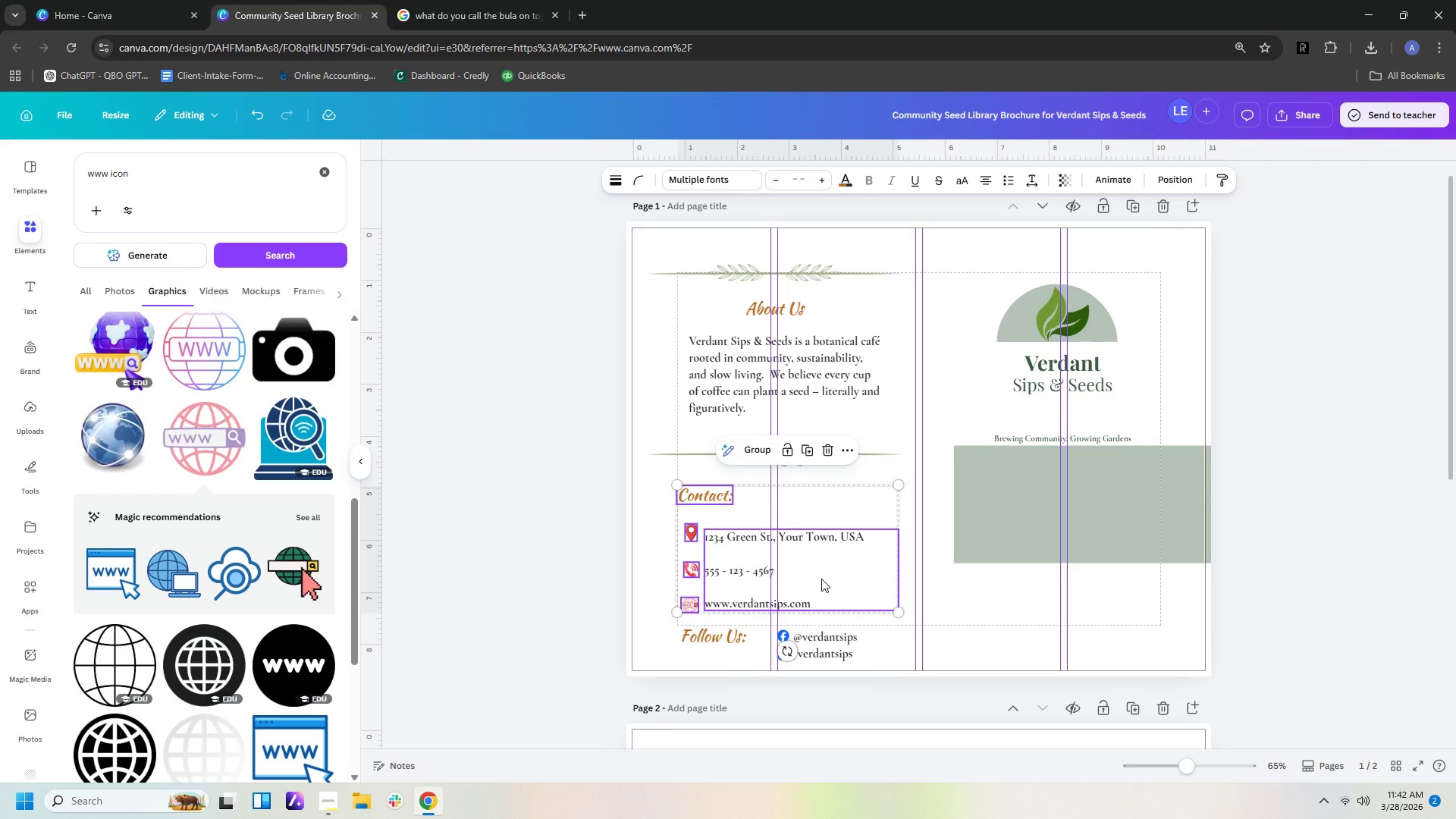 
left_click_drag(start_coordinate=[821, 579], to_coordinate=[821, 566])
 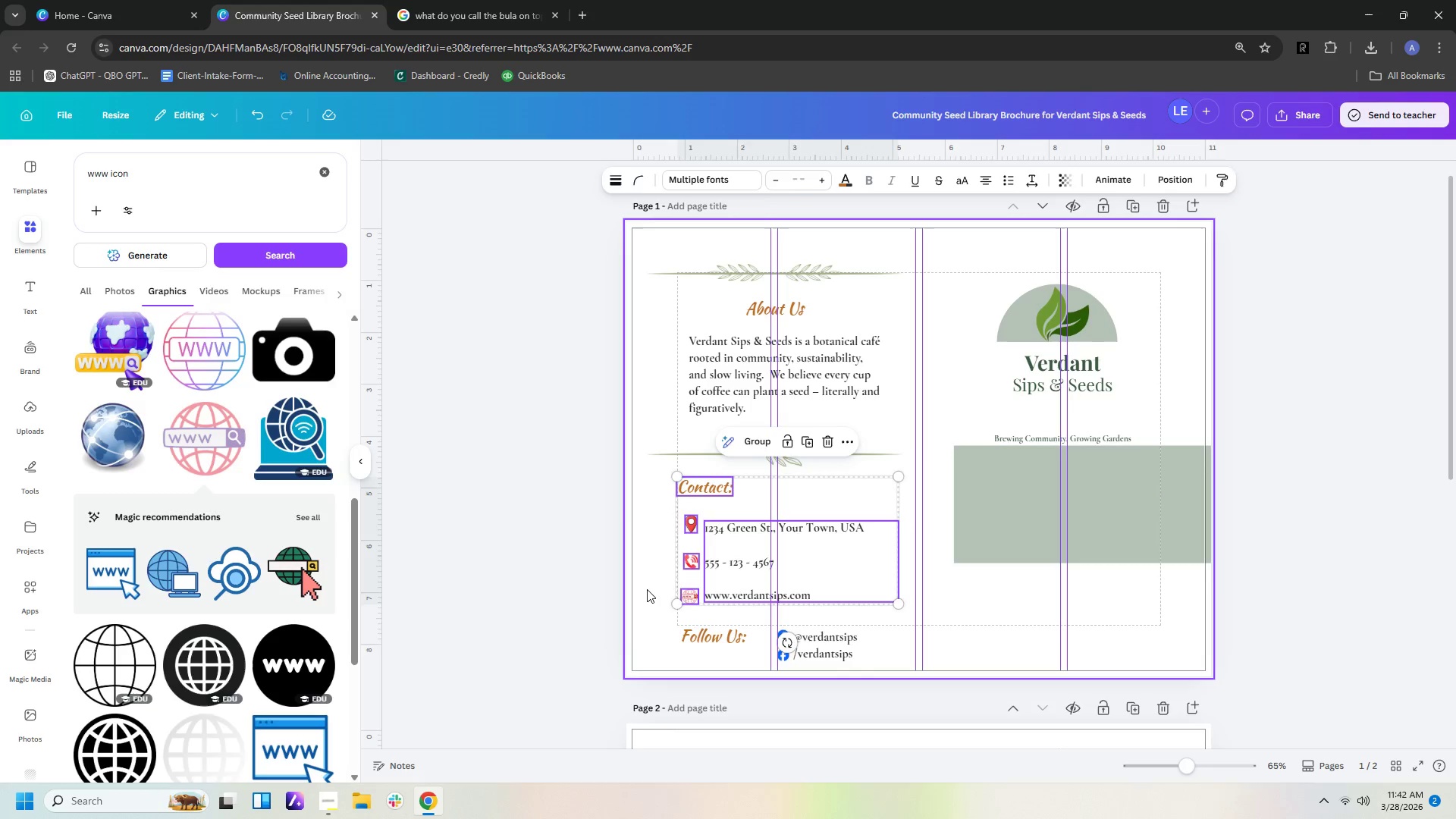 
left_click([647, 589])
 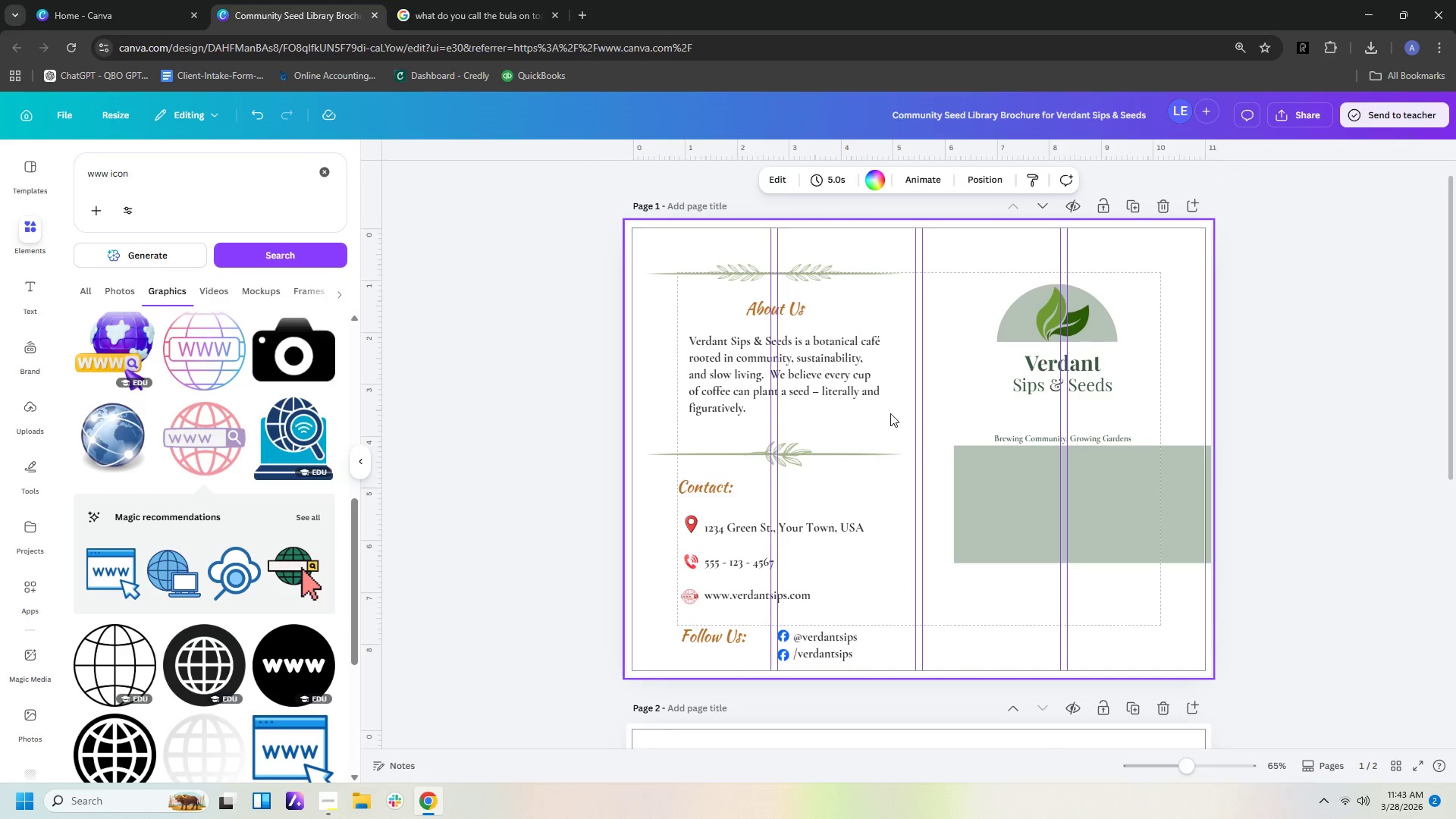 
left_click([883, 453])
 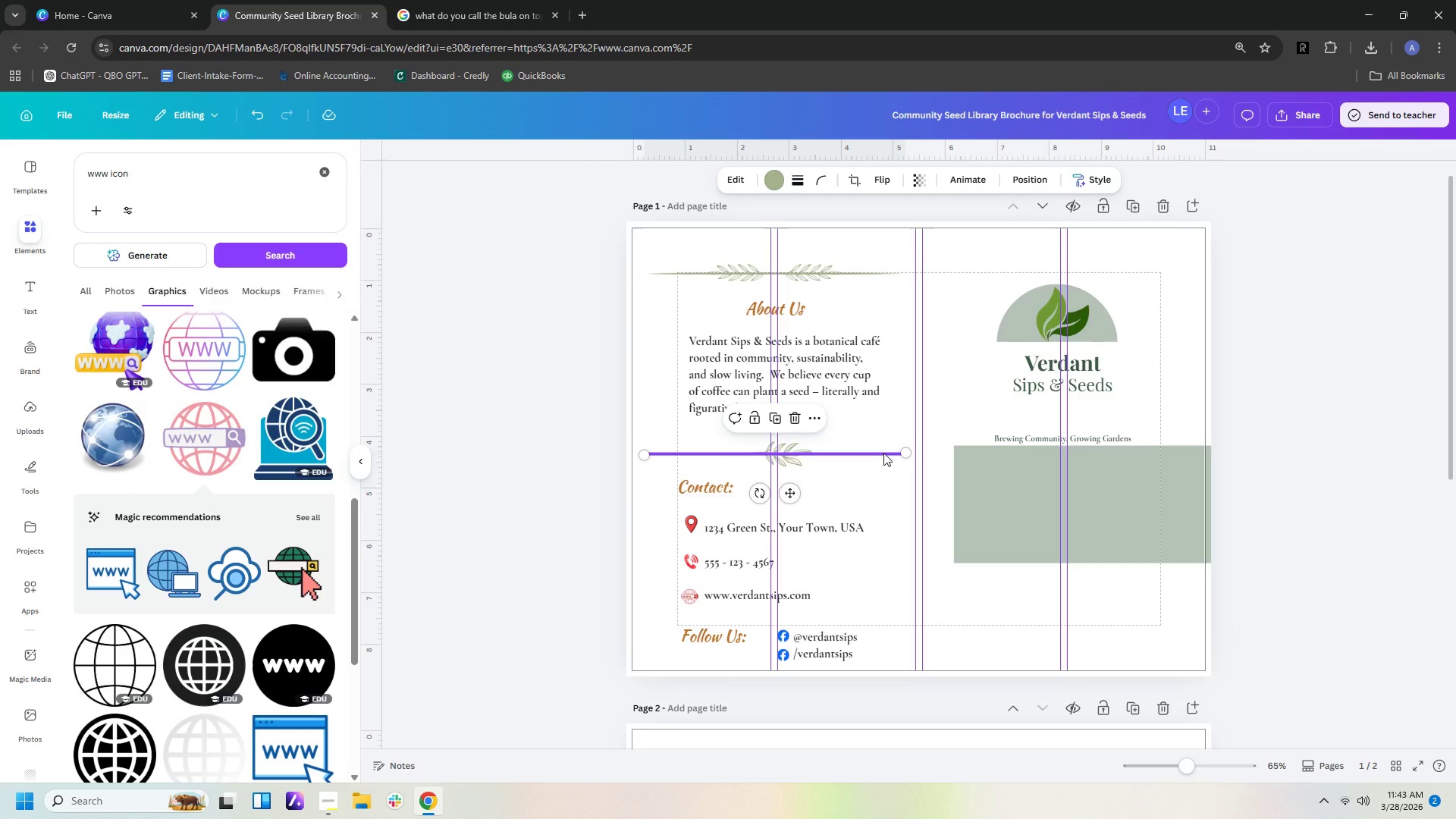 
key(Control+C)
 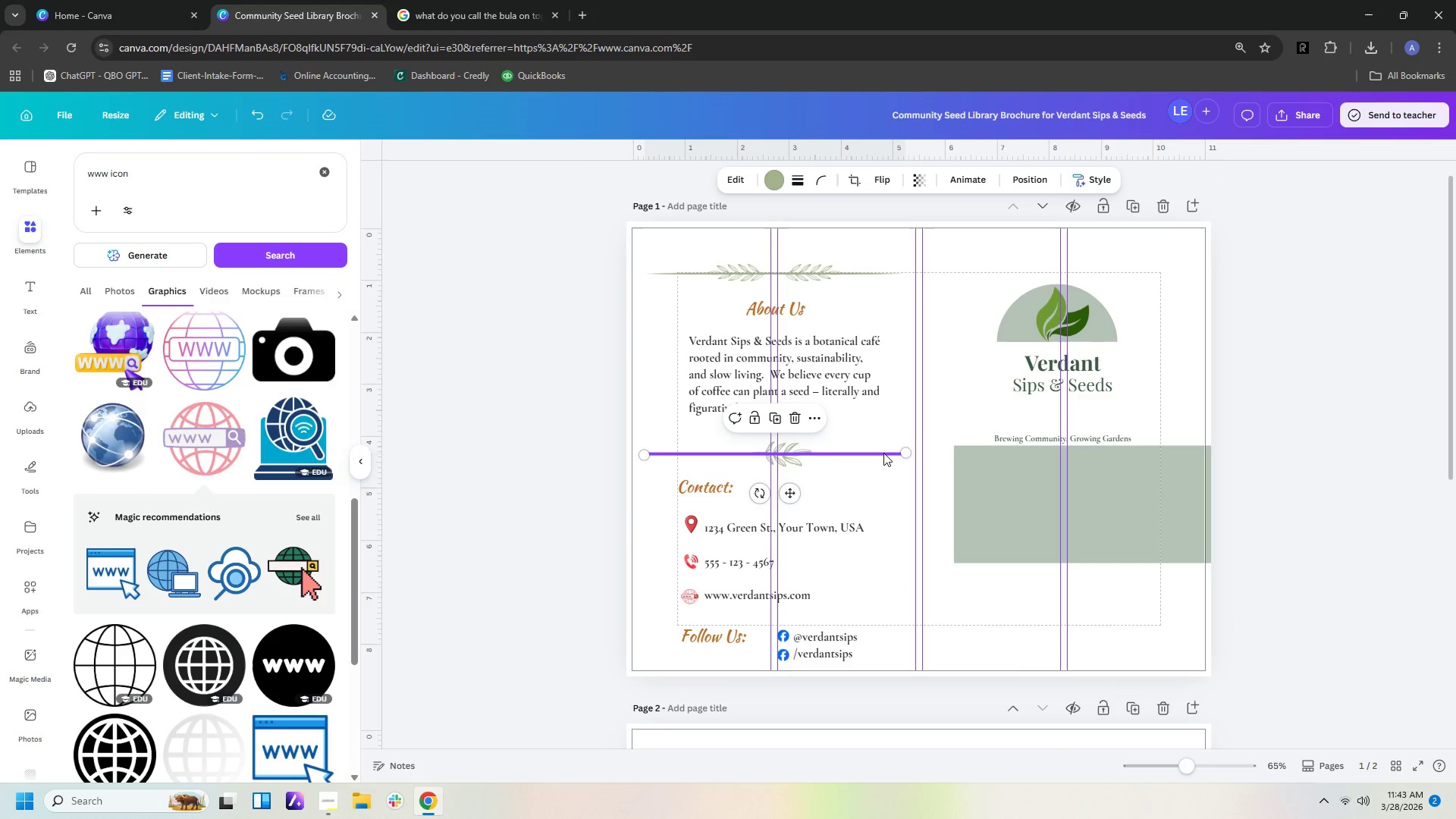 
key(Control+V)
 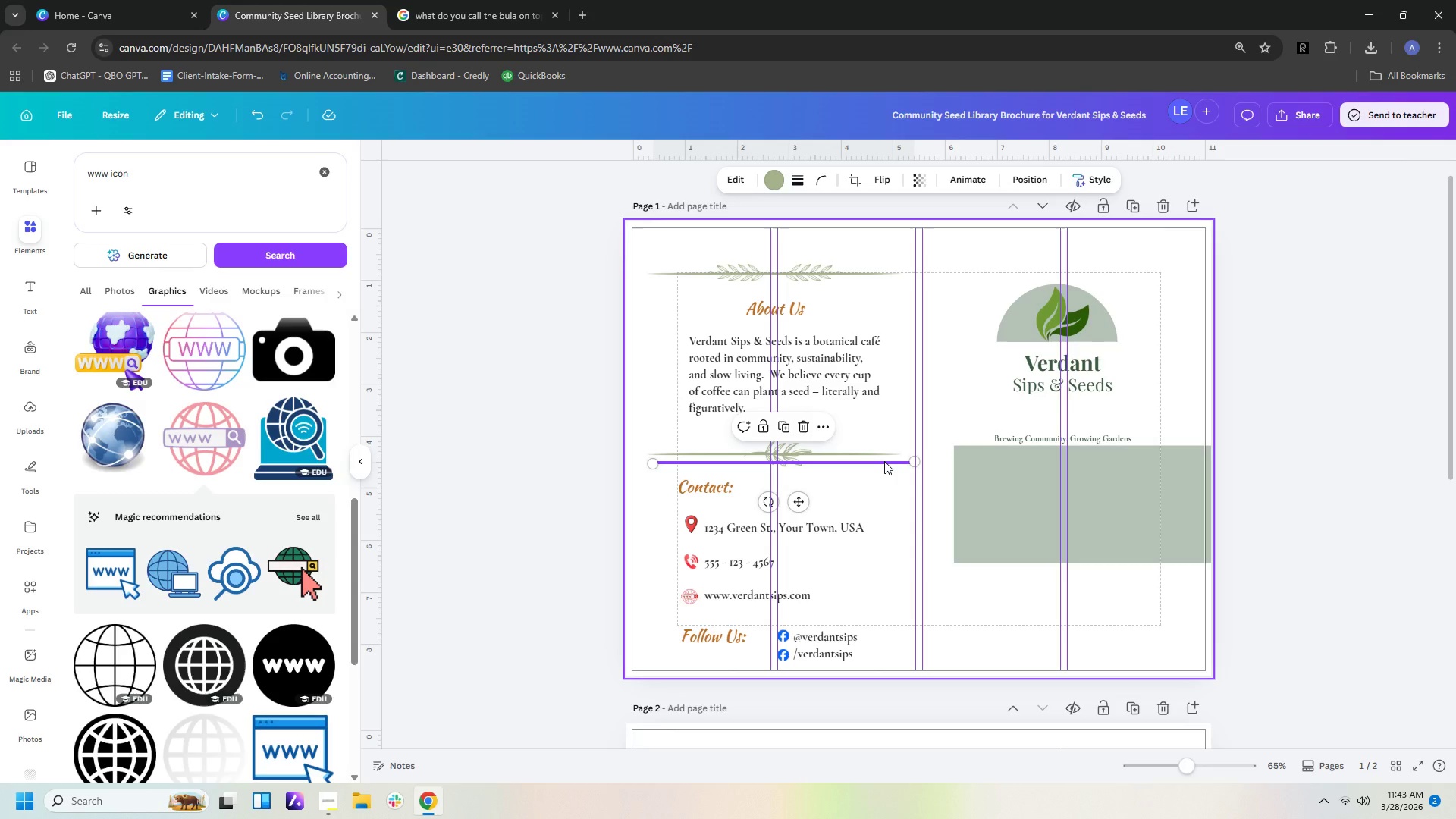 
left_click_drag(start_coordinate=[884, 461], to_coordinate=[879, 625])
 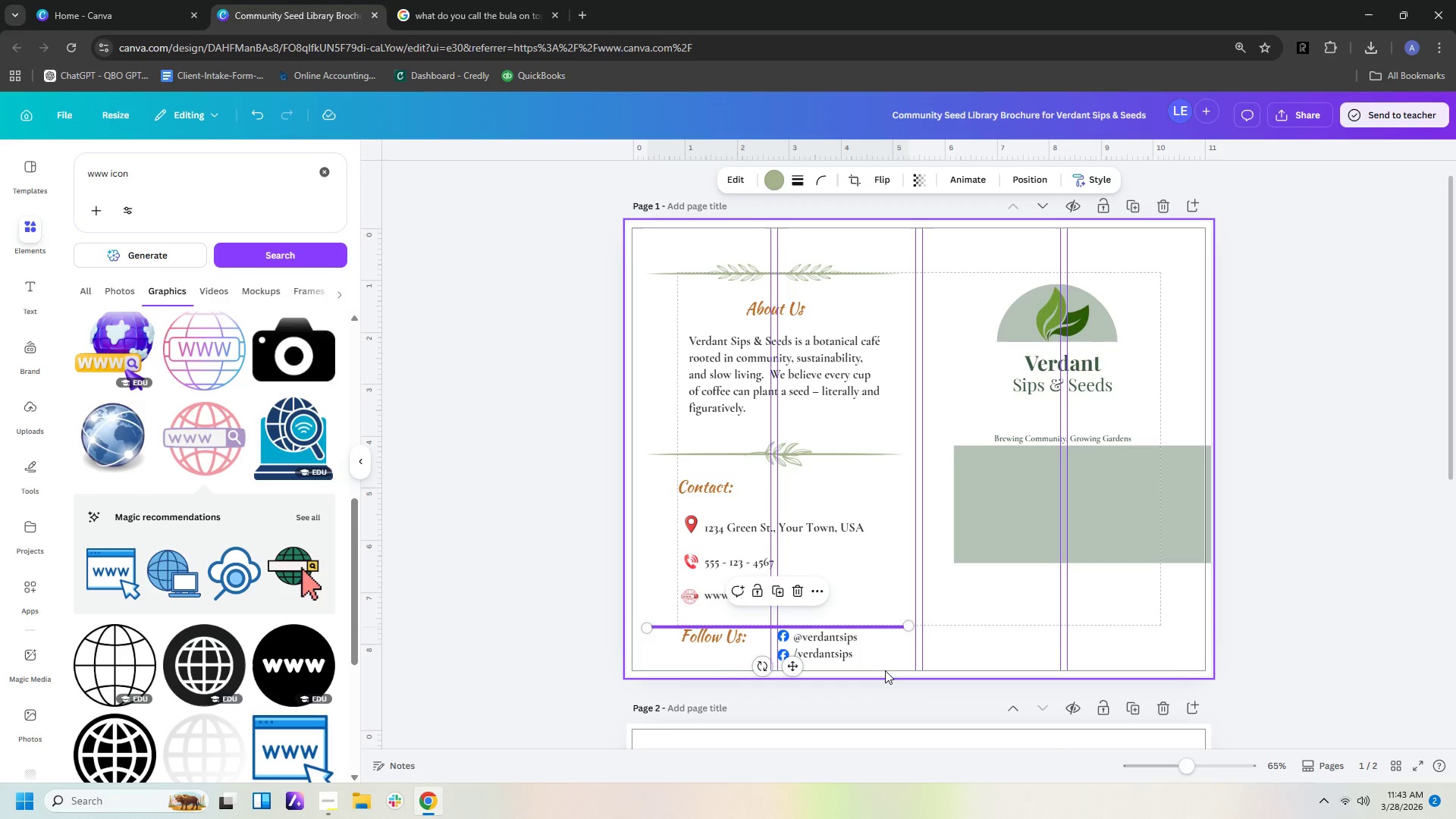 
left_click([885, 689])
 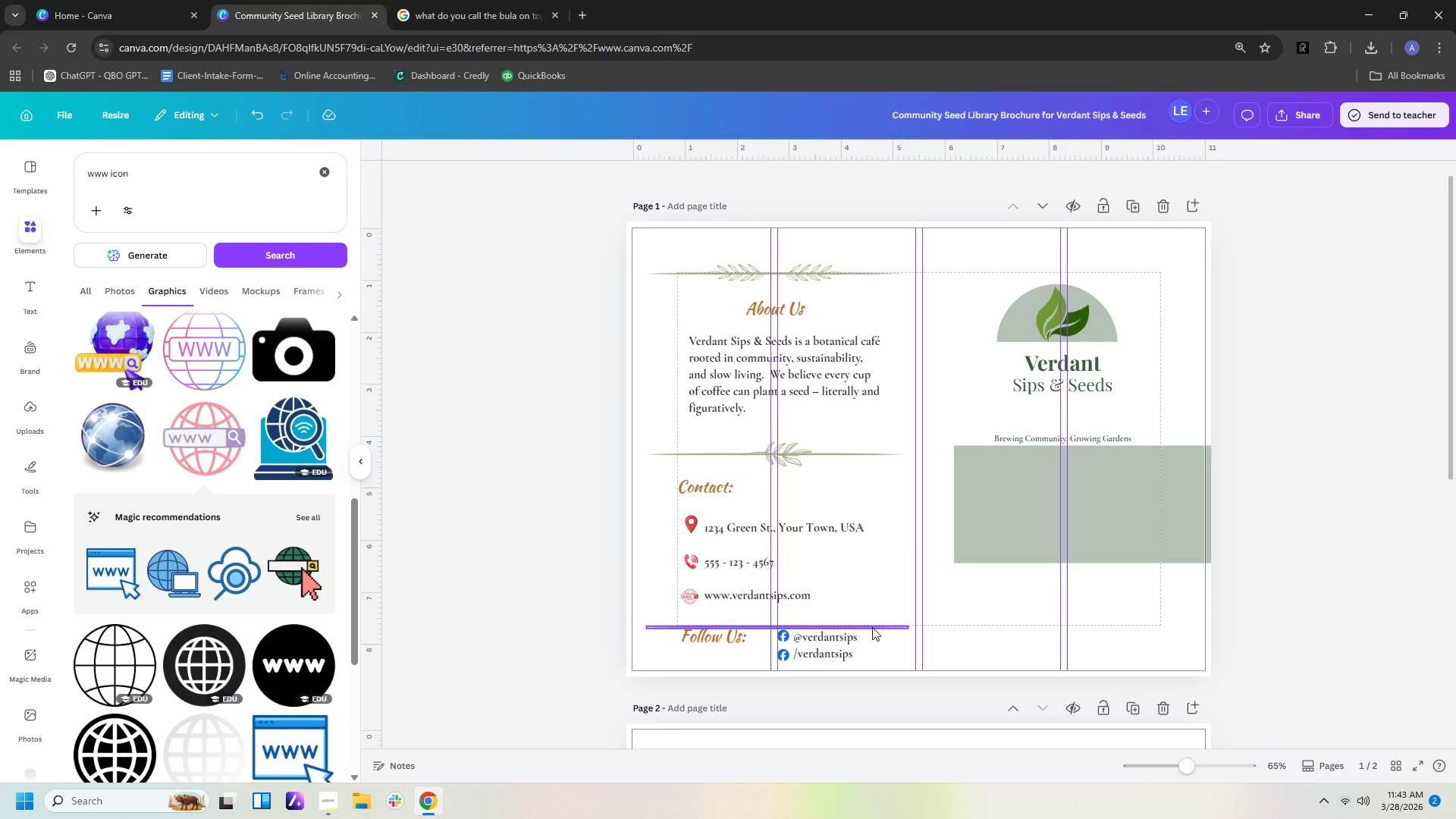 
left_click_drag(start_coordinate=[872, 626], to_coordinate=[872, 614])
 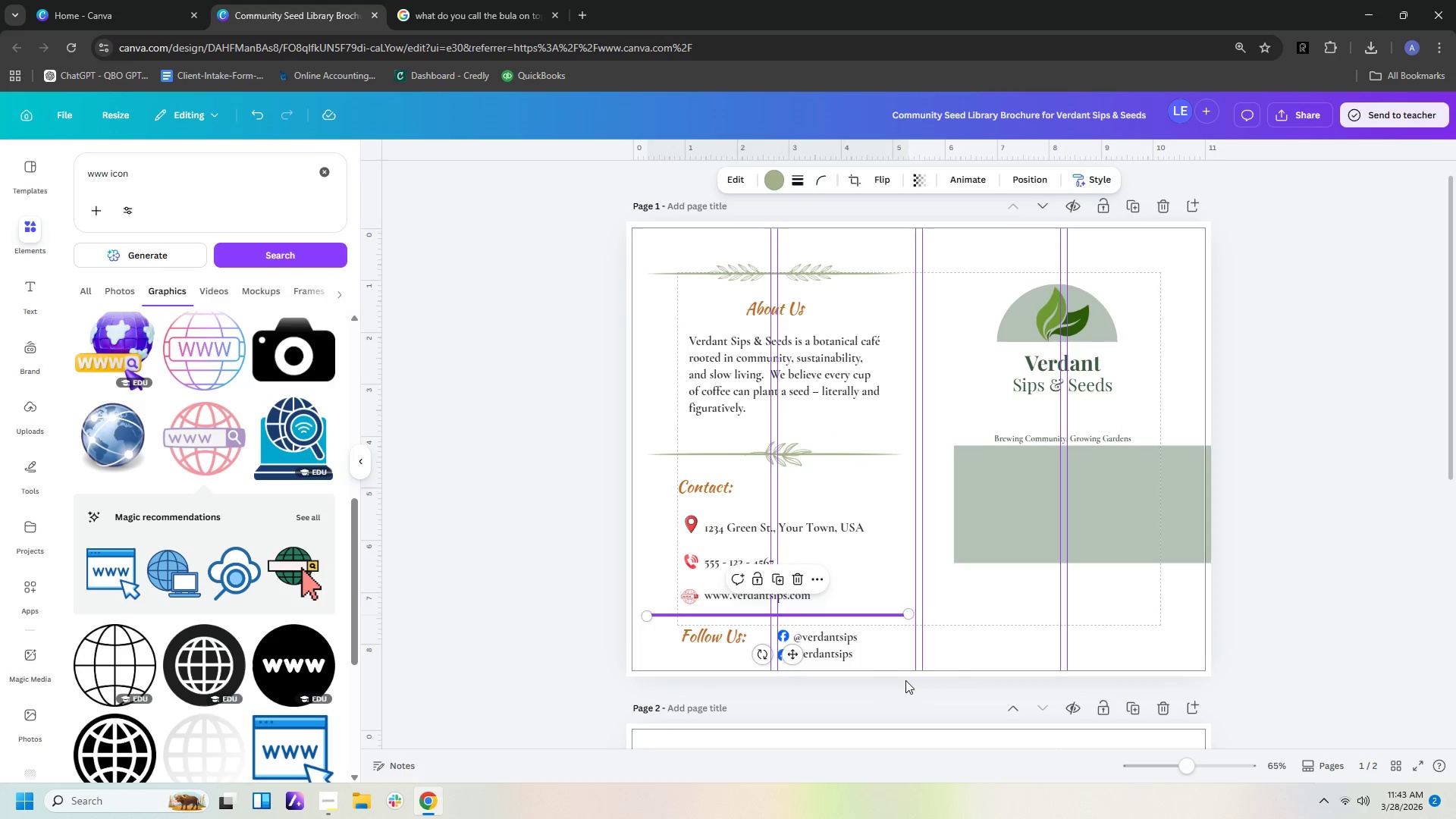 
left_click([905, 680])
 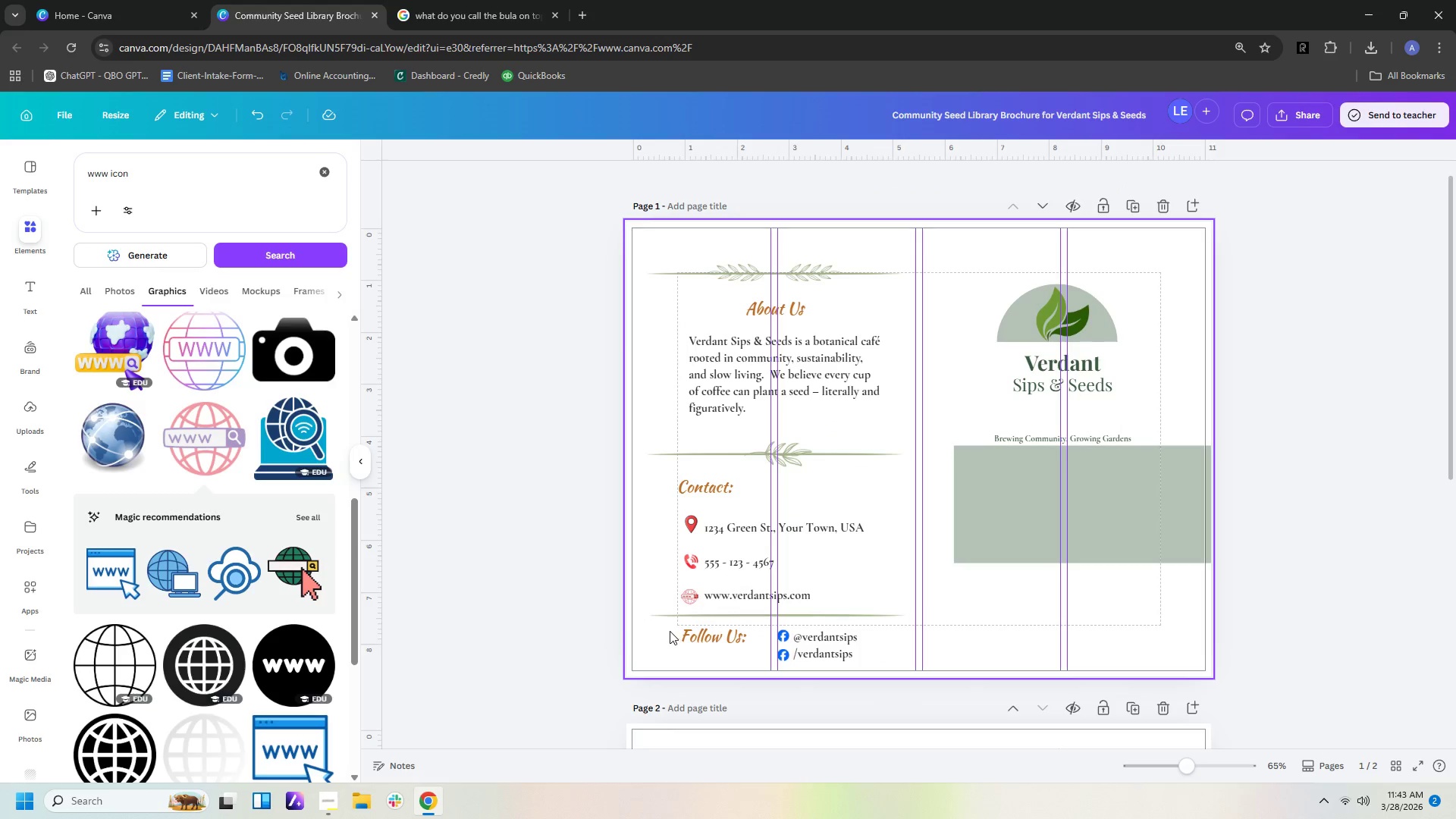 
left_click_drag(start_coordinate=[667, 630], to_coordinate=[874, 668])
 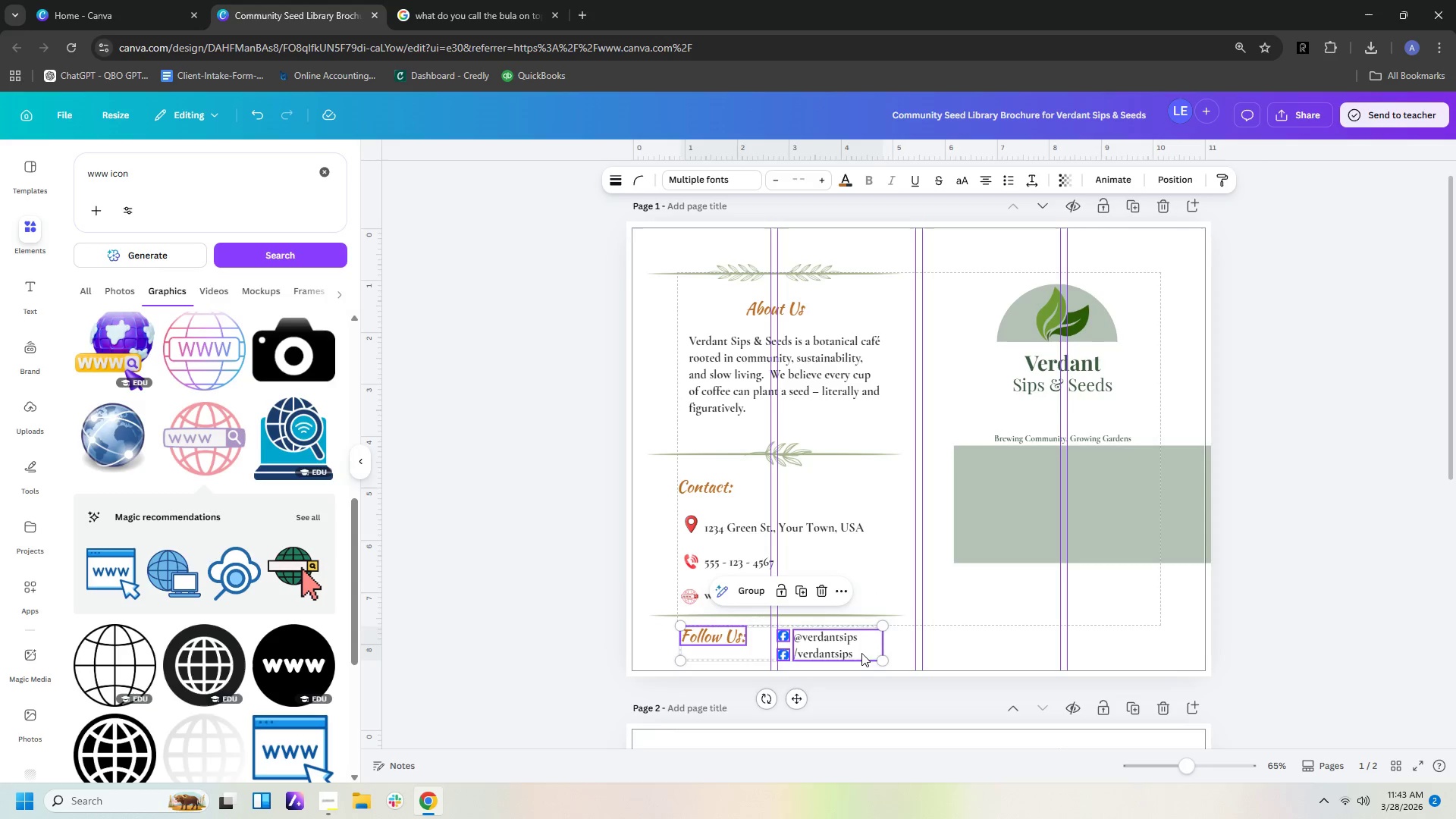 
left_click_drag(start_coordinate=[861, 652], to_coordinate=[858, 651])
 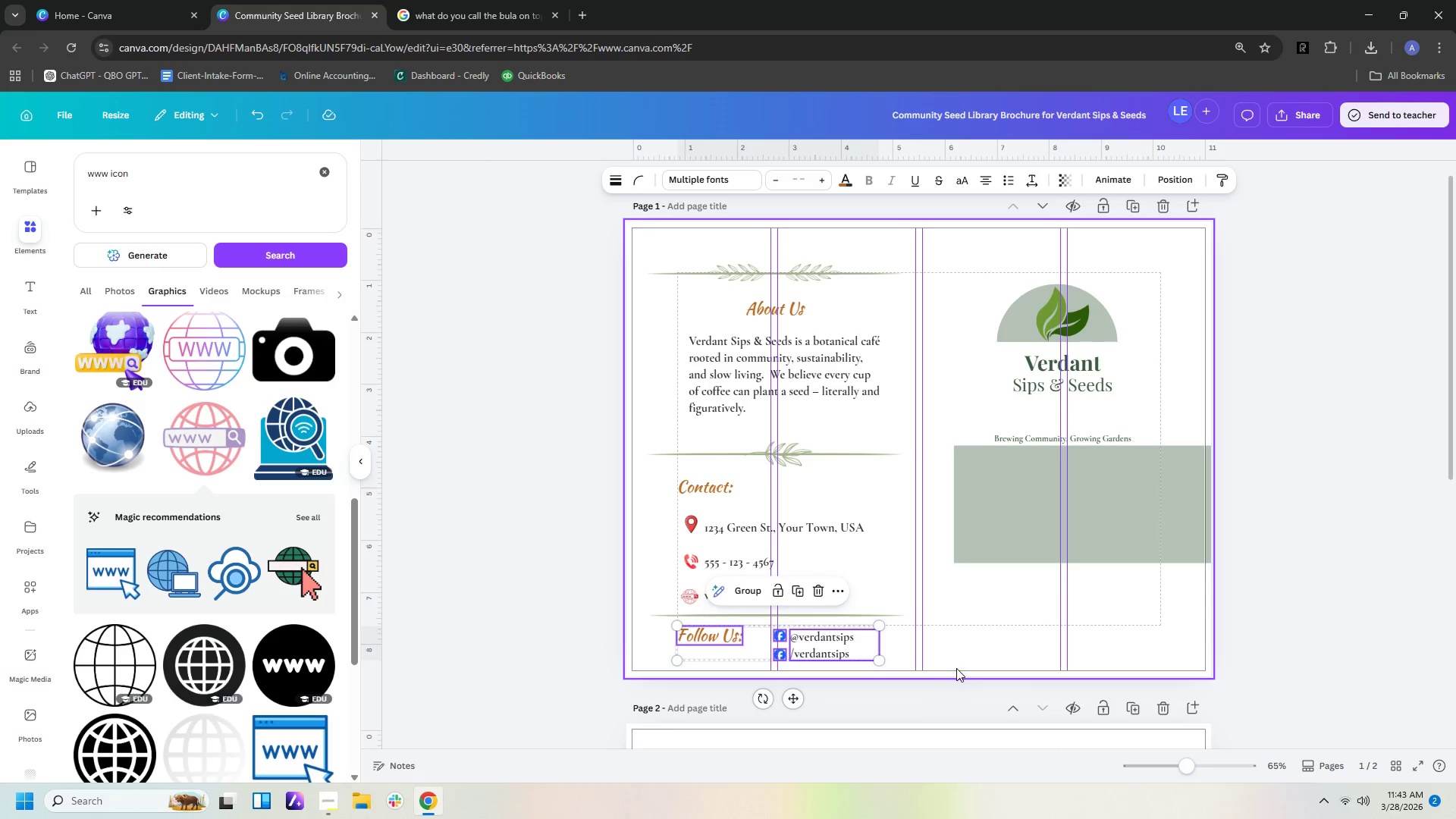 
left_click([952, 667])
 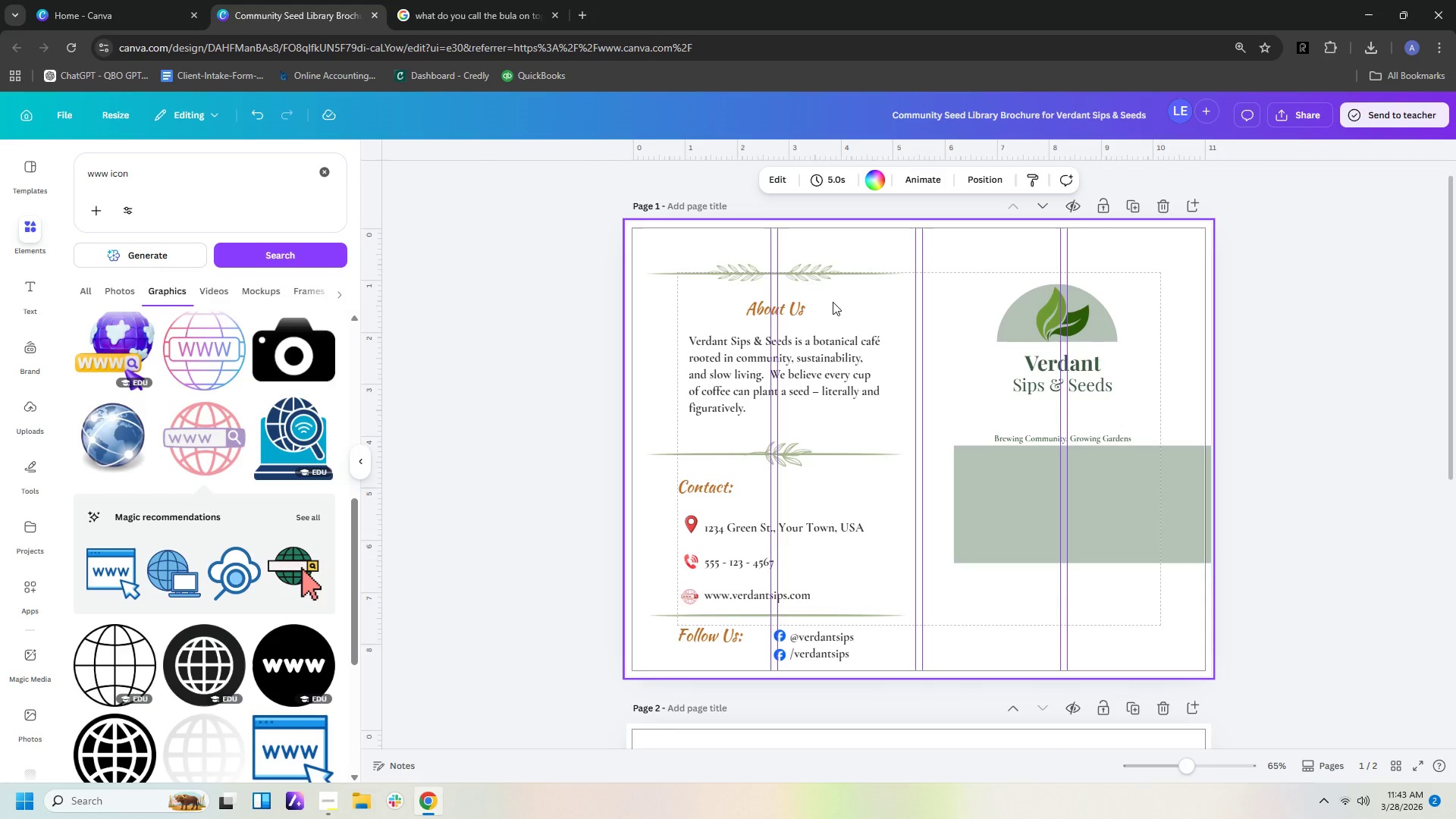 
wait(6.3)
 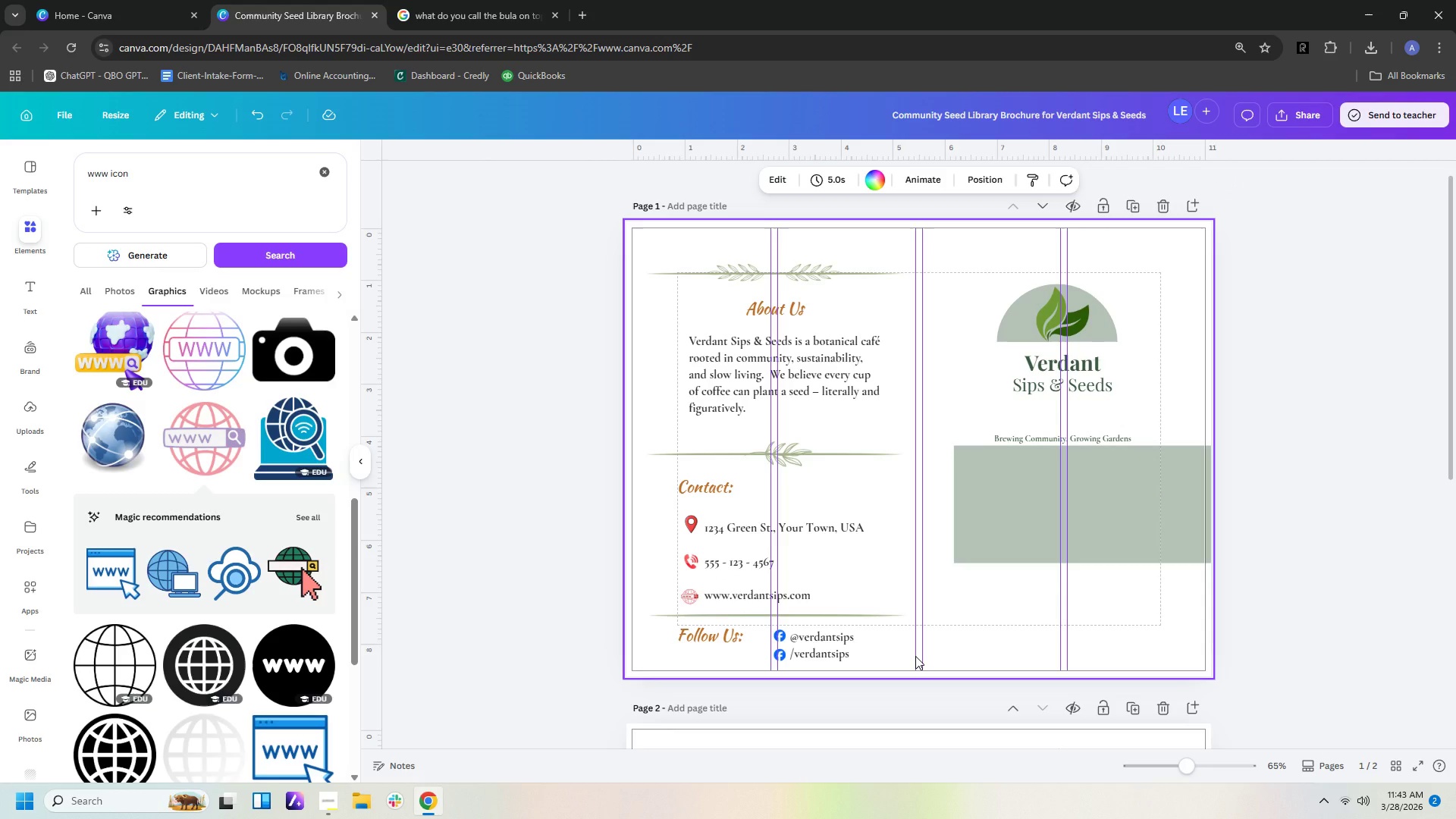 
scroll: coordinate [1105, 516], scroll_direction: down, amount: 4.0
 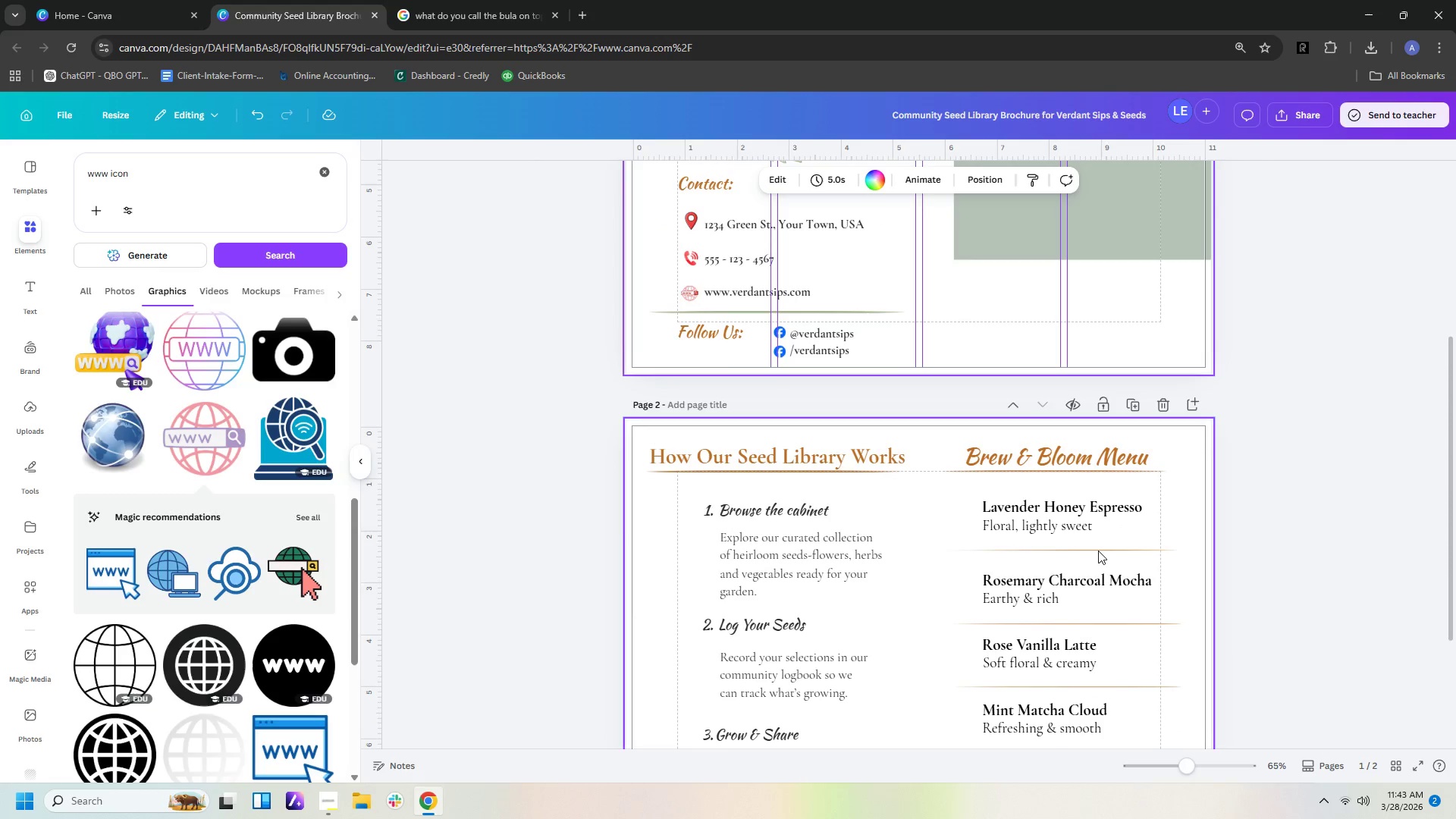 
left_click([1098, 550])
 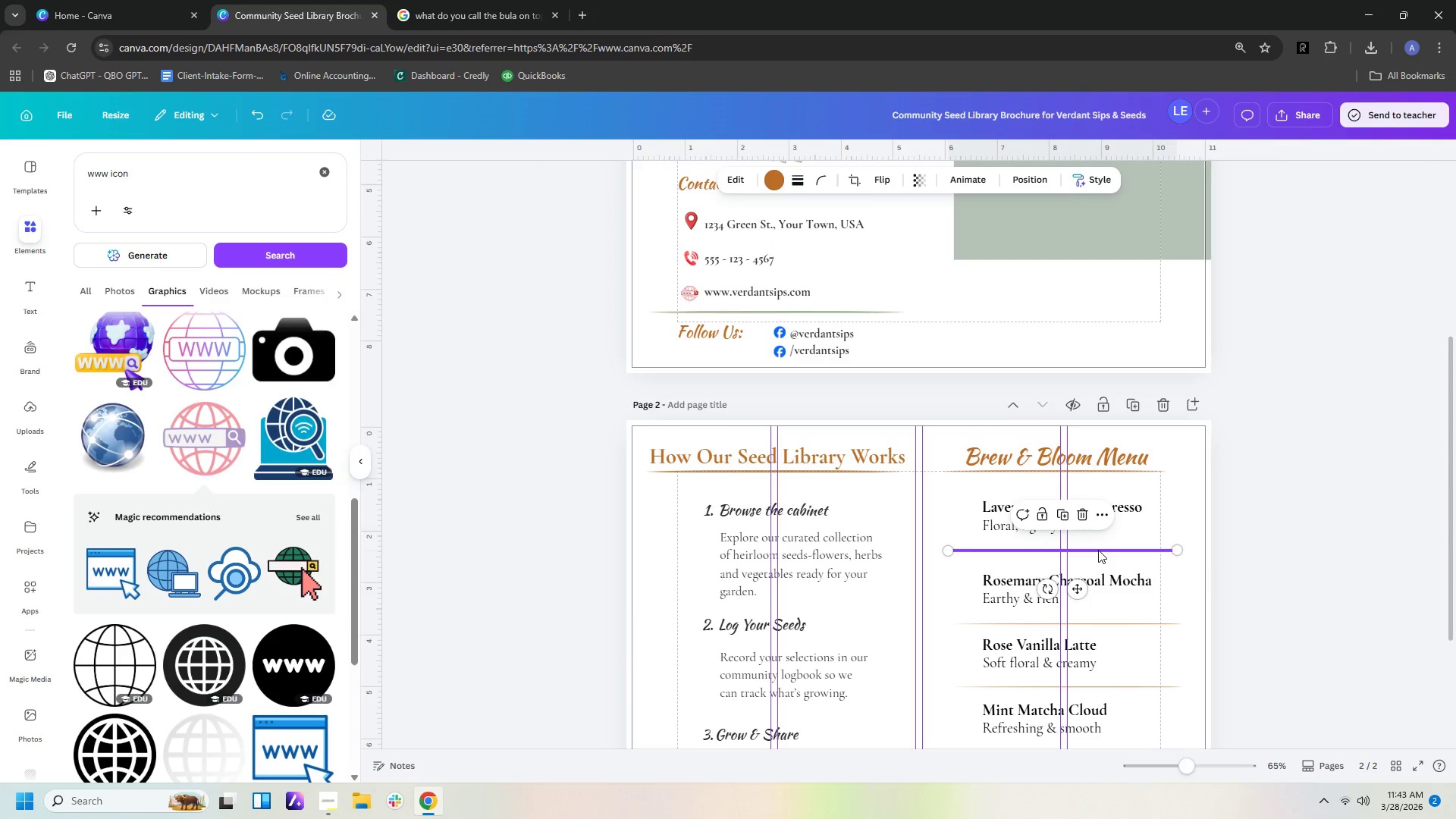 
key(Control+C)
 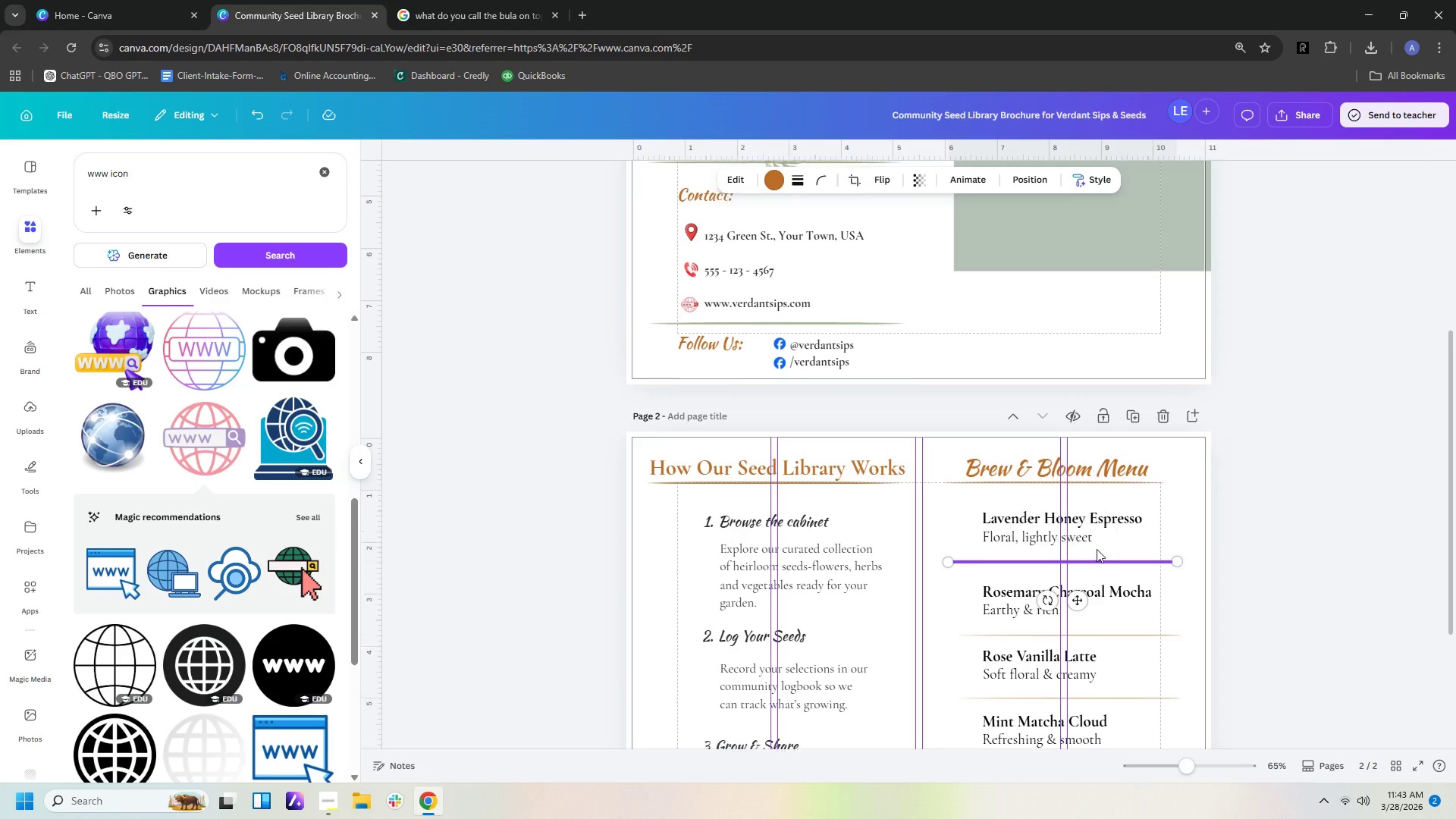 
scroll: coordinate [1094, 546], scroll_direction: up, amount: 5.0
 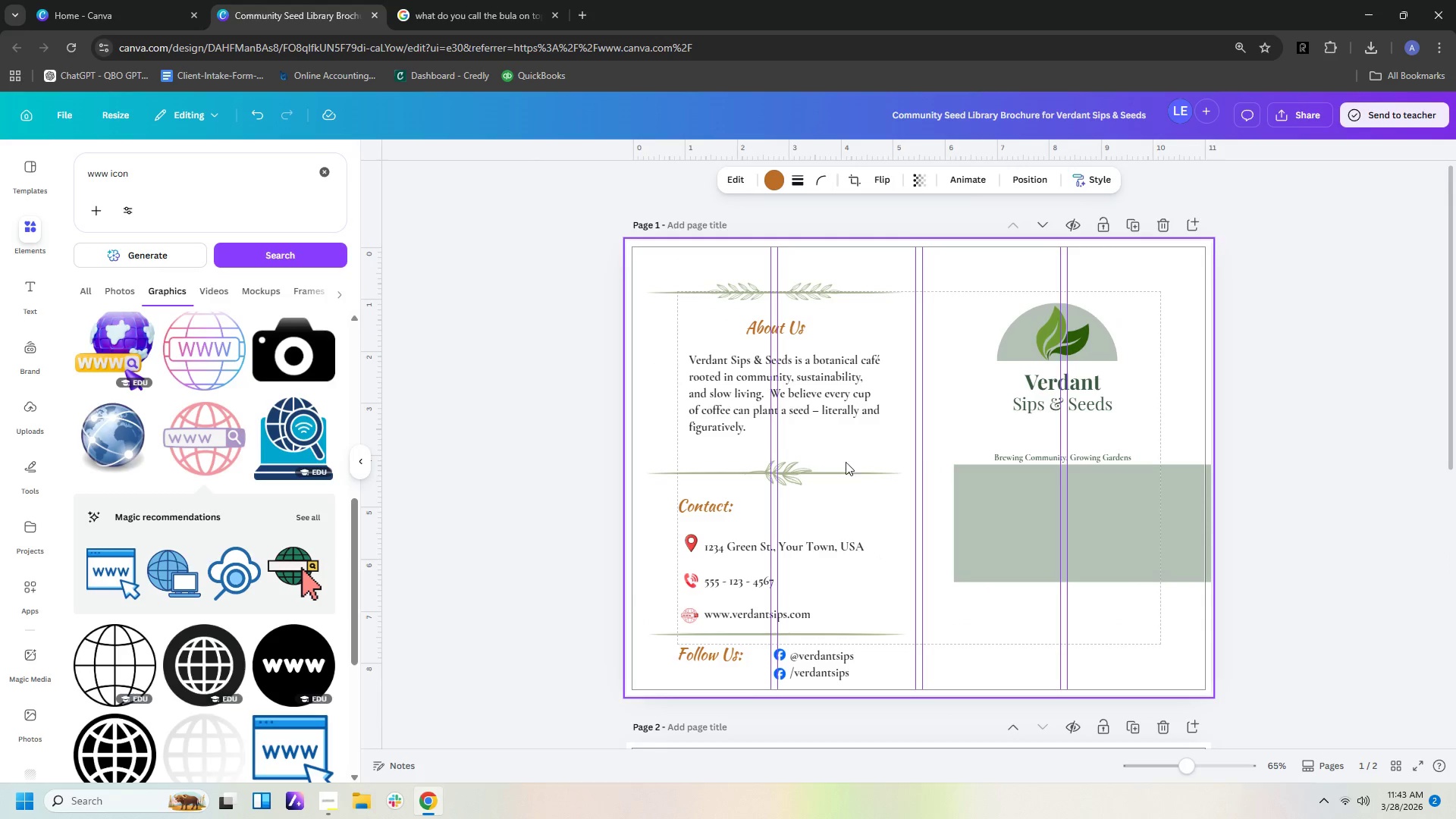 
left_click([839, 444])
 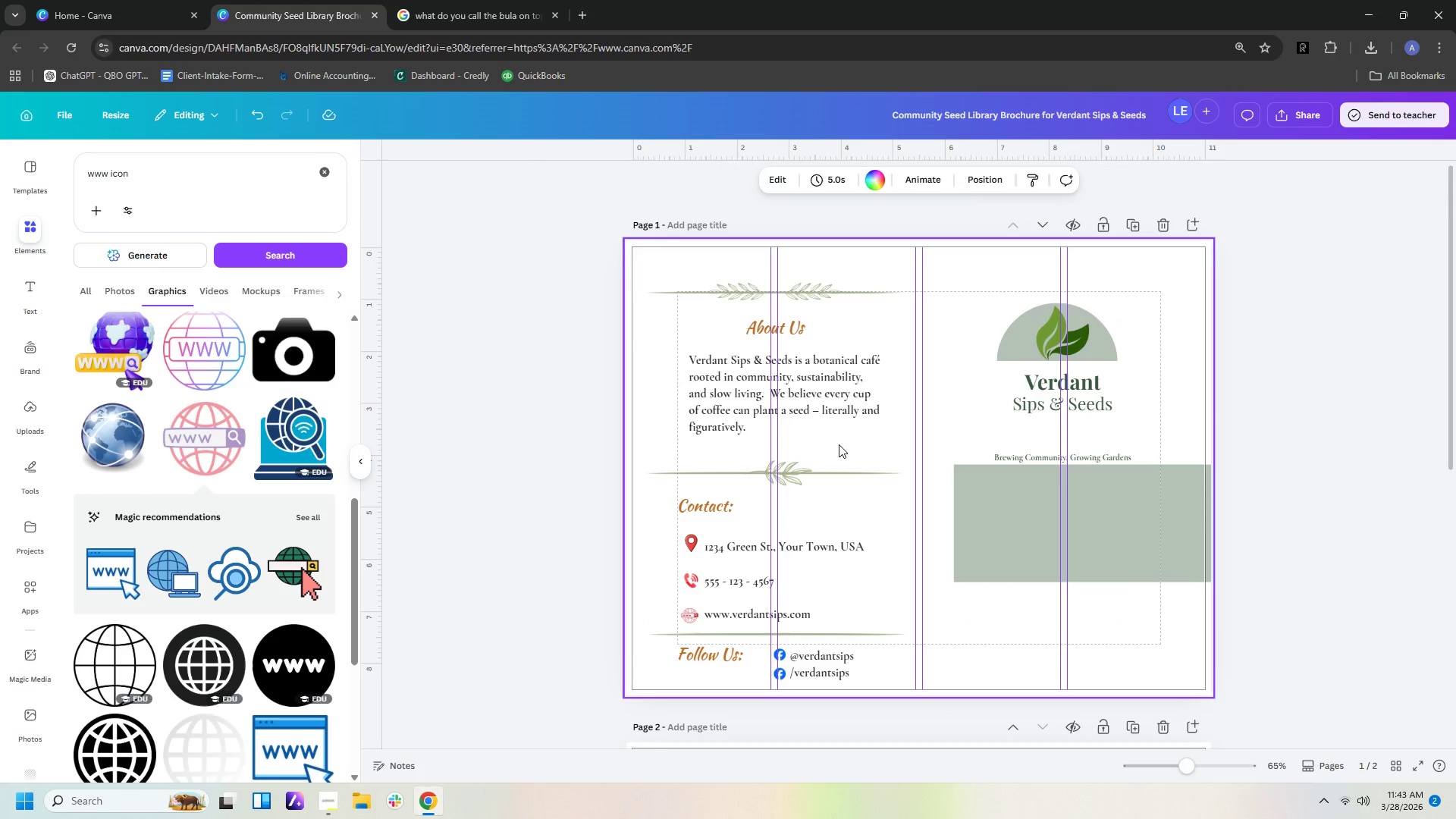 
key(Control+V)
 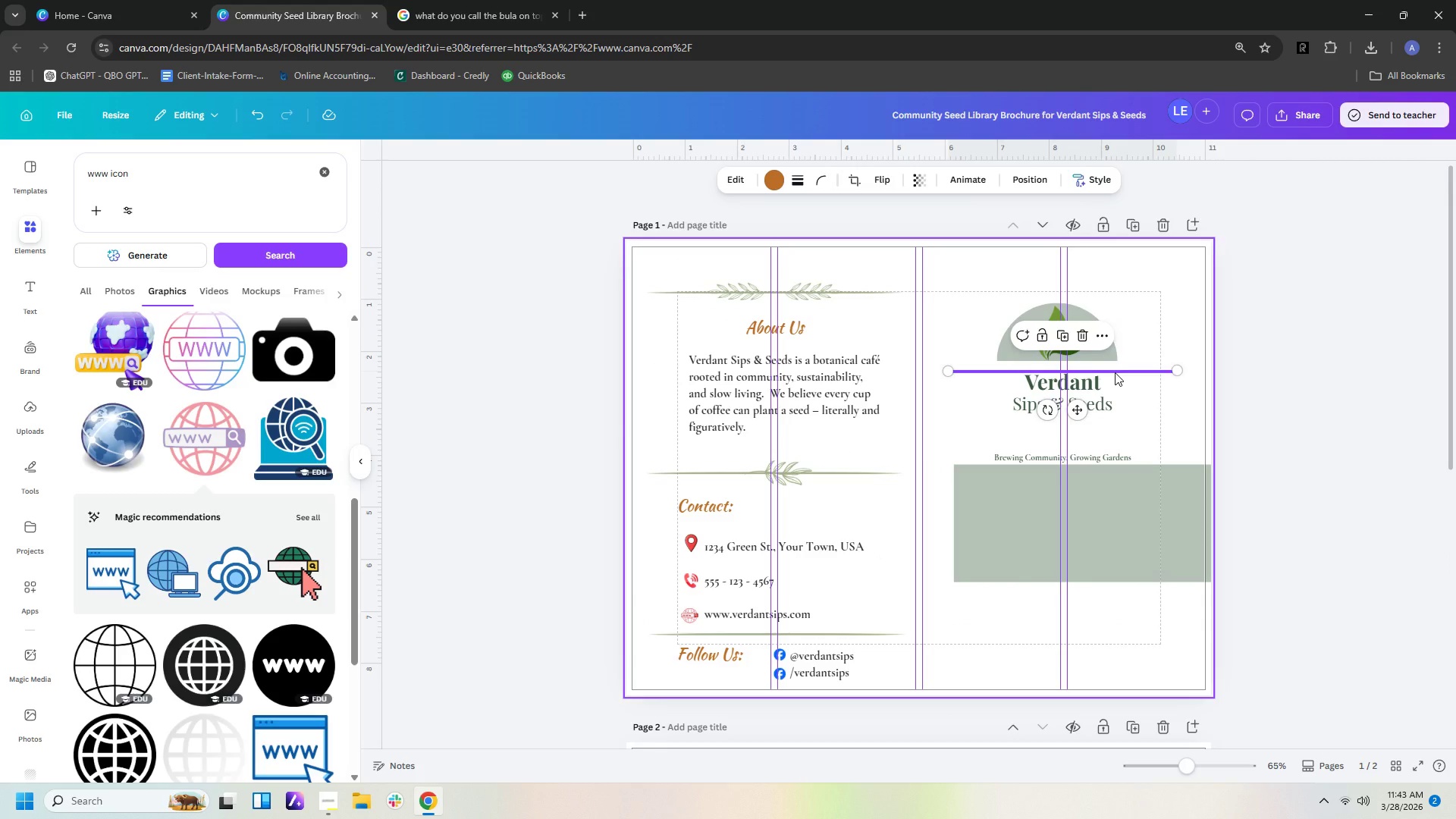 
left_click_drag(start_coordinate=[1116, 372], to_coordinate=[833, 344])
 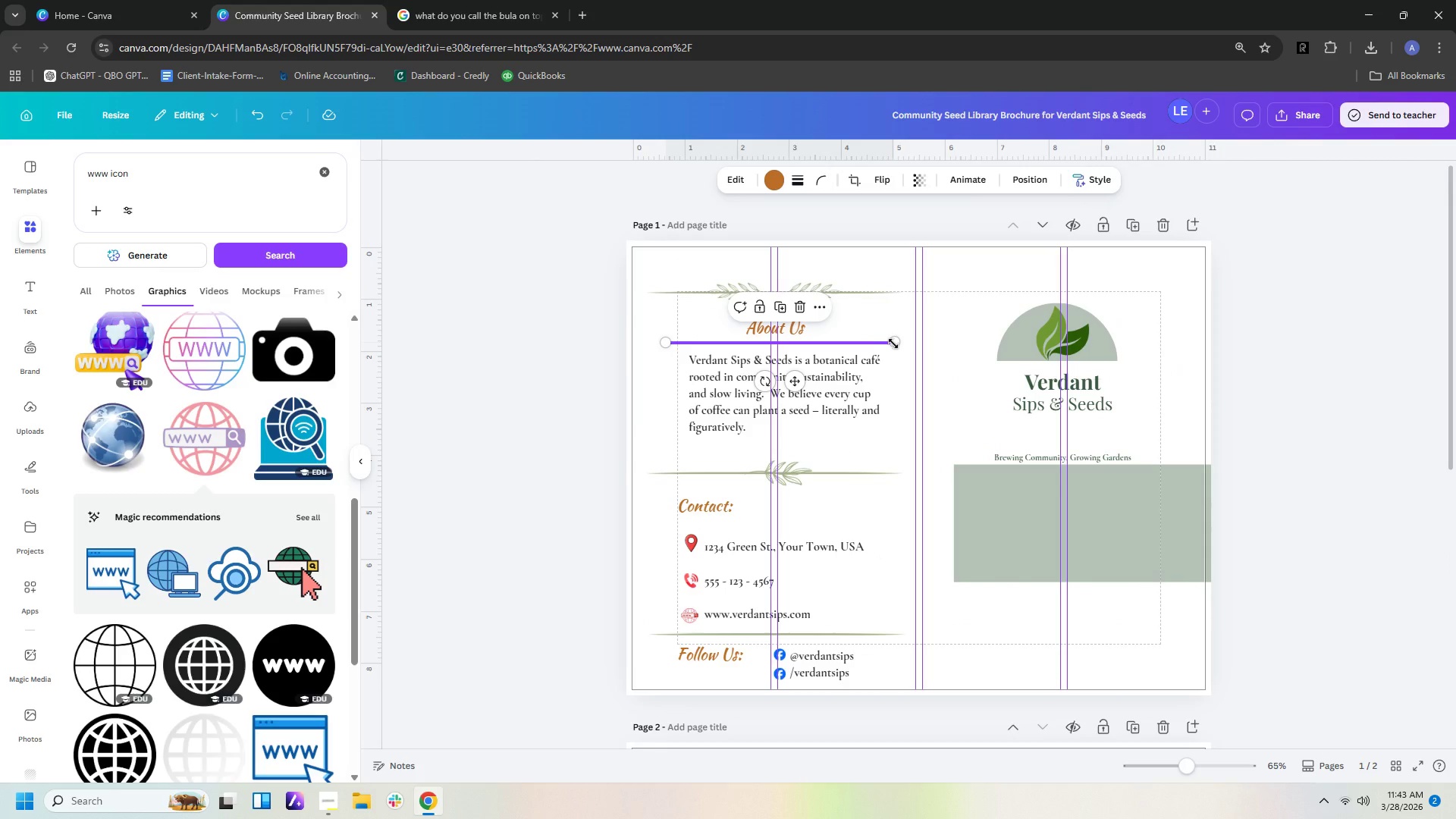 
left_click_drag(start_coordinate=[893, 344], to_coordinate=[861, 344])
 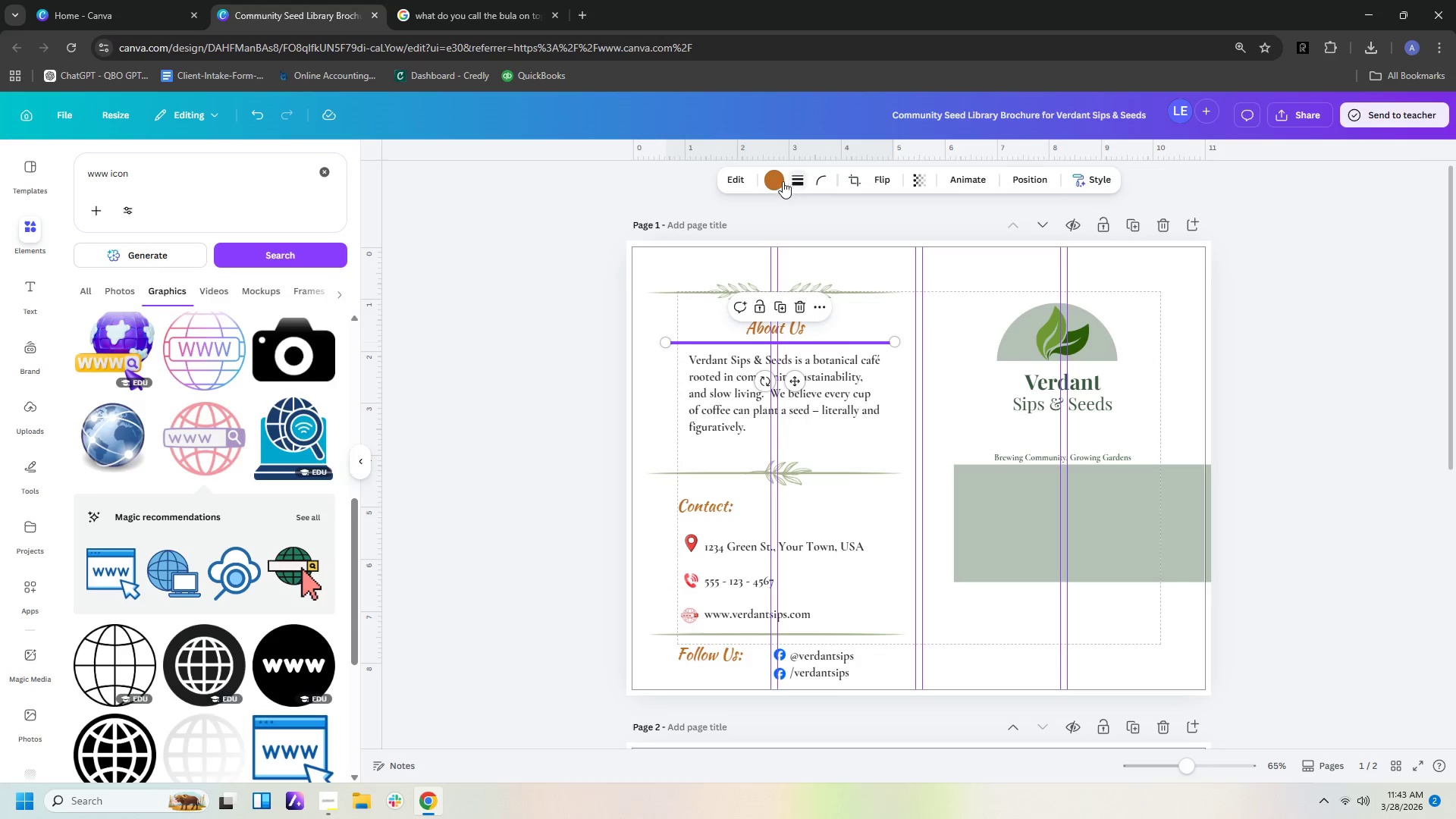 
left_click([776, 185])
 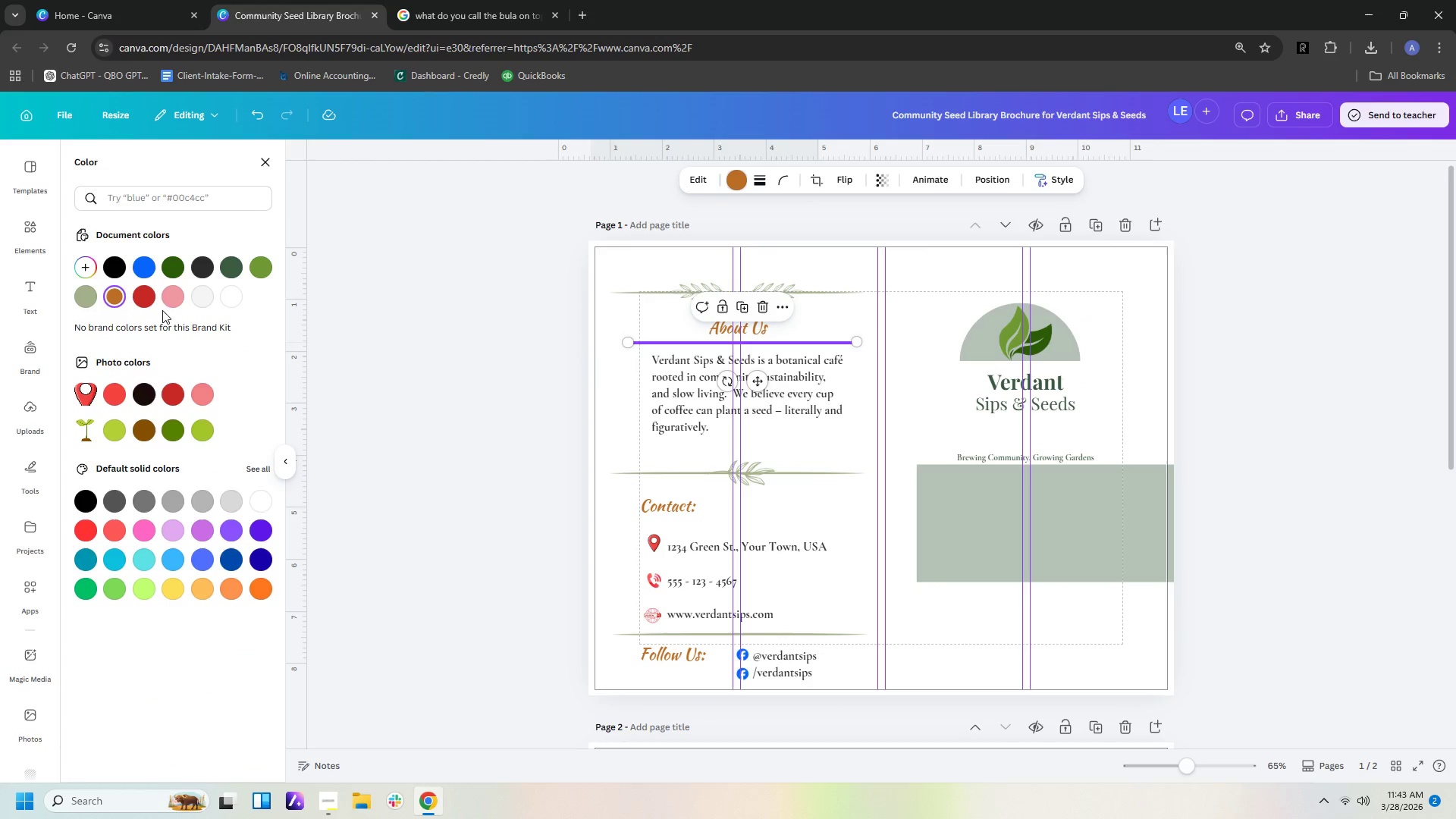 
left_click([83, 298])
 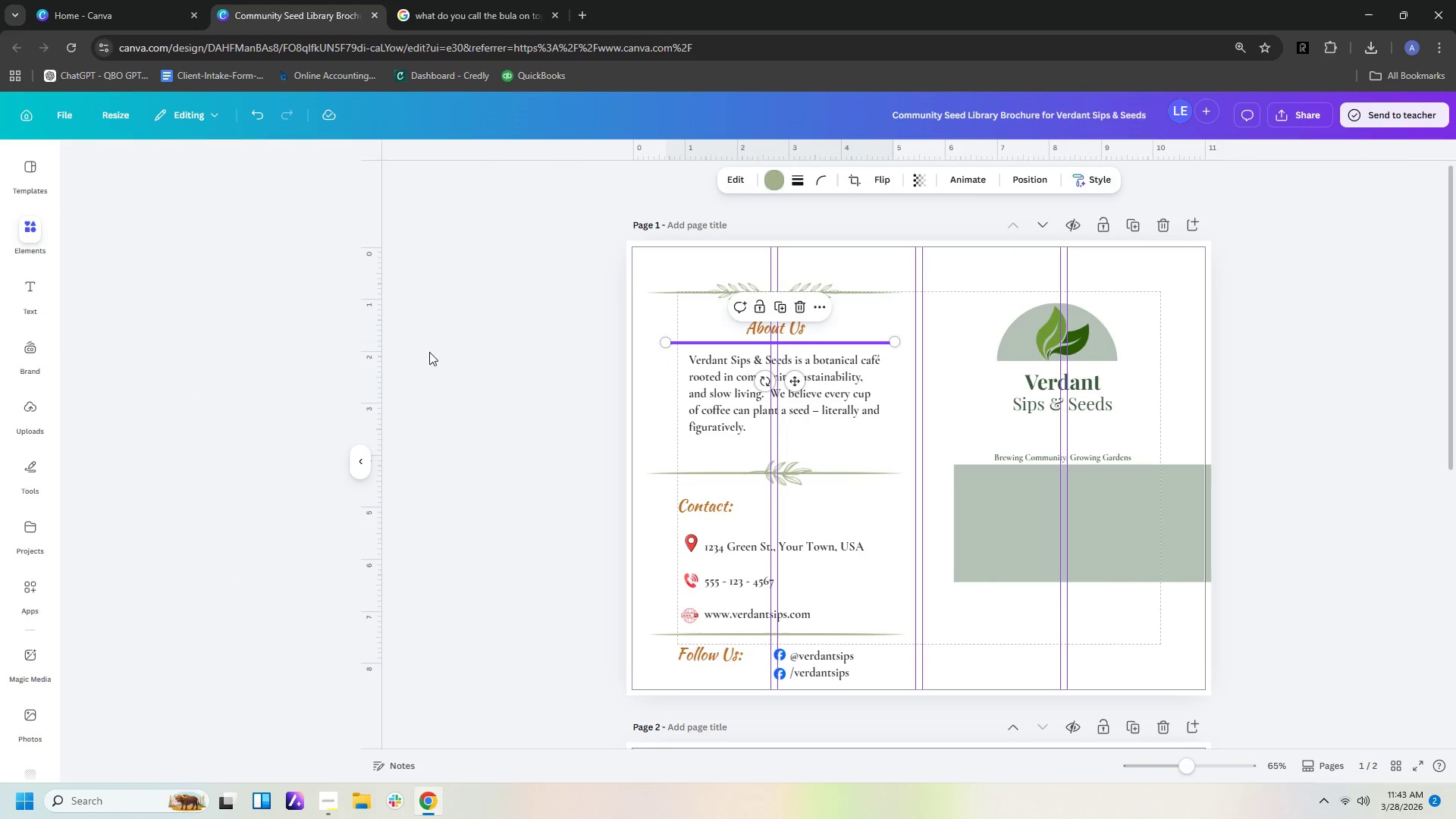 
double_click([440, 359])
 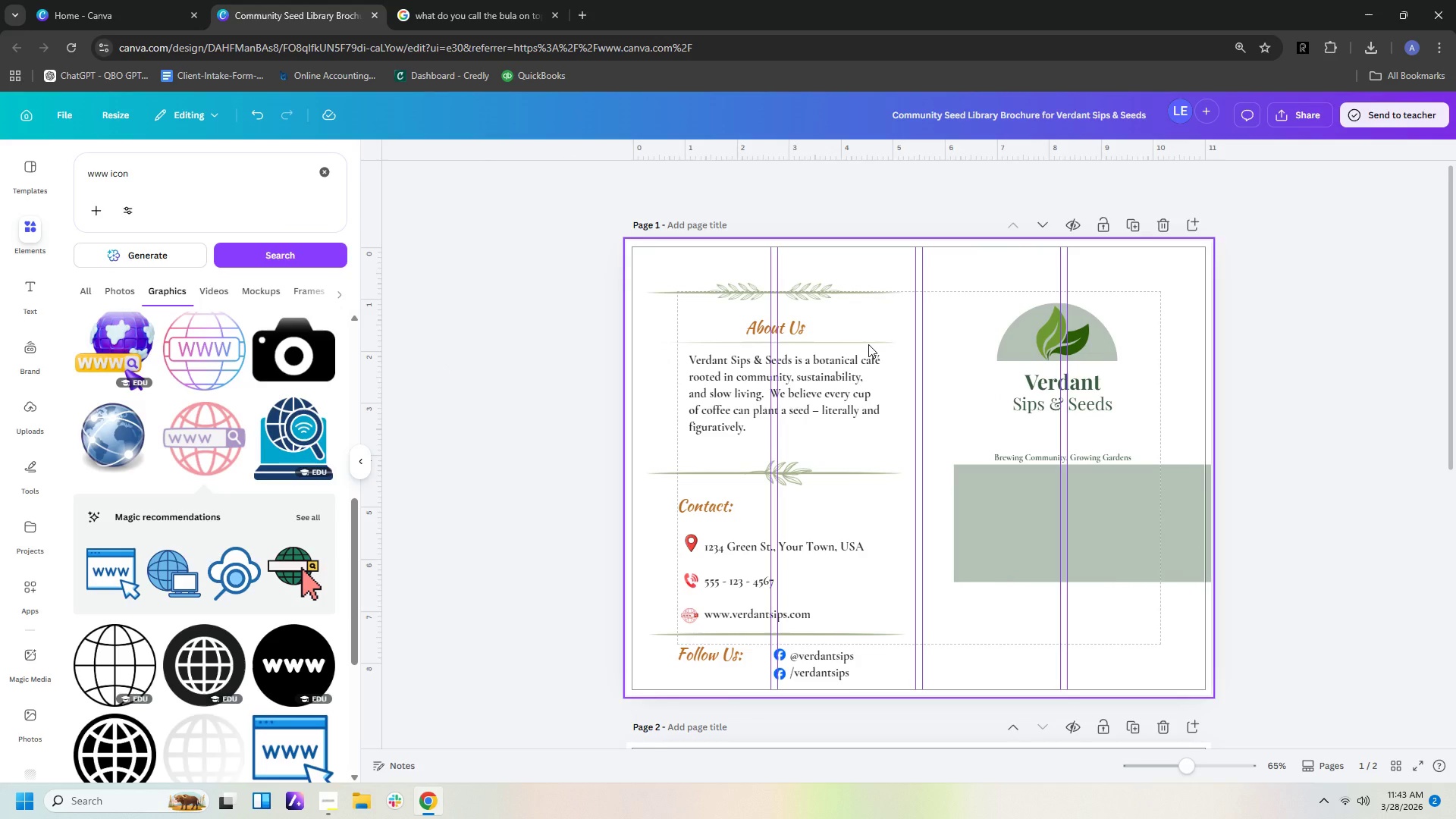 
left_click_drag(start_coordinate=[868, 342], to_coordinate=[864, 342])
 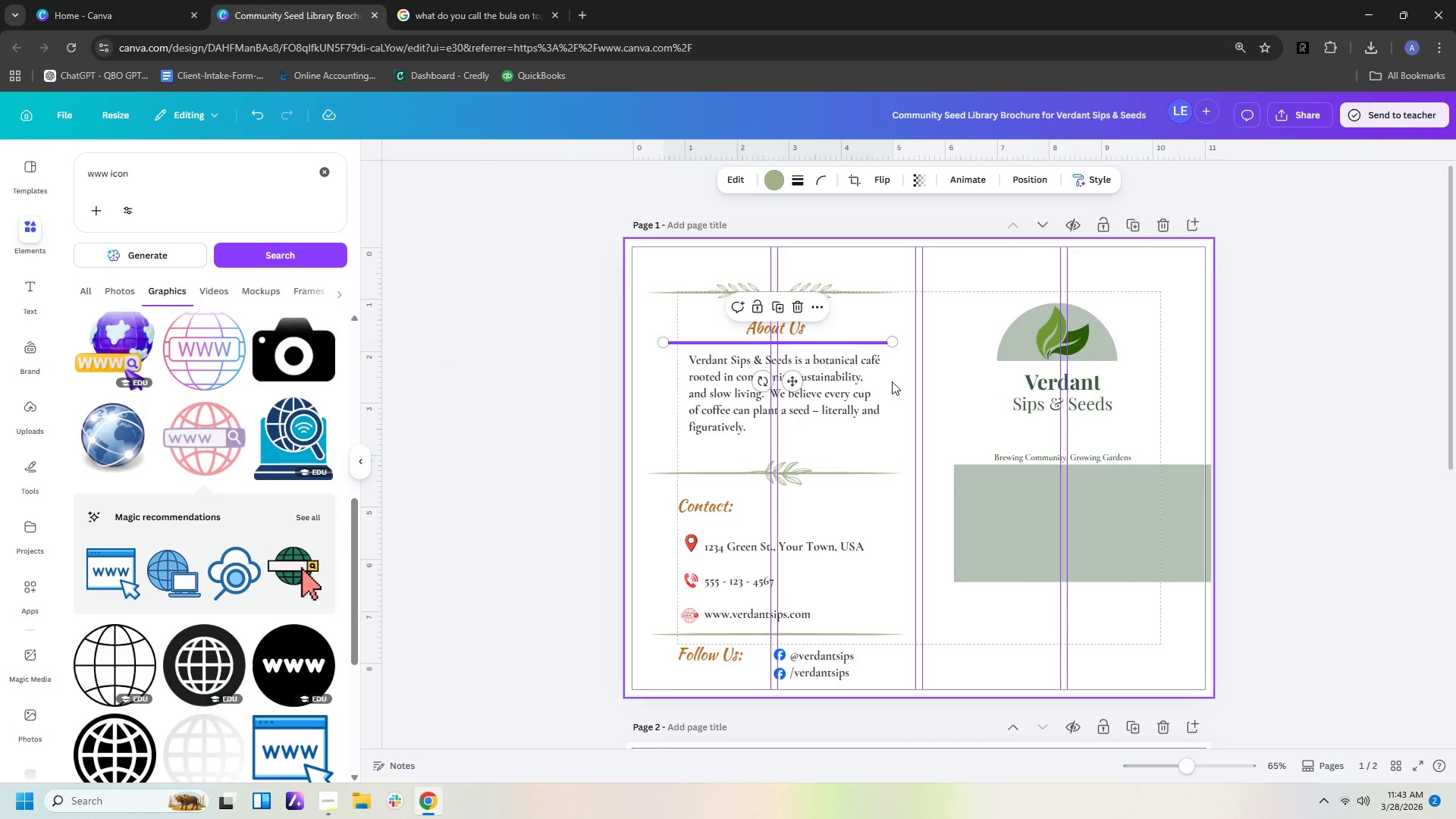 
left_click([892, 381])
 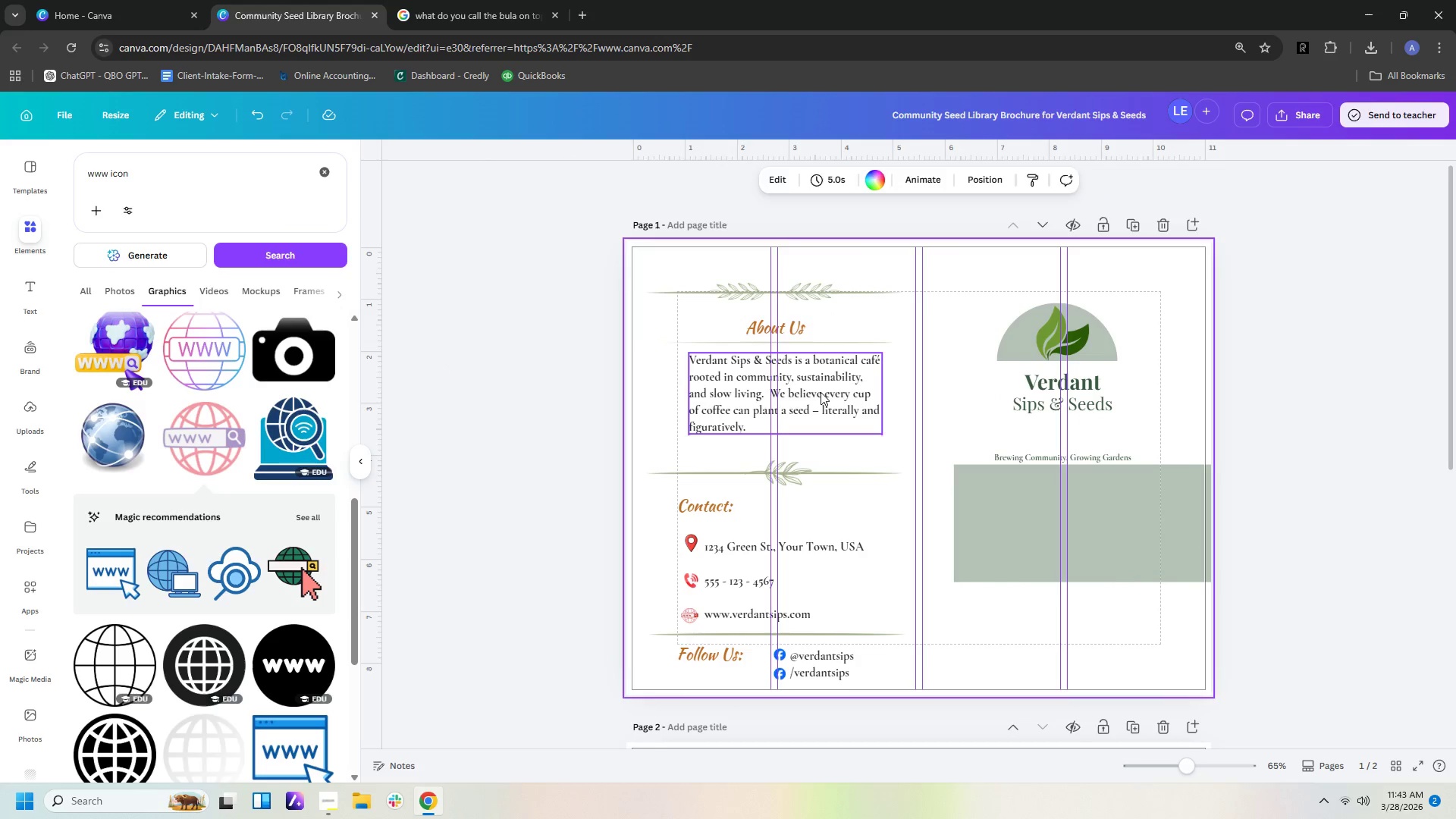 
left_click_drag(start_coordinate=[821, 391], to_coordinate=[820, 396])
 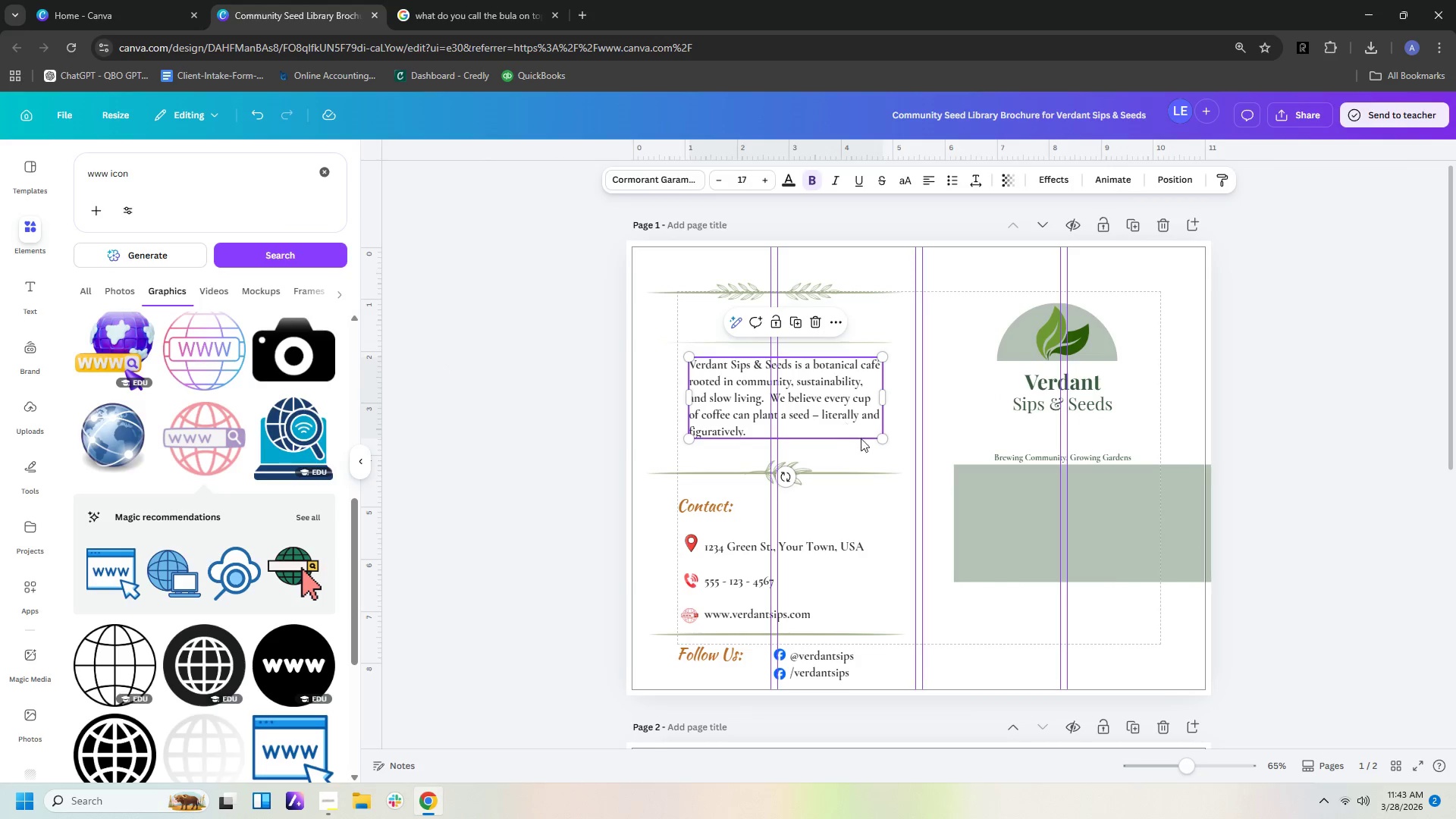 
left_click([861, 438])
 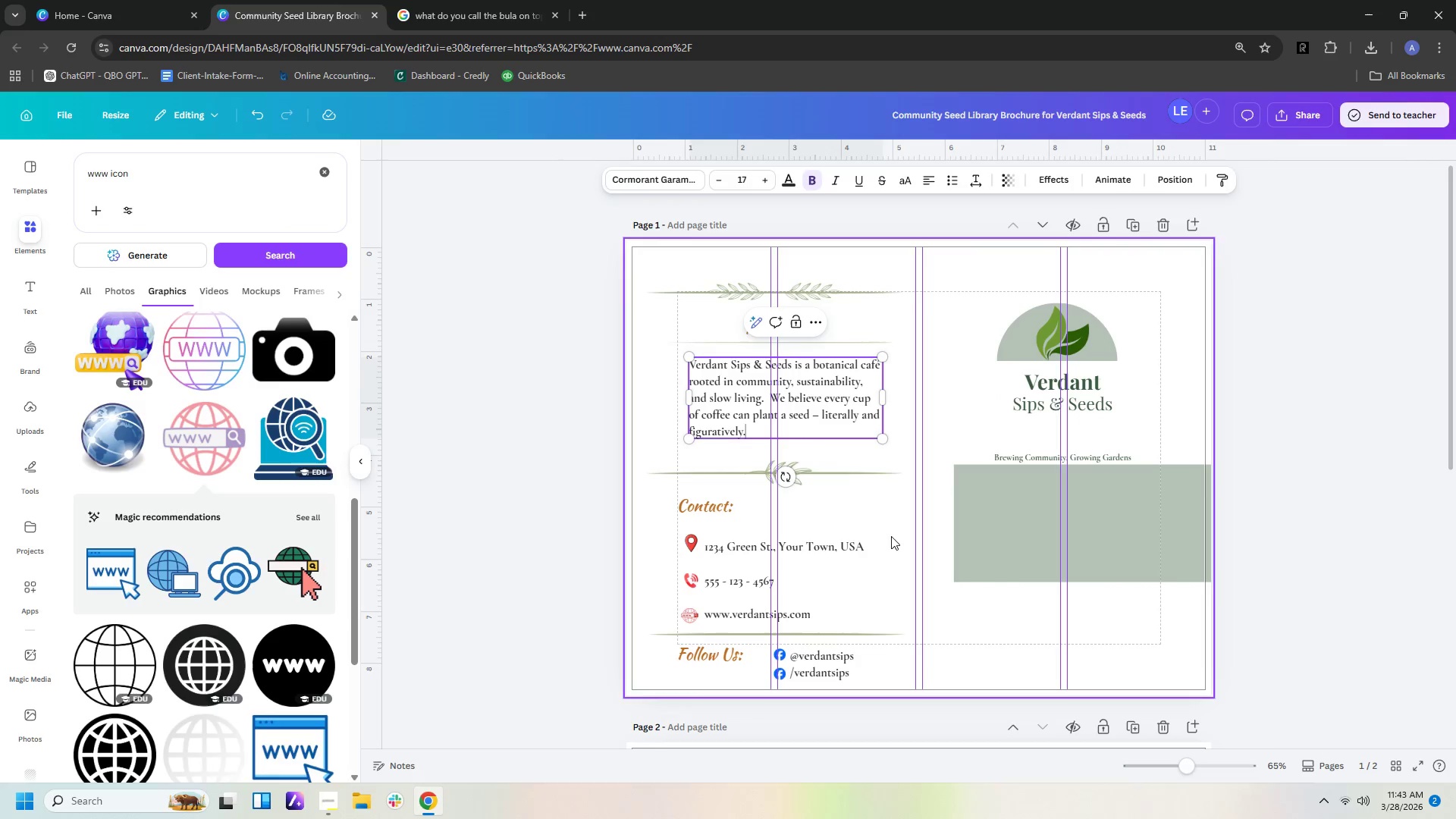 
left_click([887, 536])
 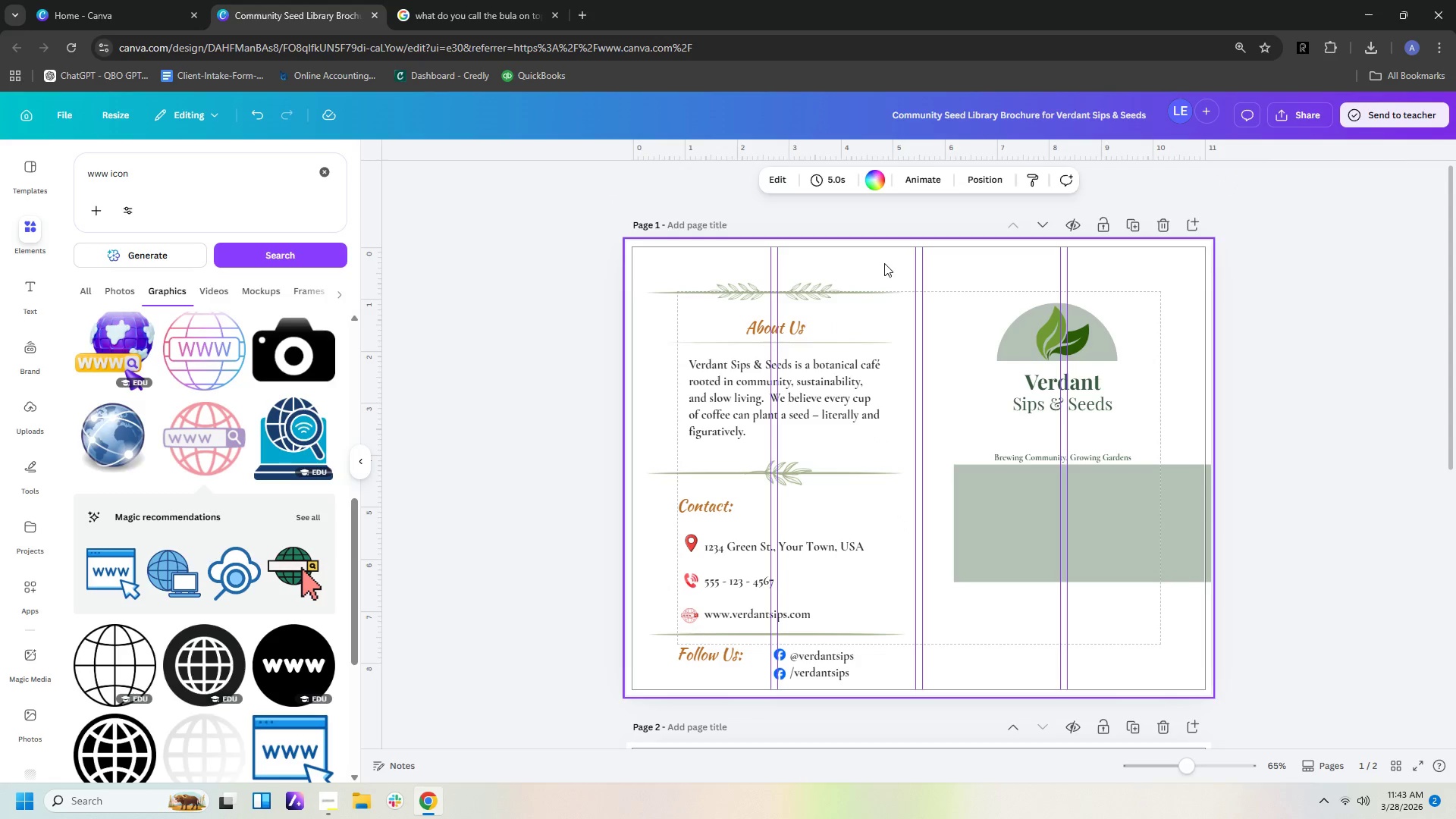 
left_click([884, 263])
 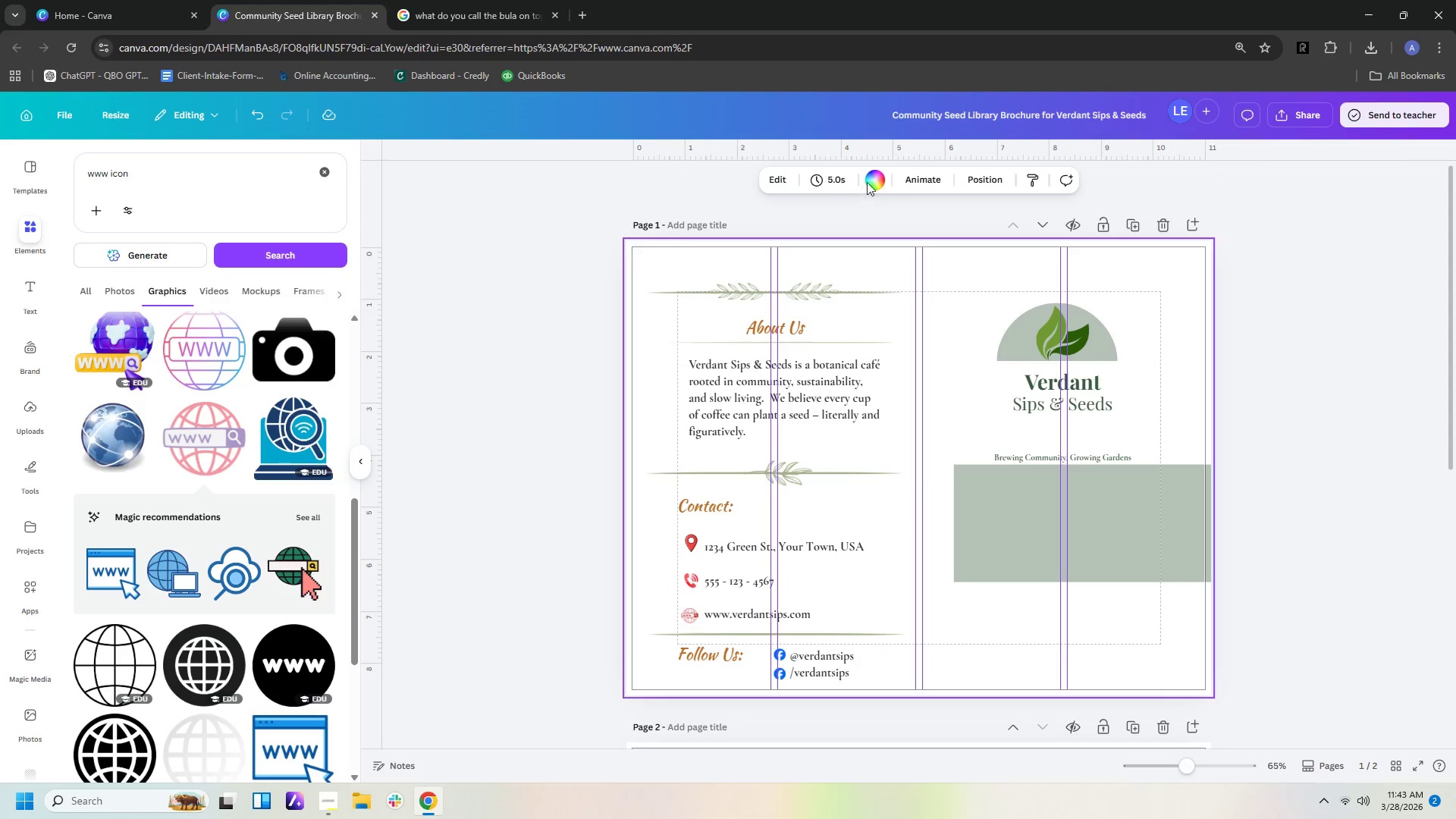 
left_click([878, 177])
 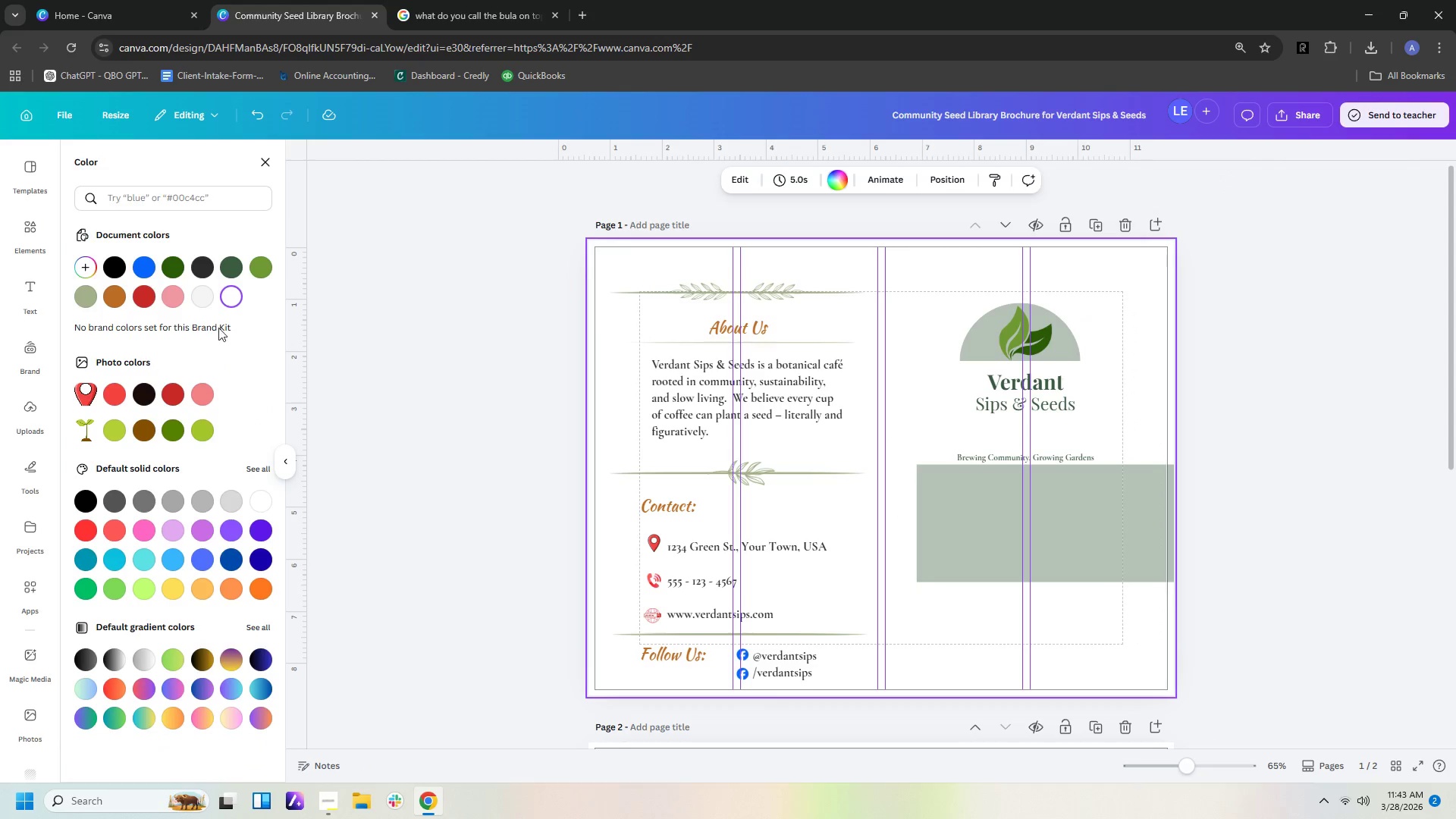 
left_click([202, 294])
 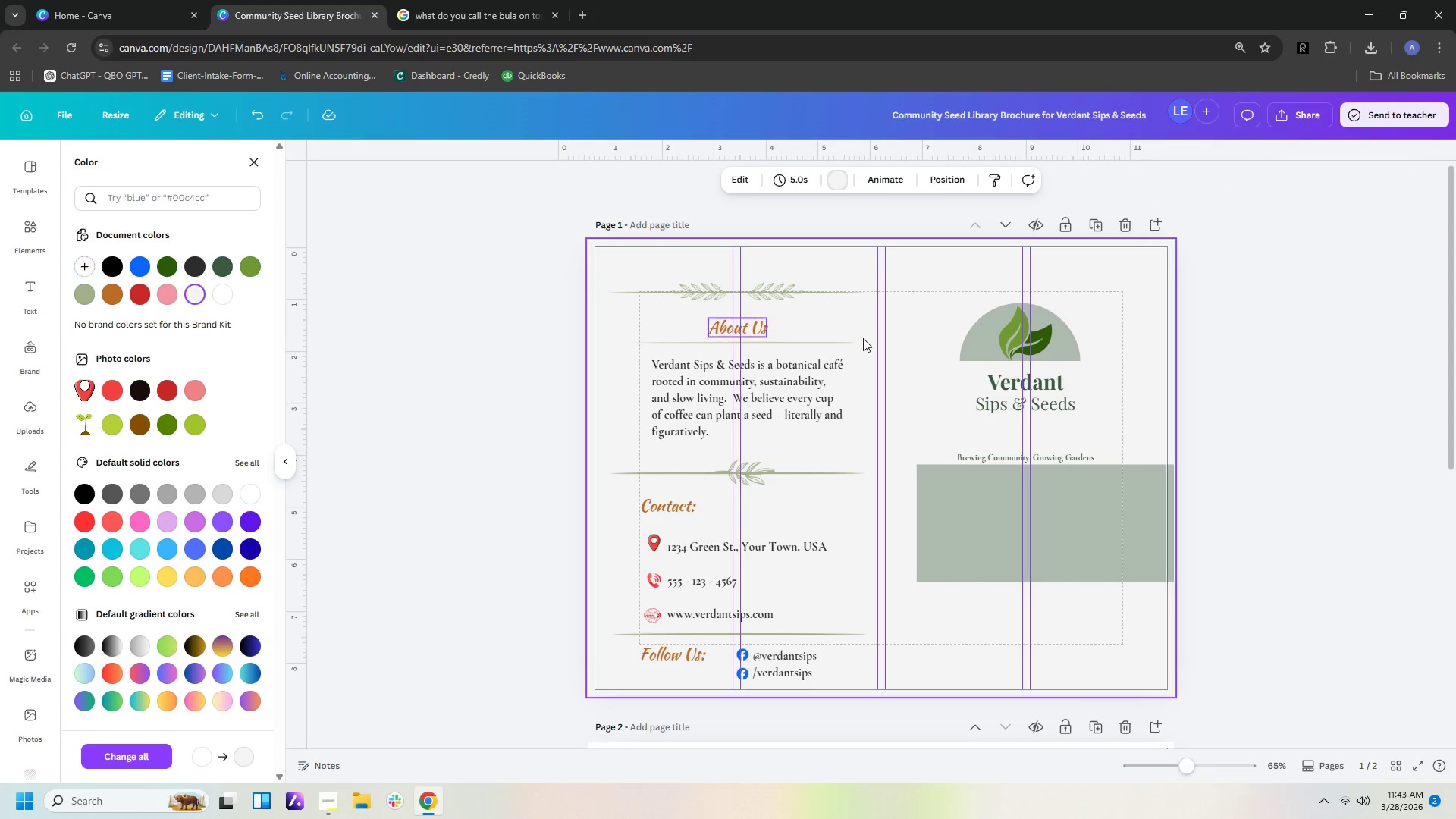 
left_click([1287, 414])
 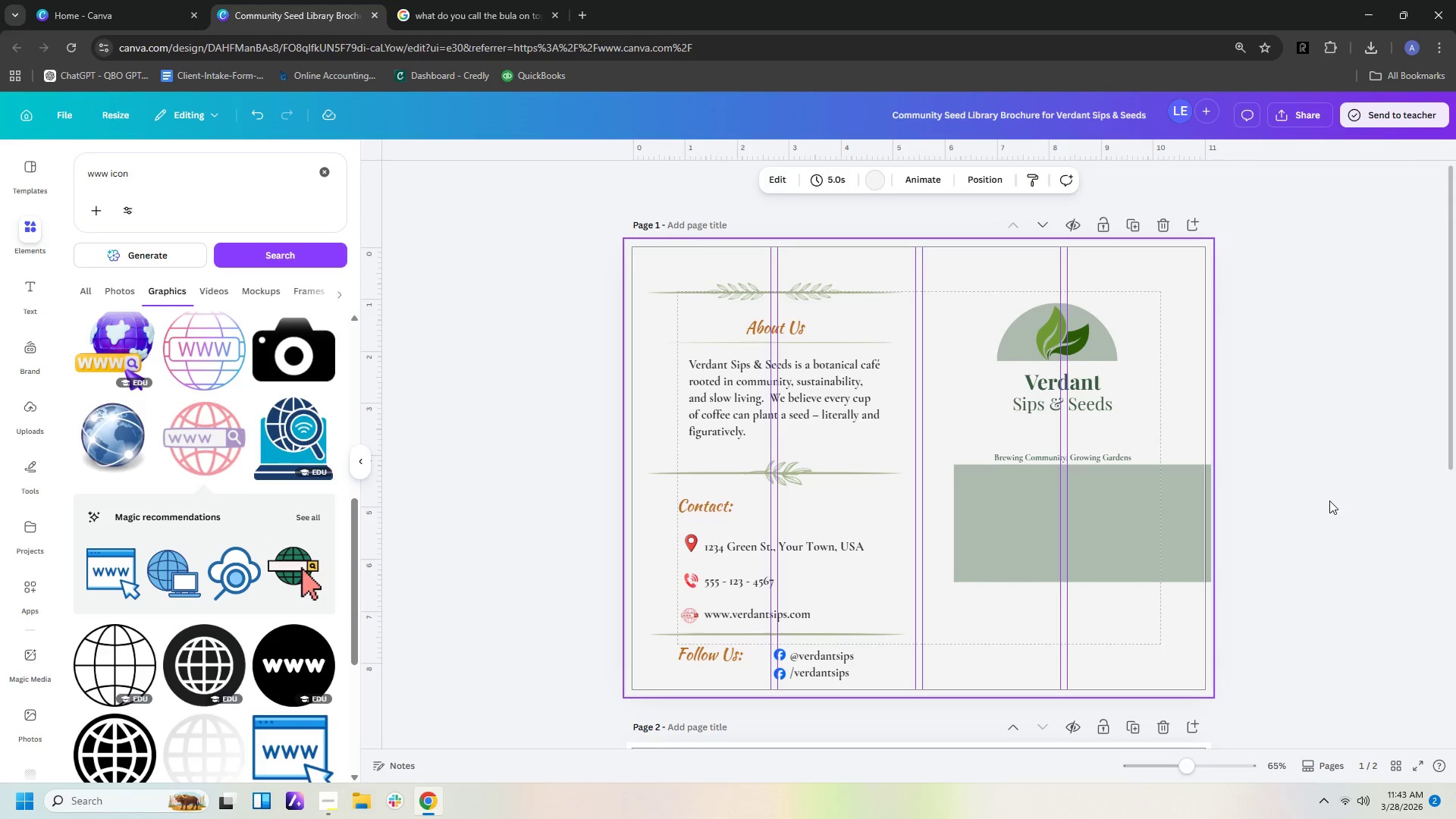 
scroll: coordinate [1329, 502], scroll_direction: down, amount: 5.0
 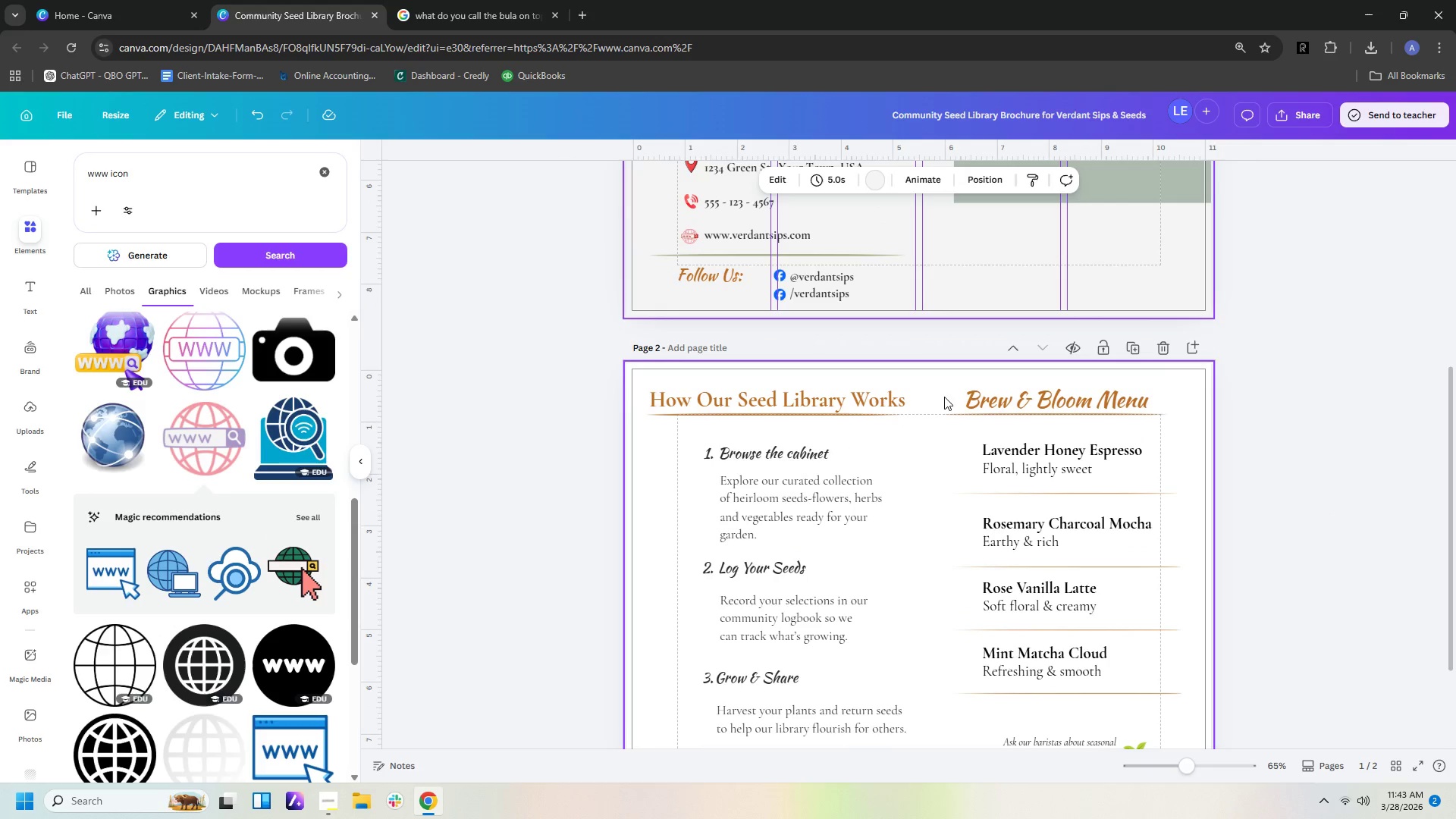 
left_click([940, 388])
 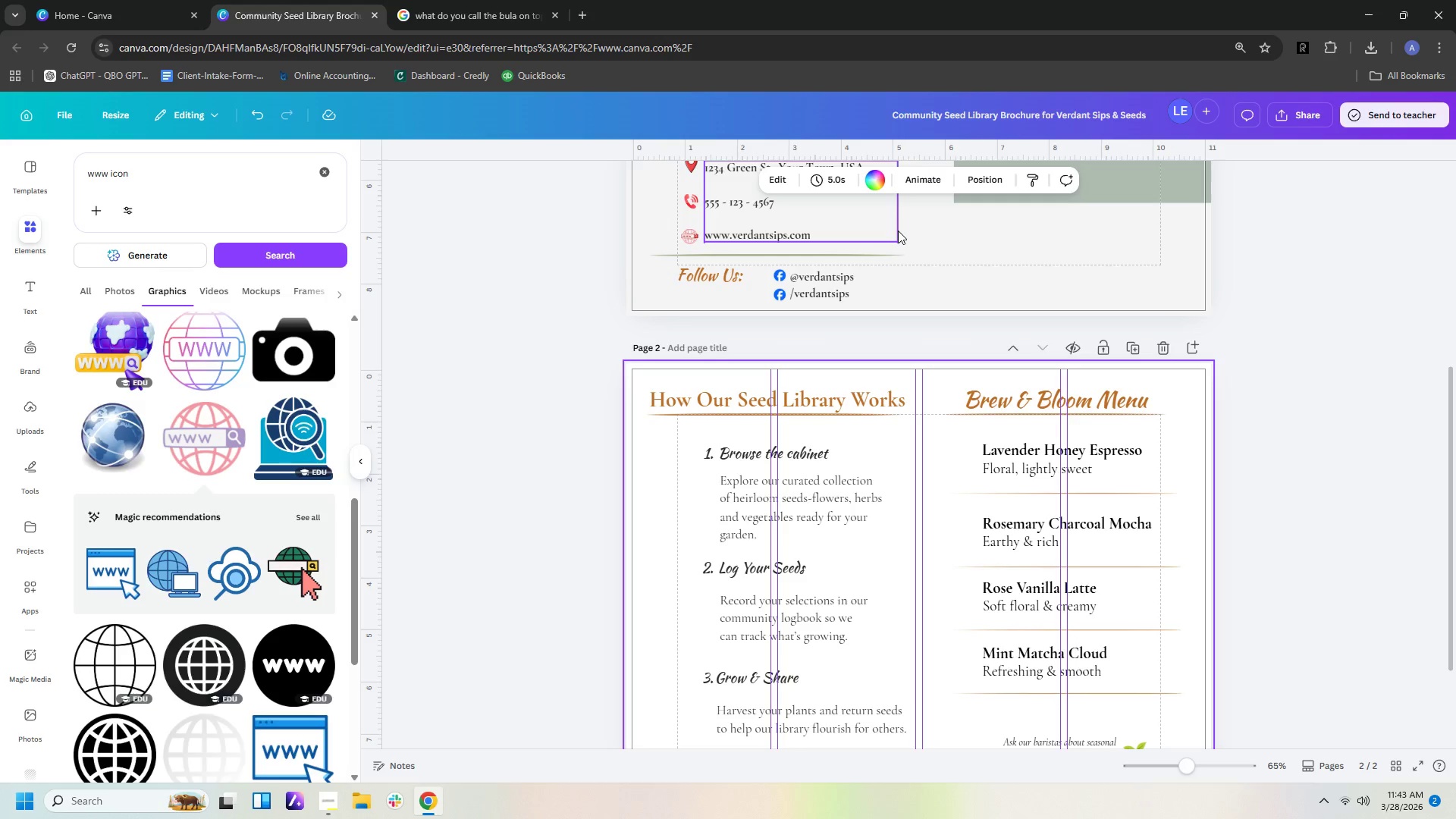 
left_click([872, 185])
 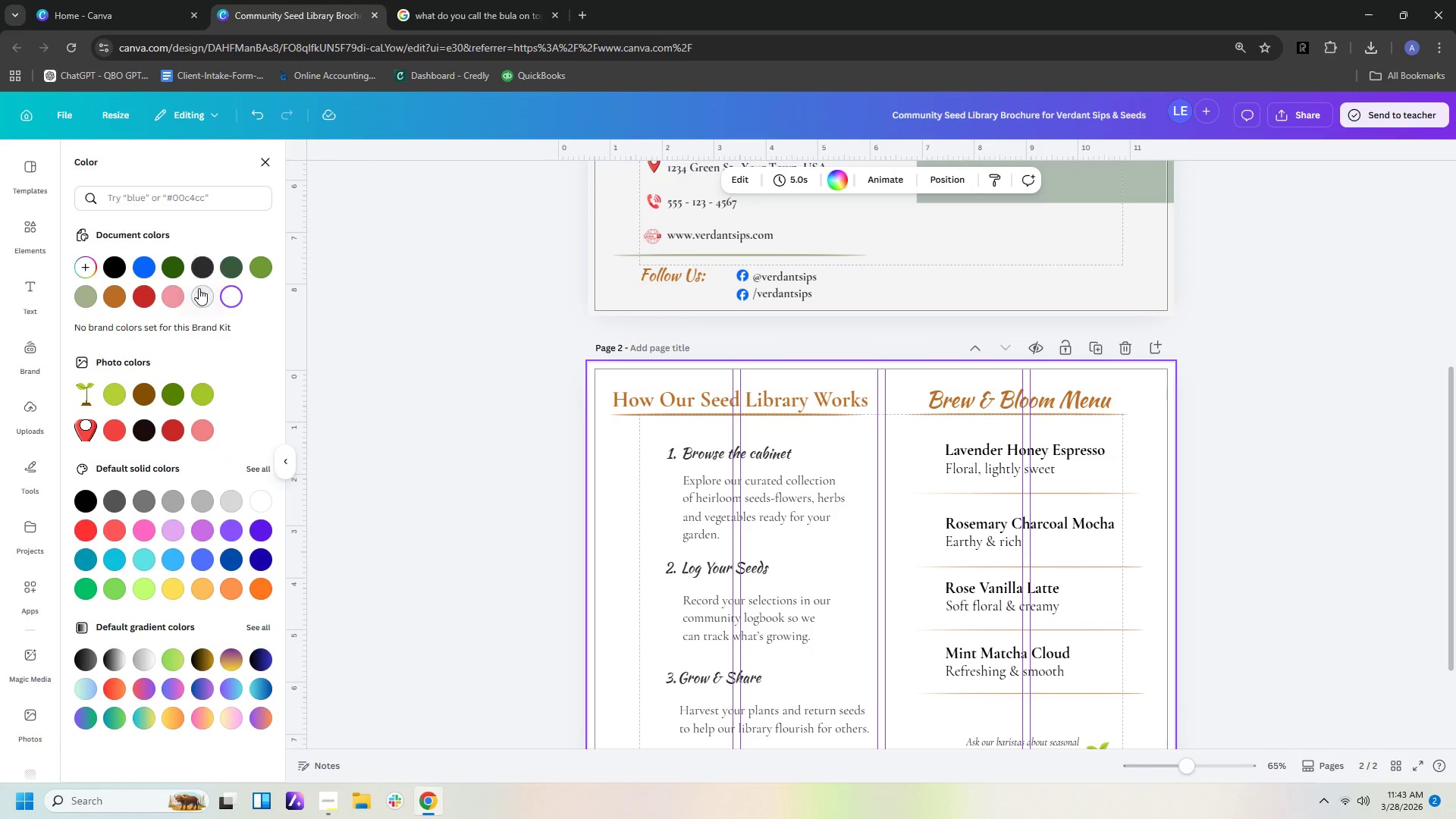 
left_click([201, 292])
 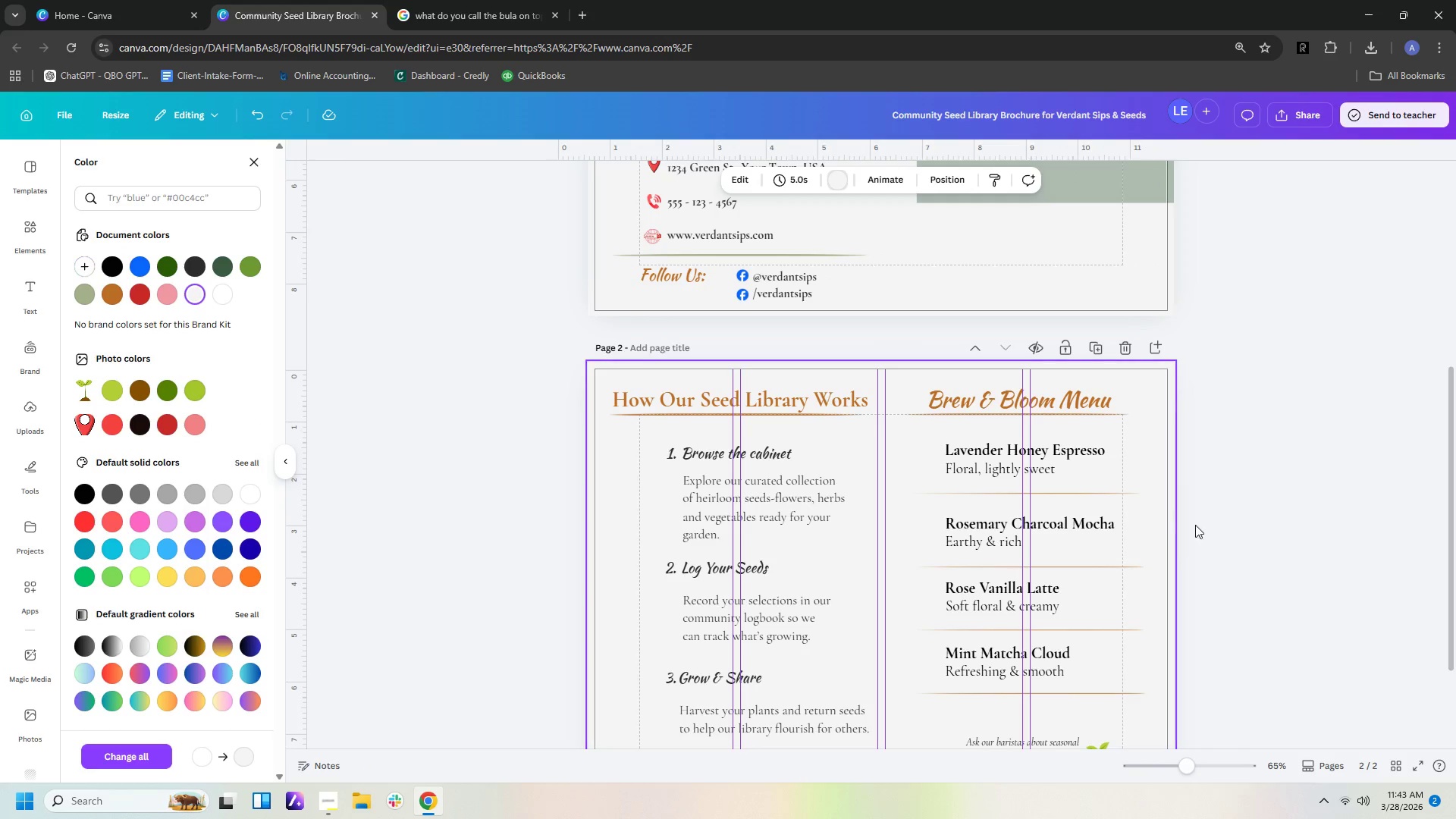 
double_click([1386, 532])
 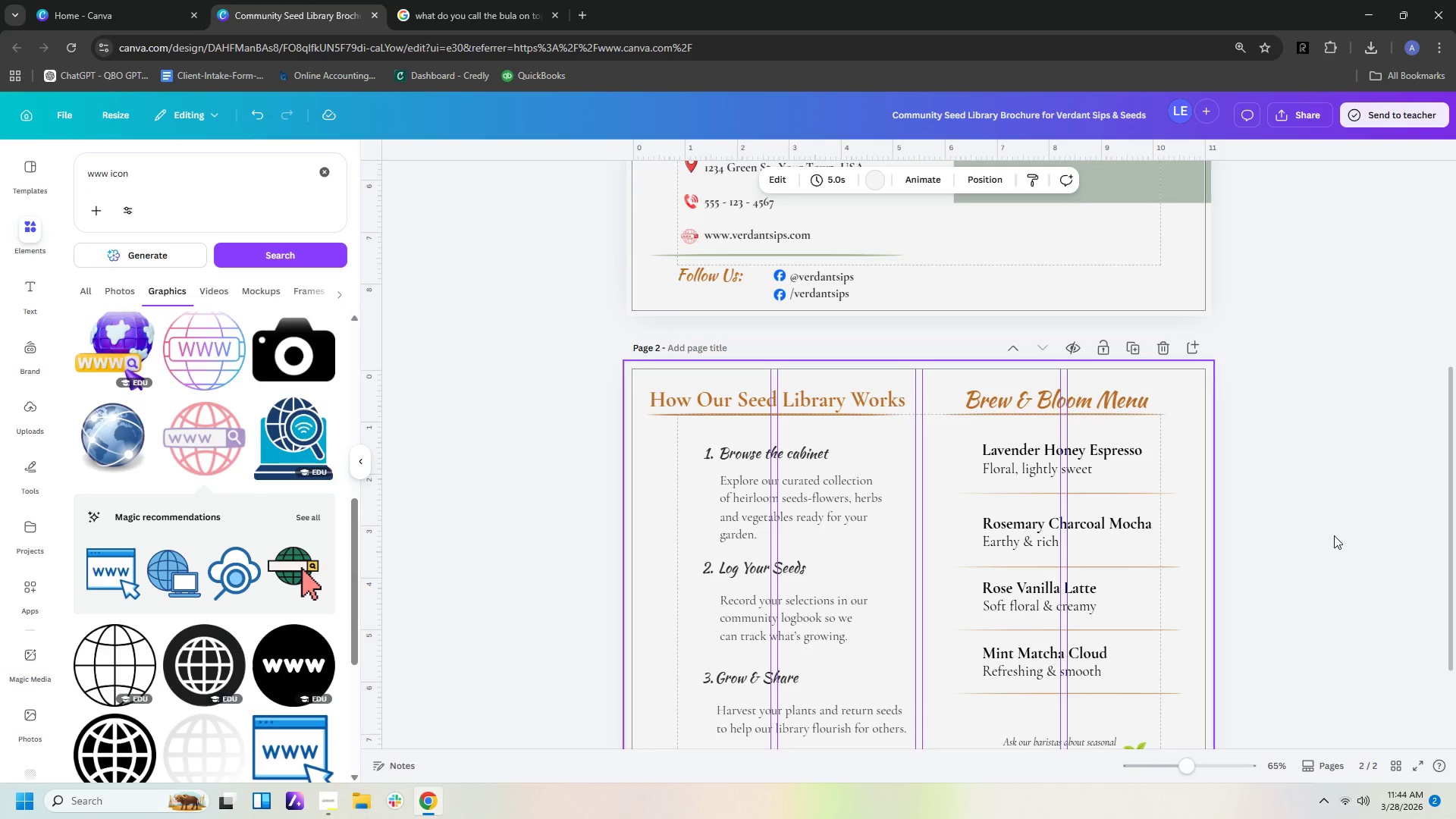 
wait(6.5)
 